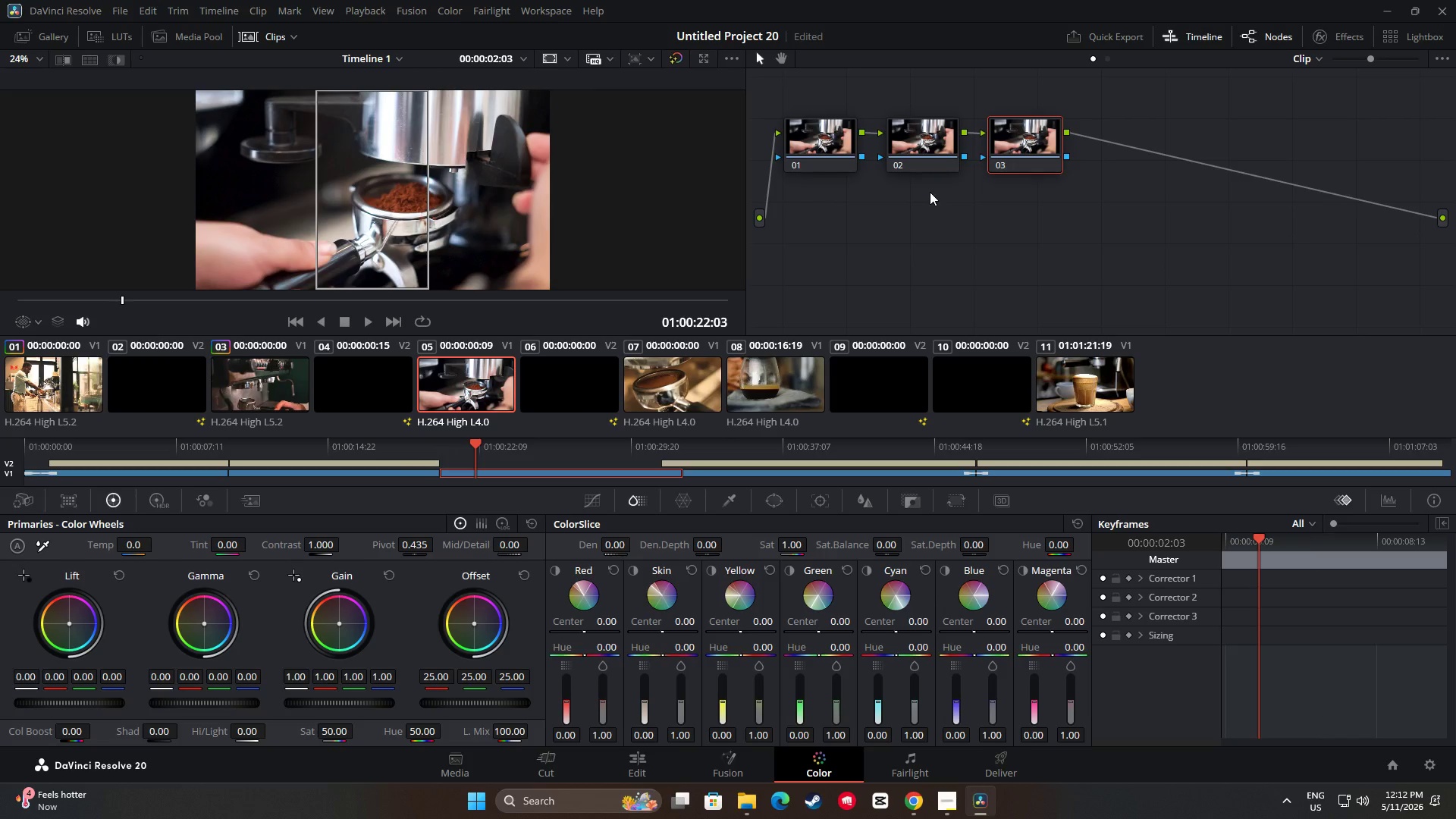 
key(Alt+S)
 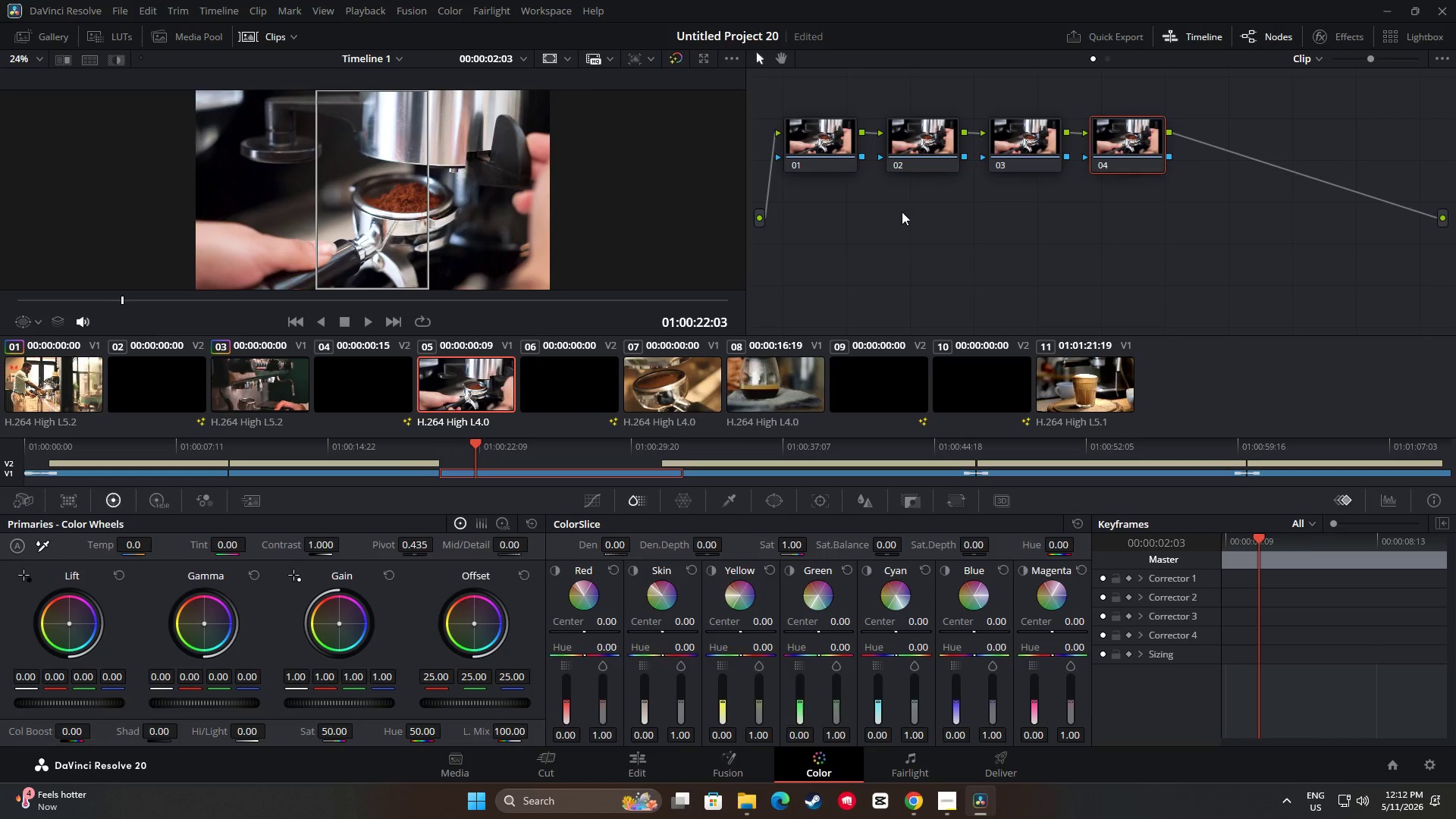 
left_click([249, 389])
 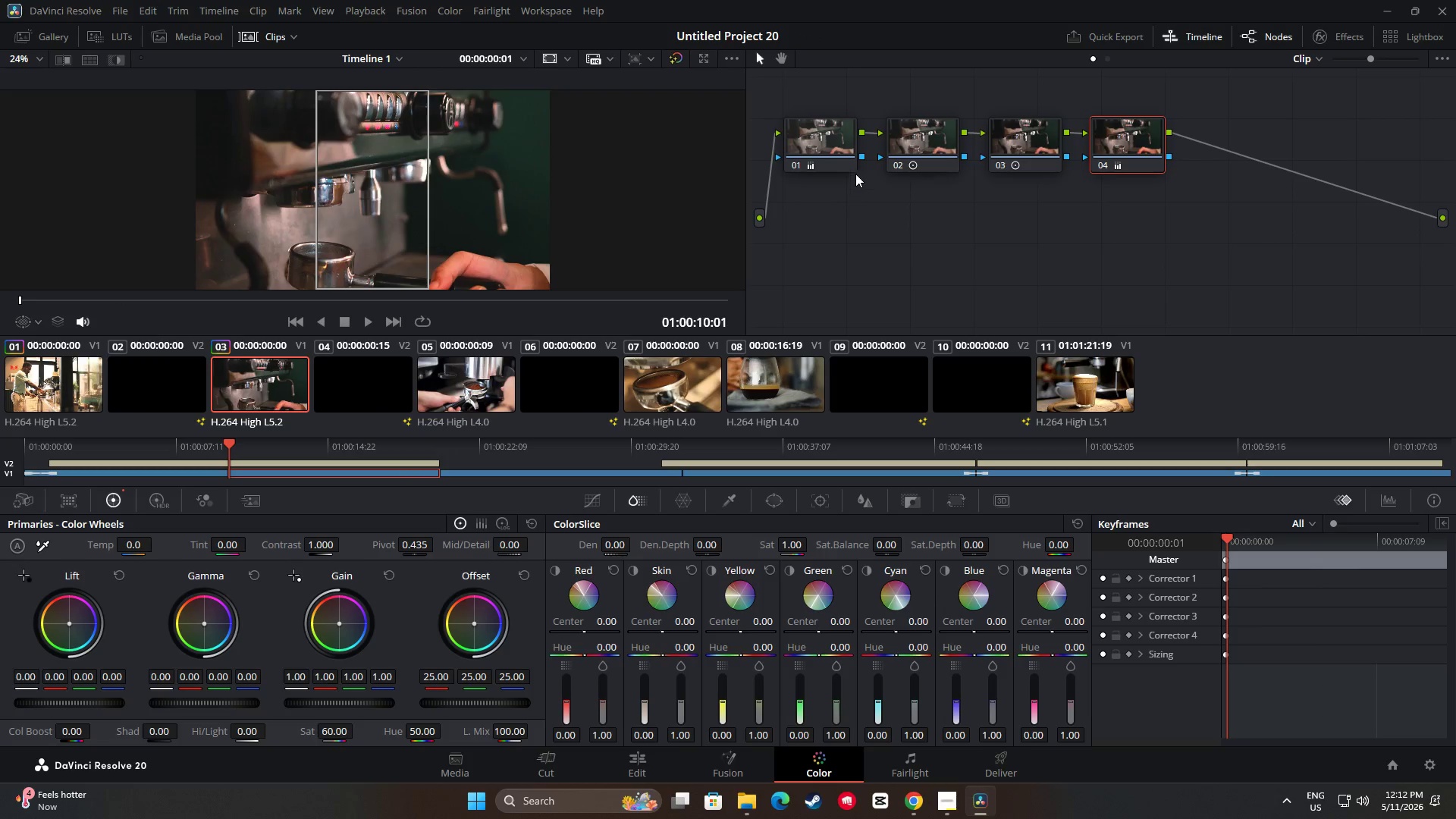 
left_click([824, 147])
 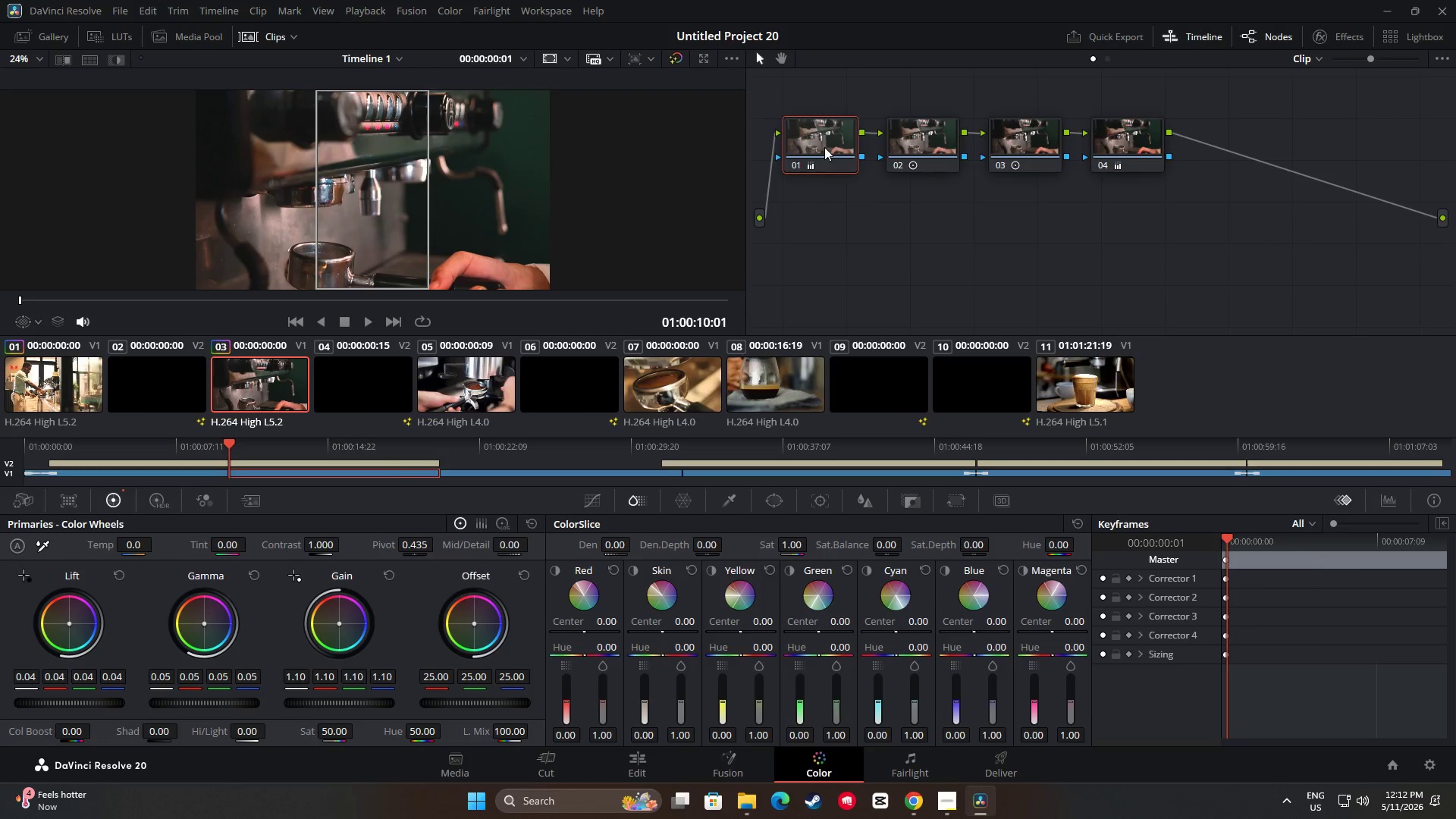 
key(Control+C)
 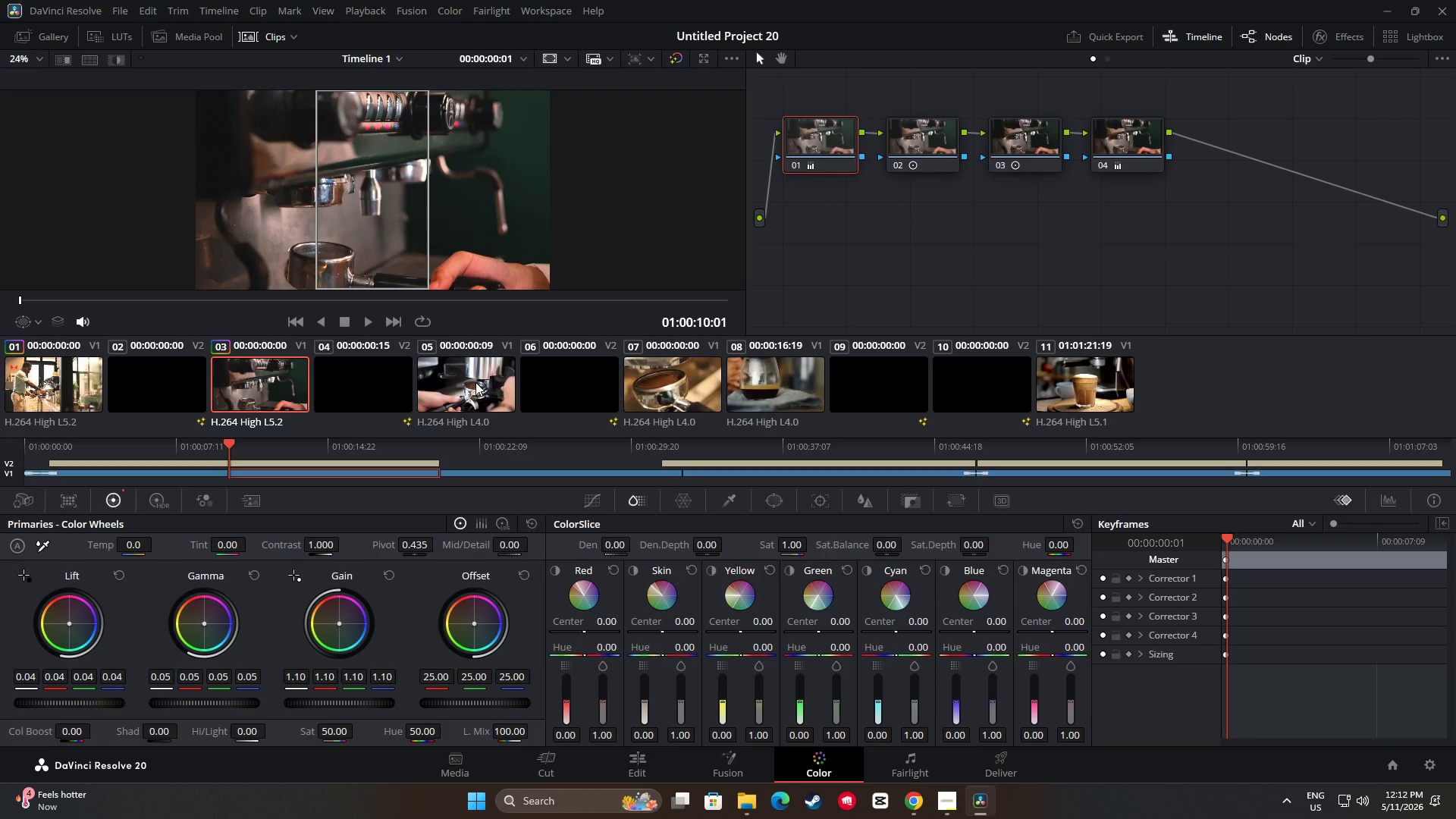 
left_click([475, 382])
 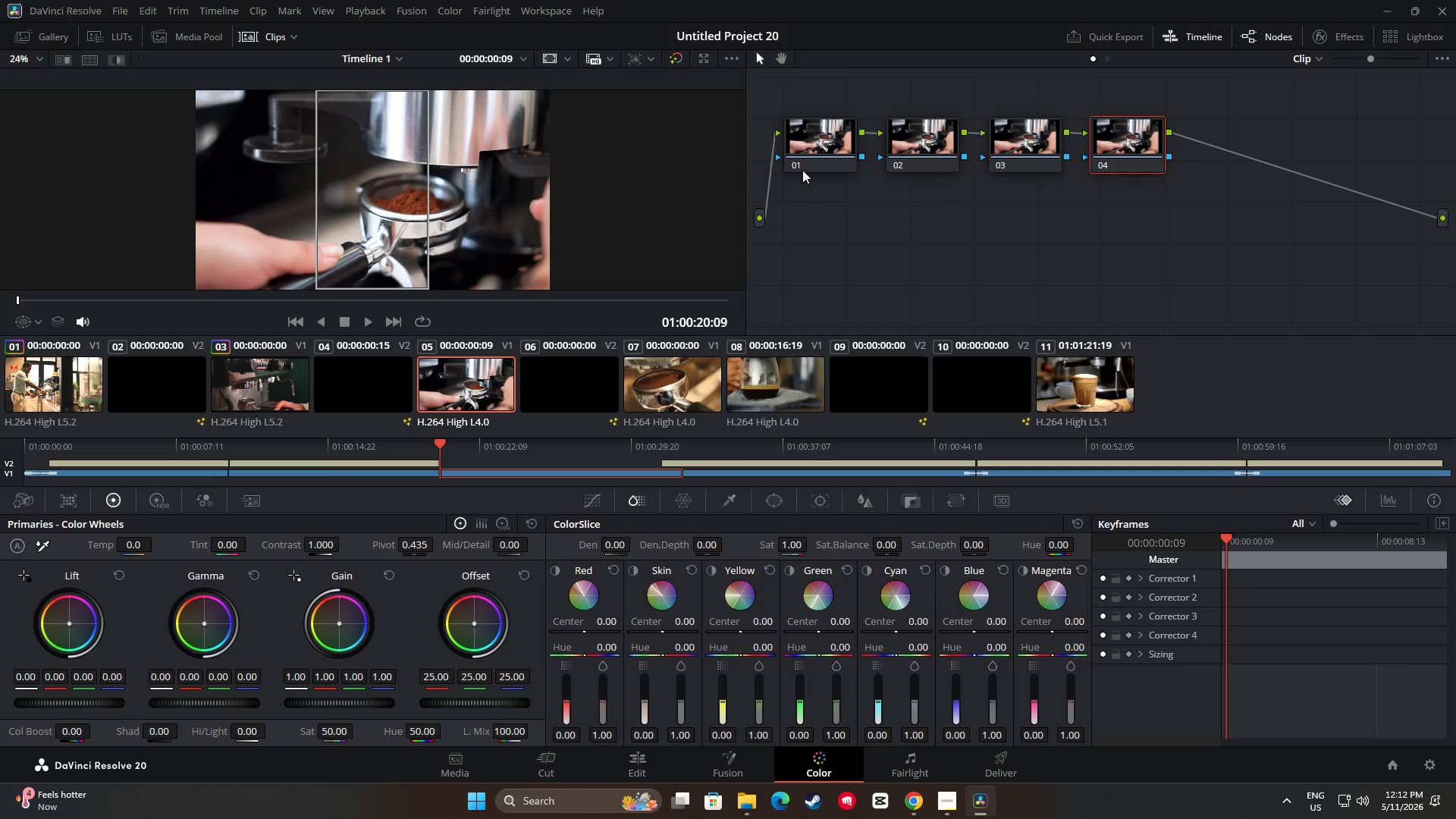 
left_click([819, 140])
 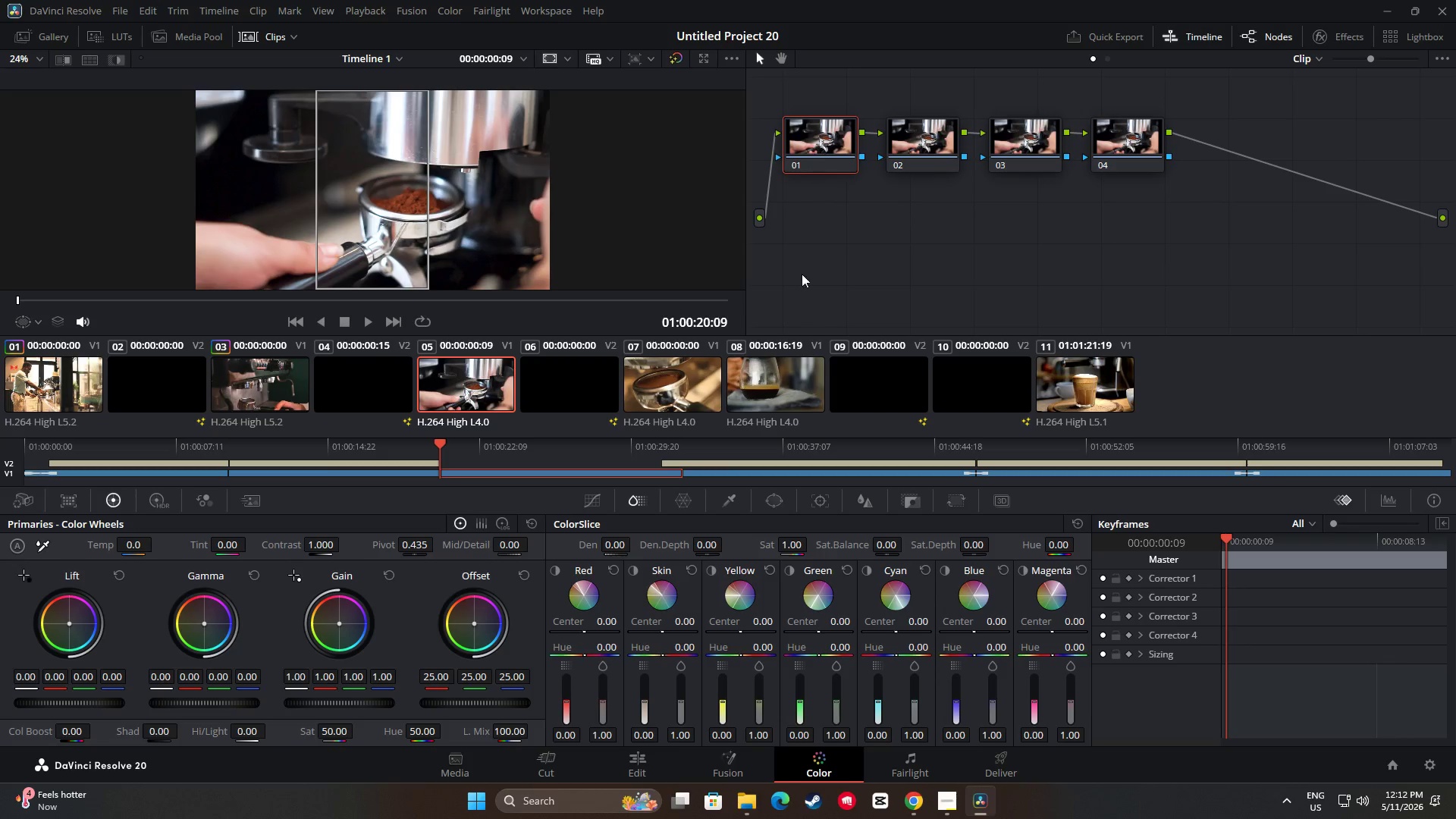 
key(Control+V)
 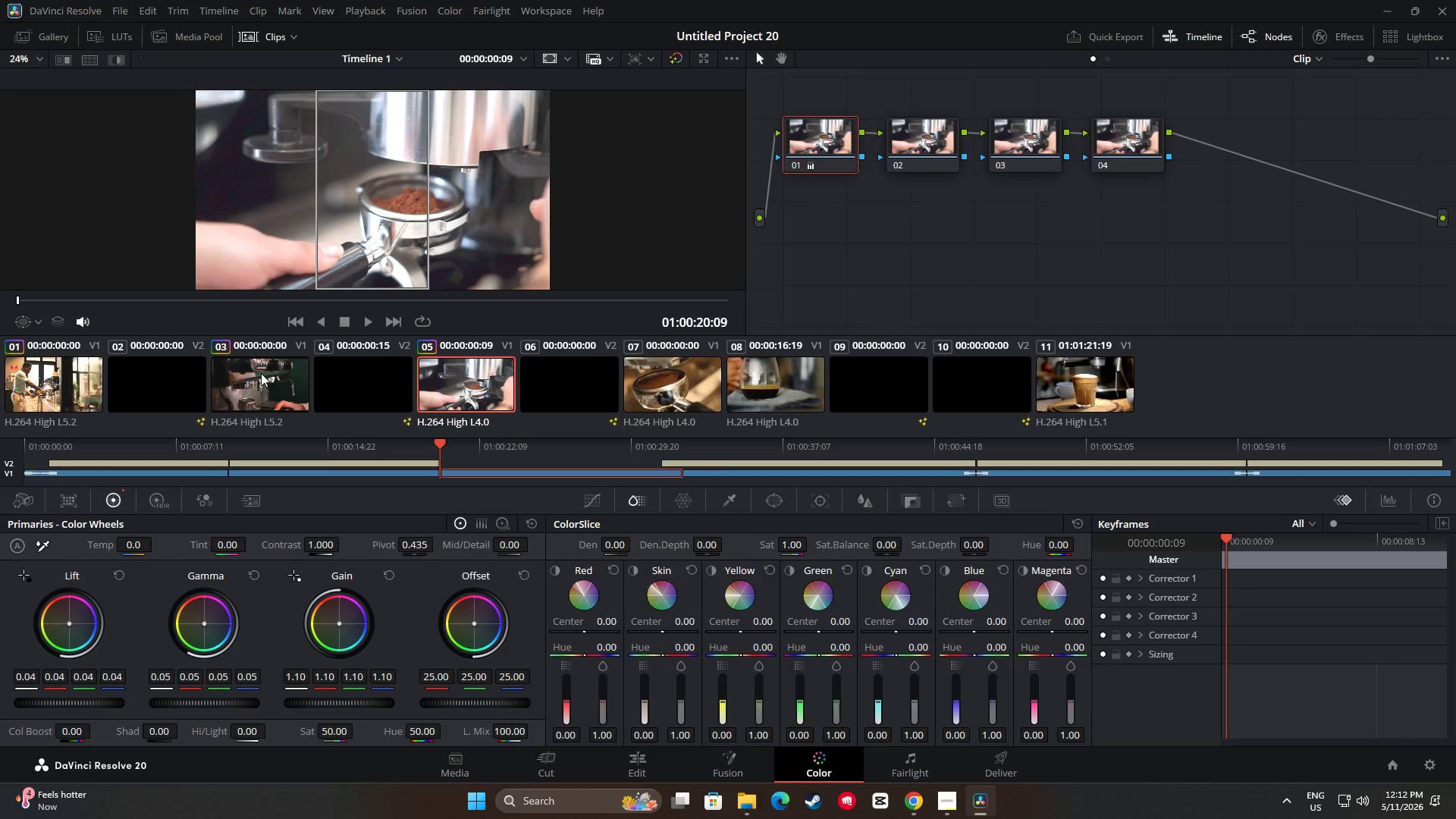 
left_click([262, 381])
 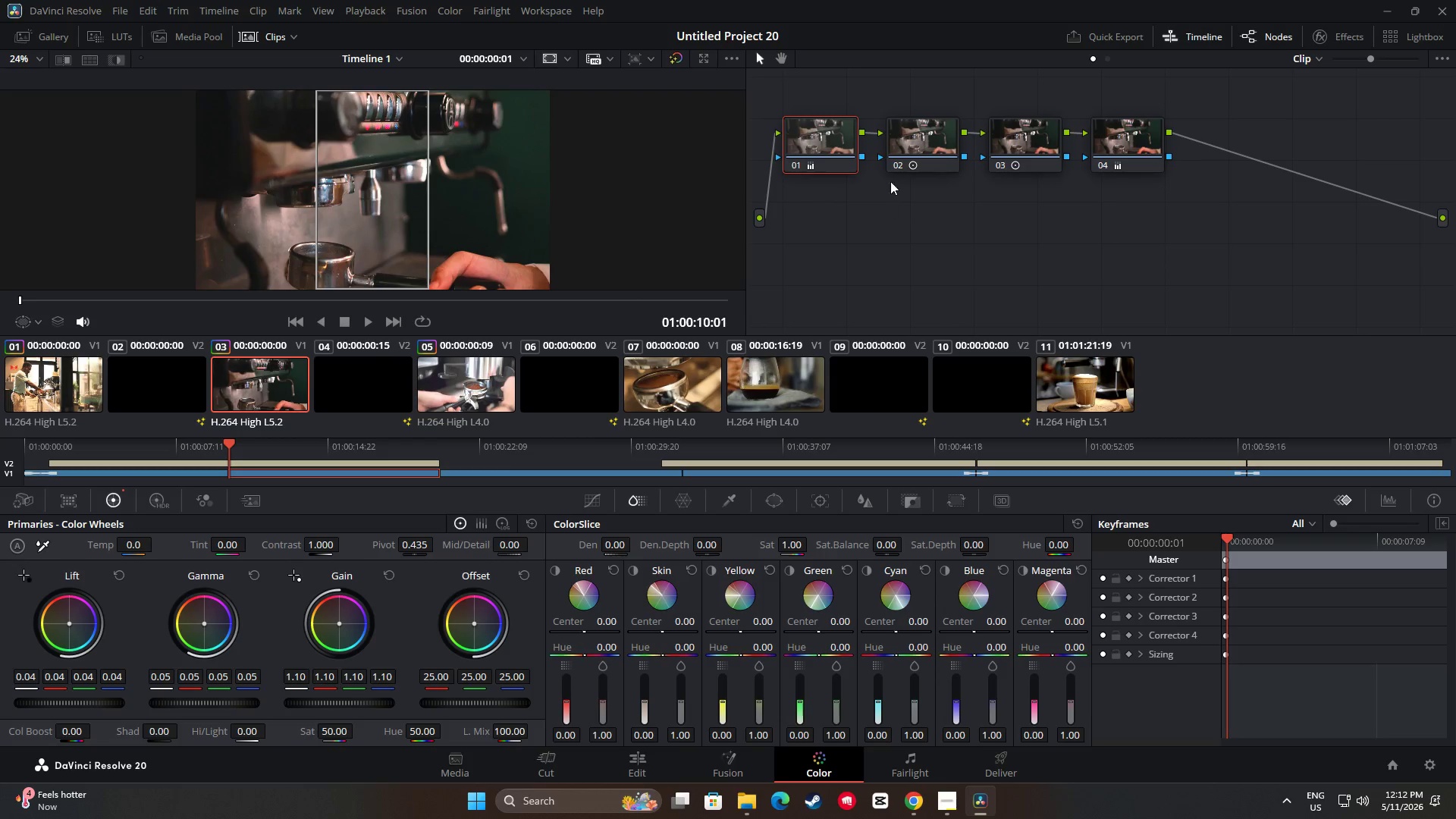 
left_click([902, 148])
 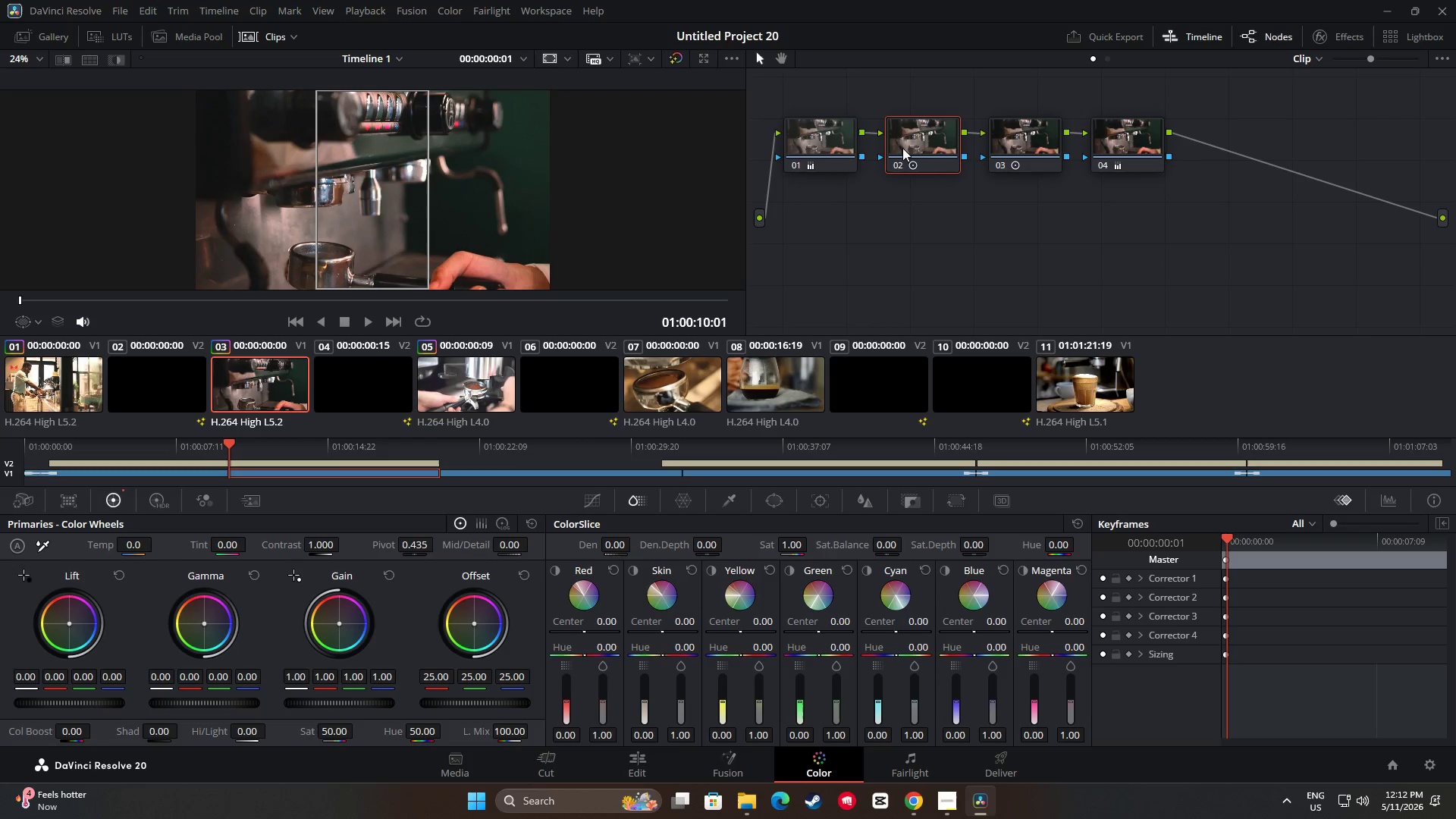 
key(Control+C)
 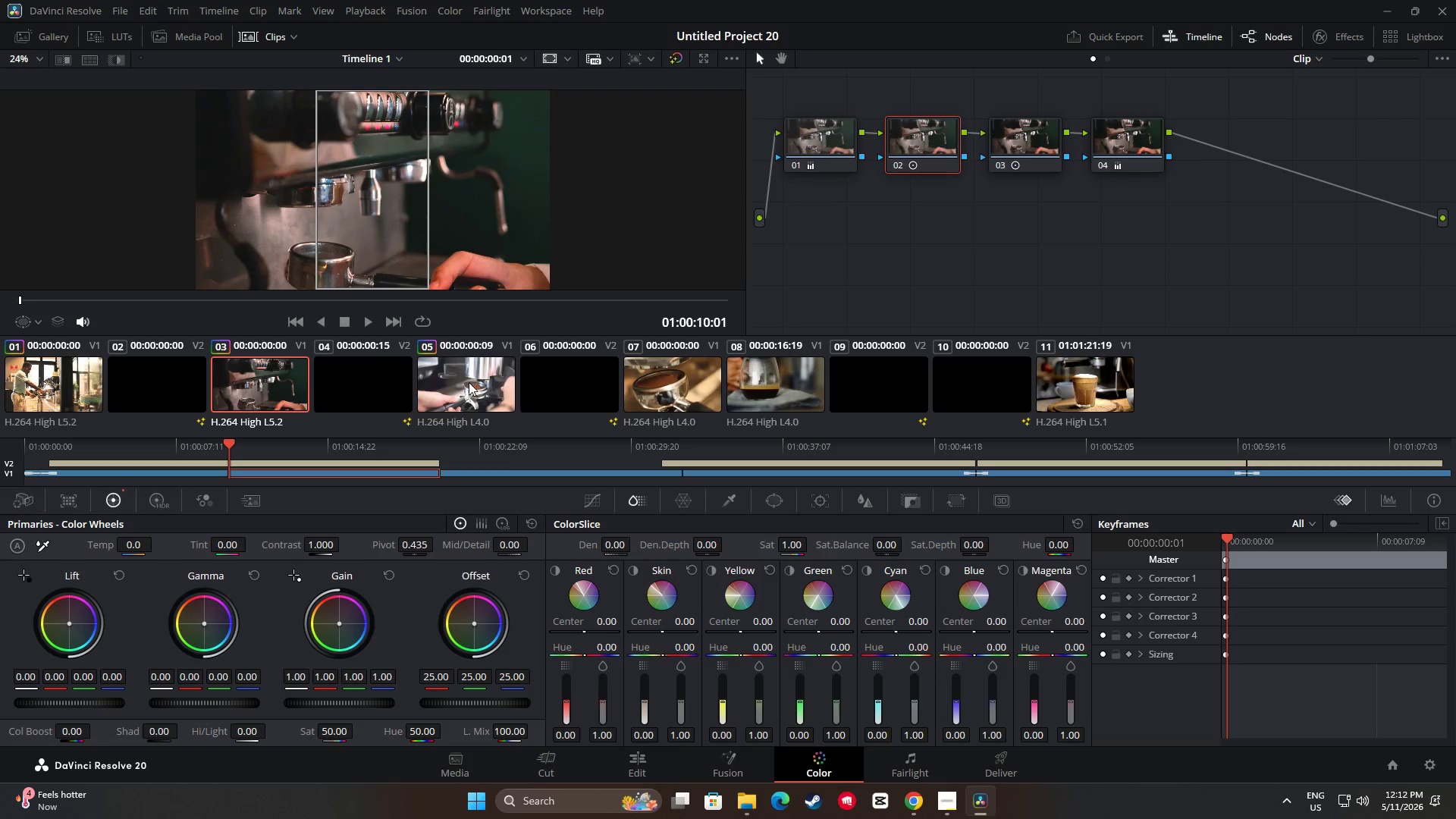 
left_click([469, 382])
 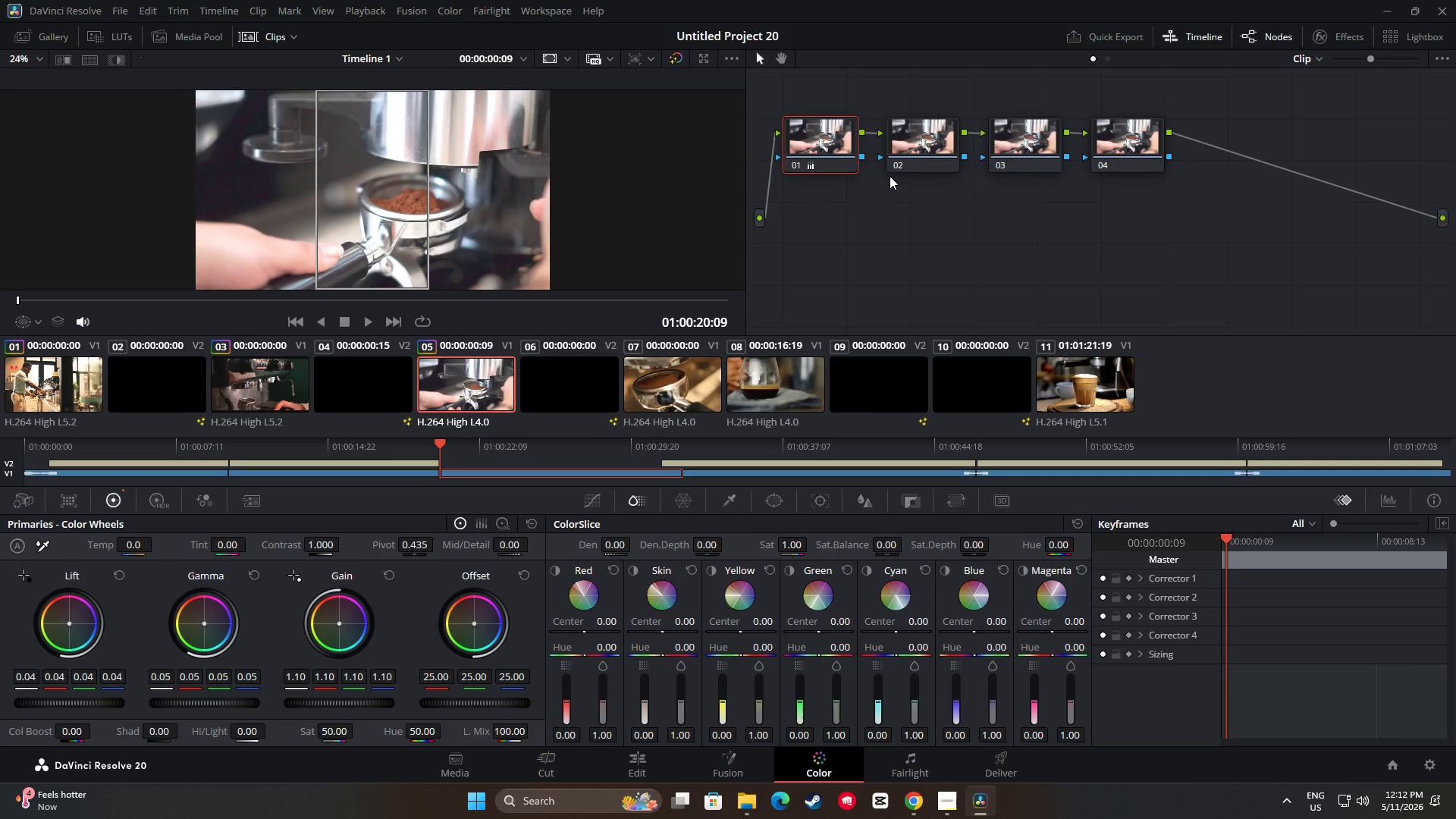 
left_click([919, 145])
 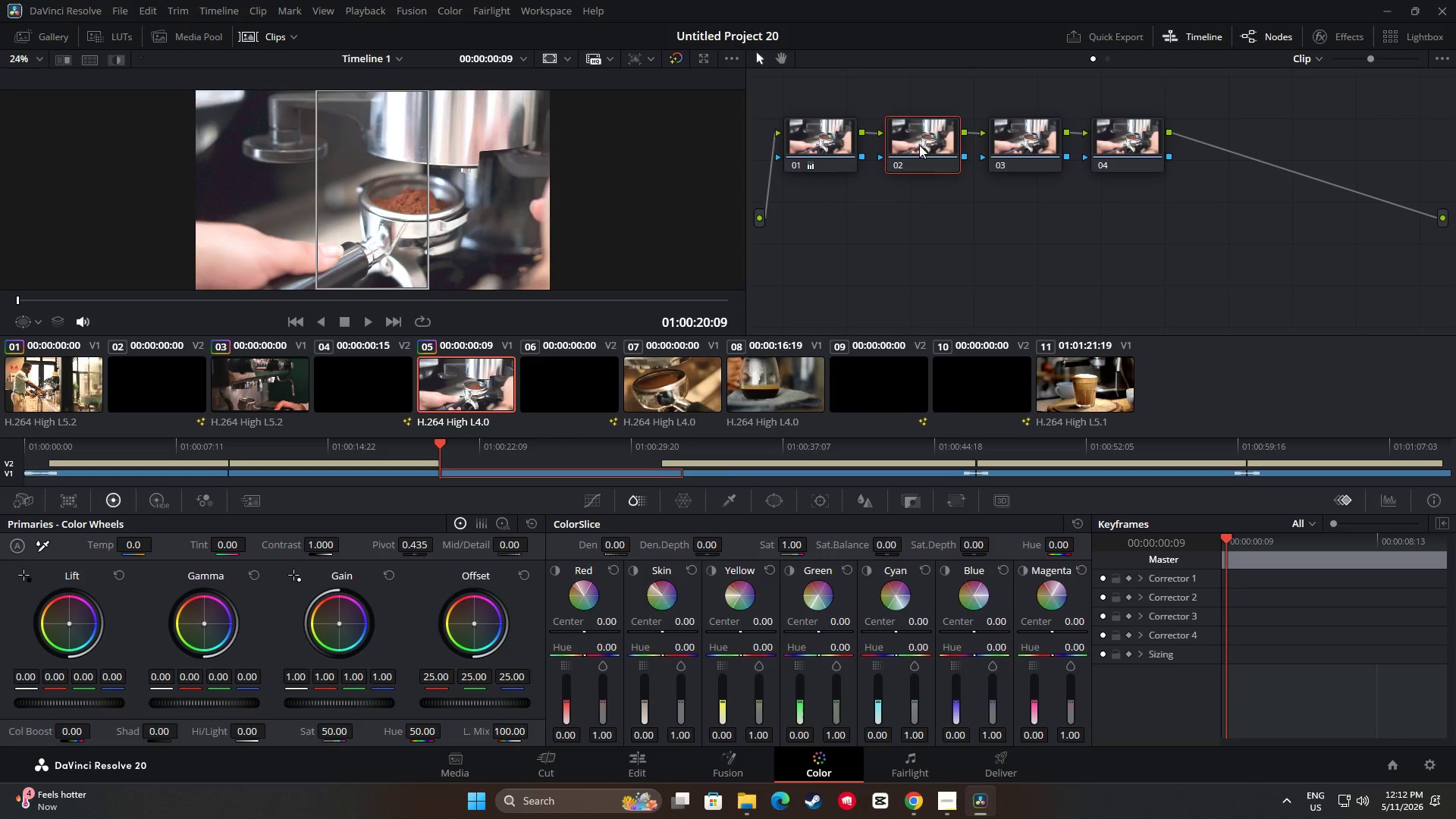 
key(Control+V)
 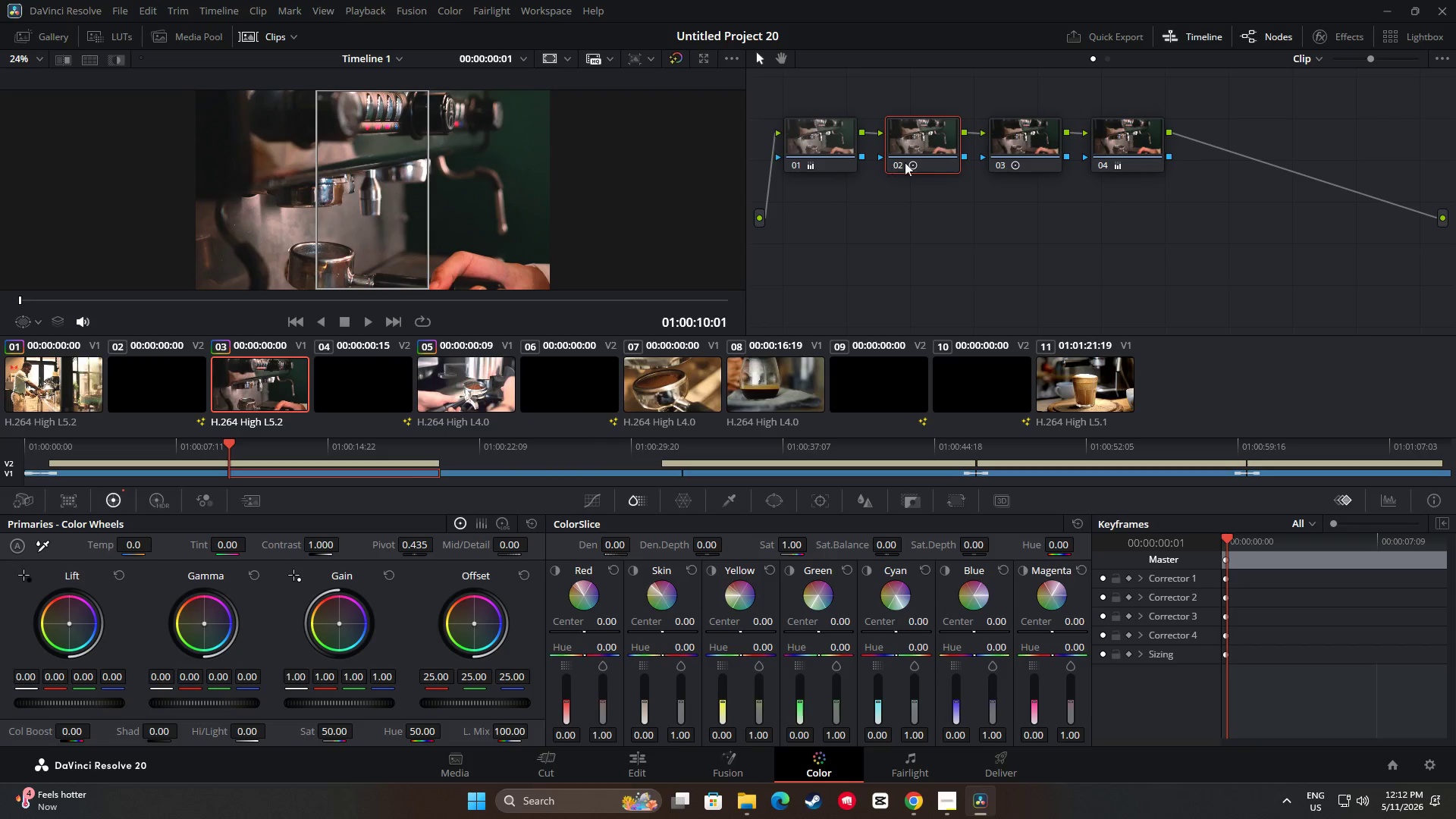 
left_click([1014, 139])
 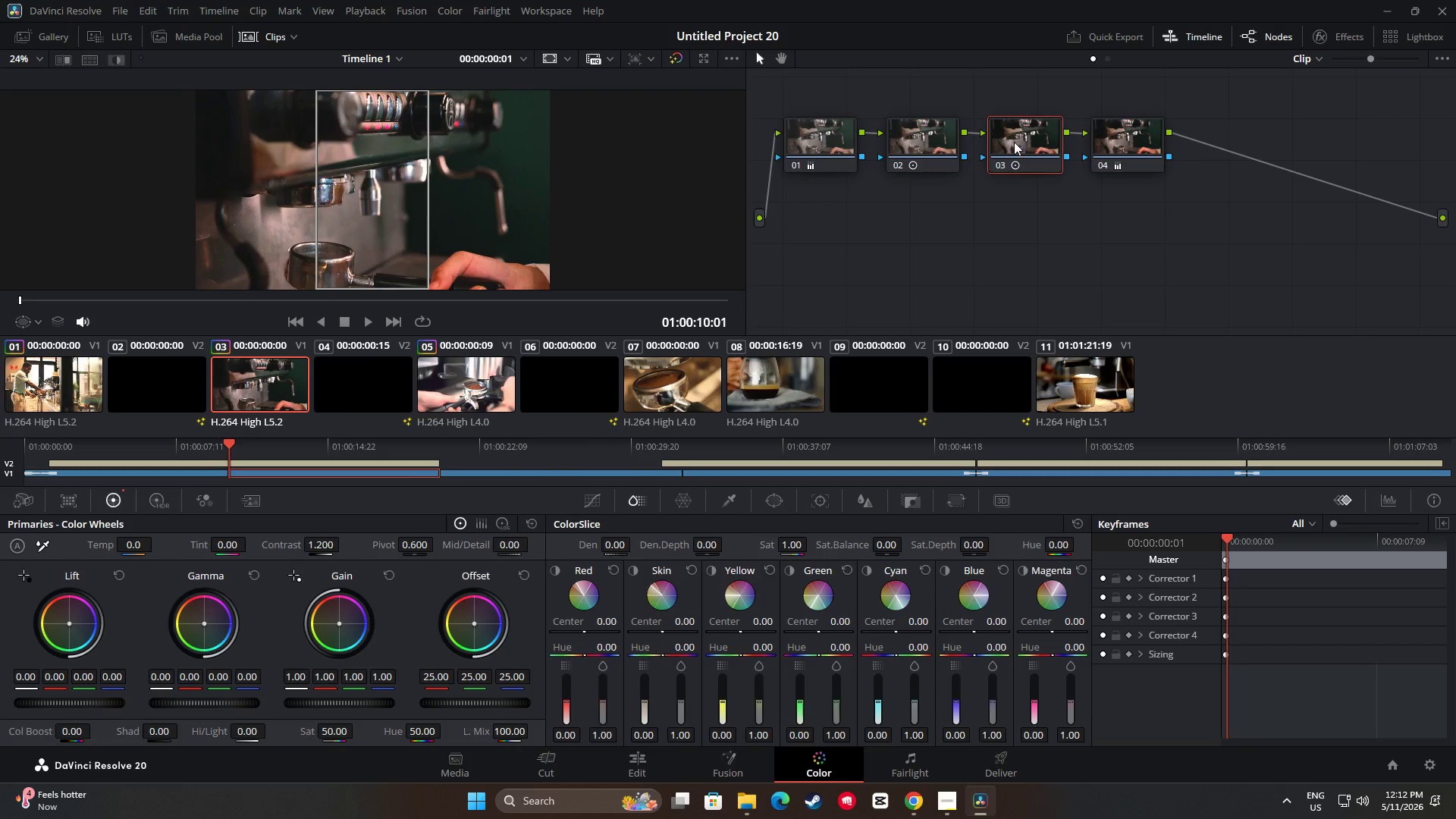 
key(Control+C)
 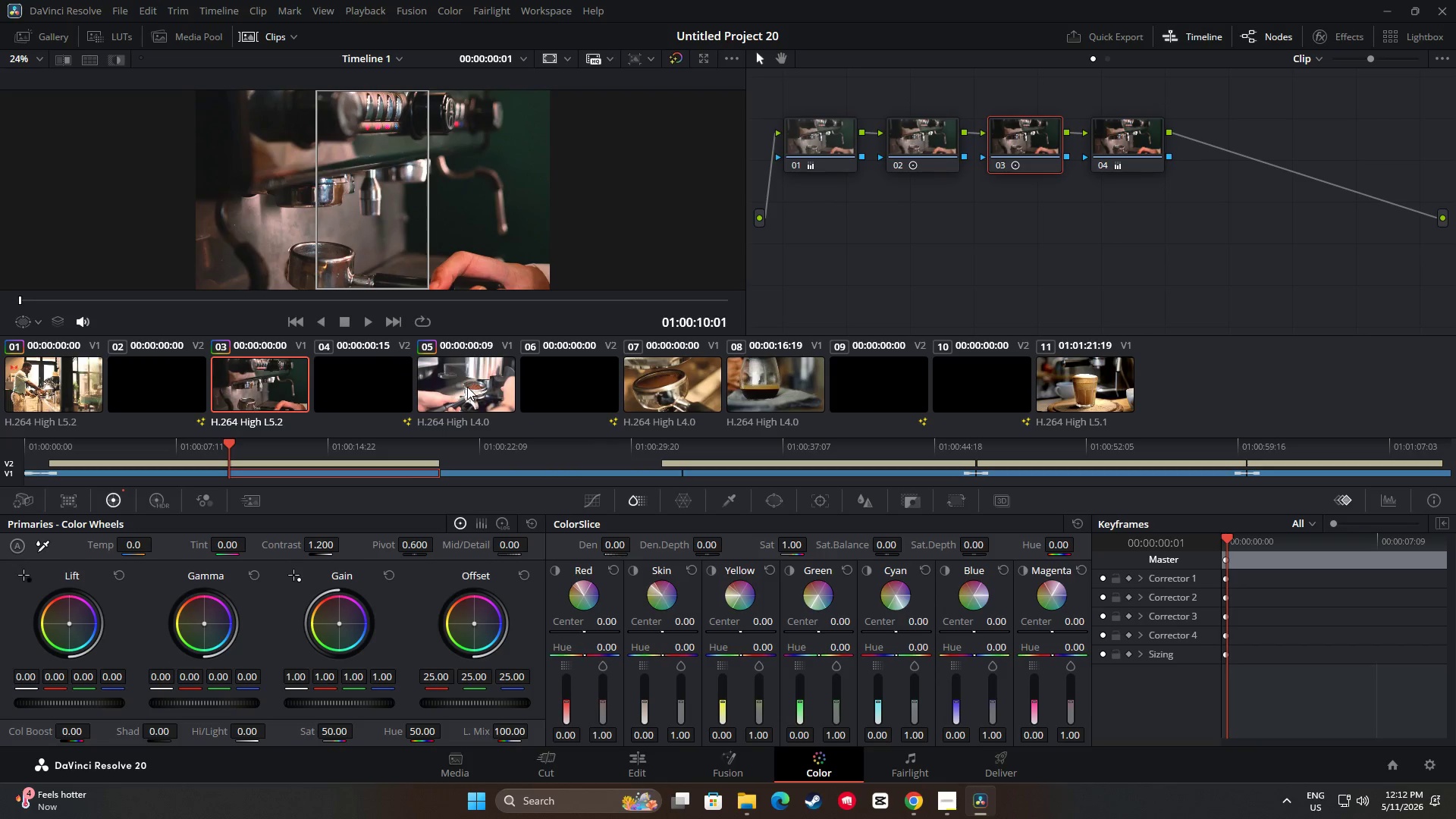 
left_click([467, 387])
 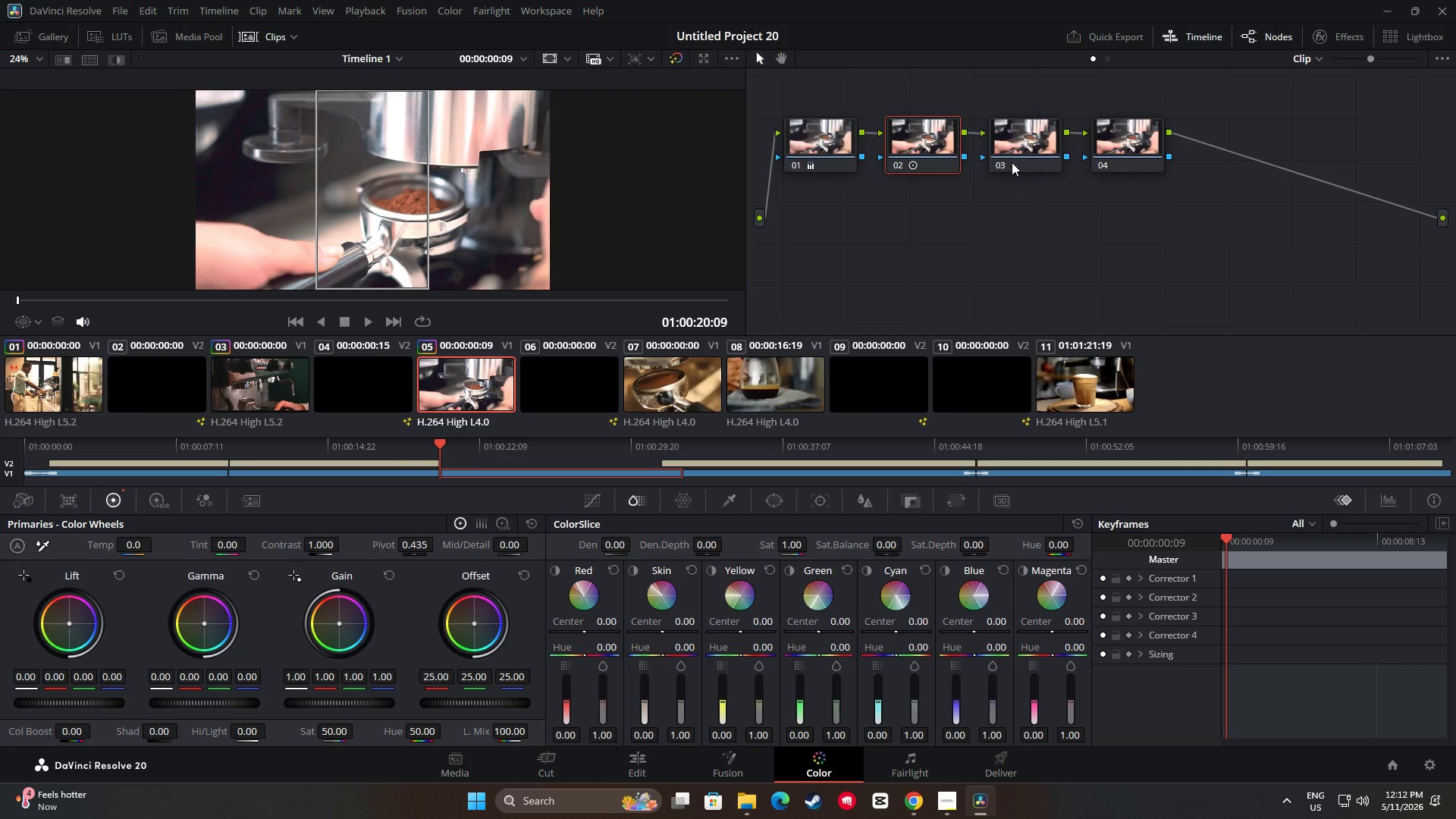 
left_click([1010, 152])
 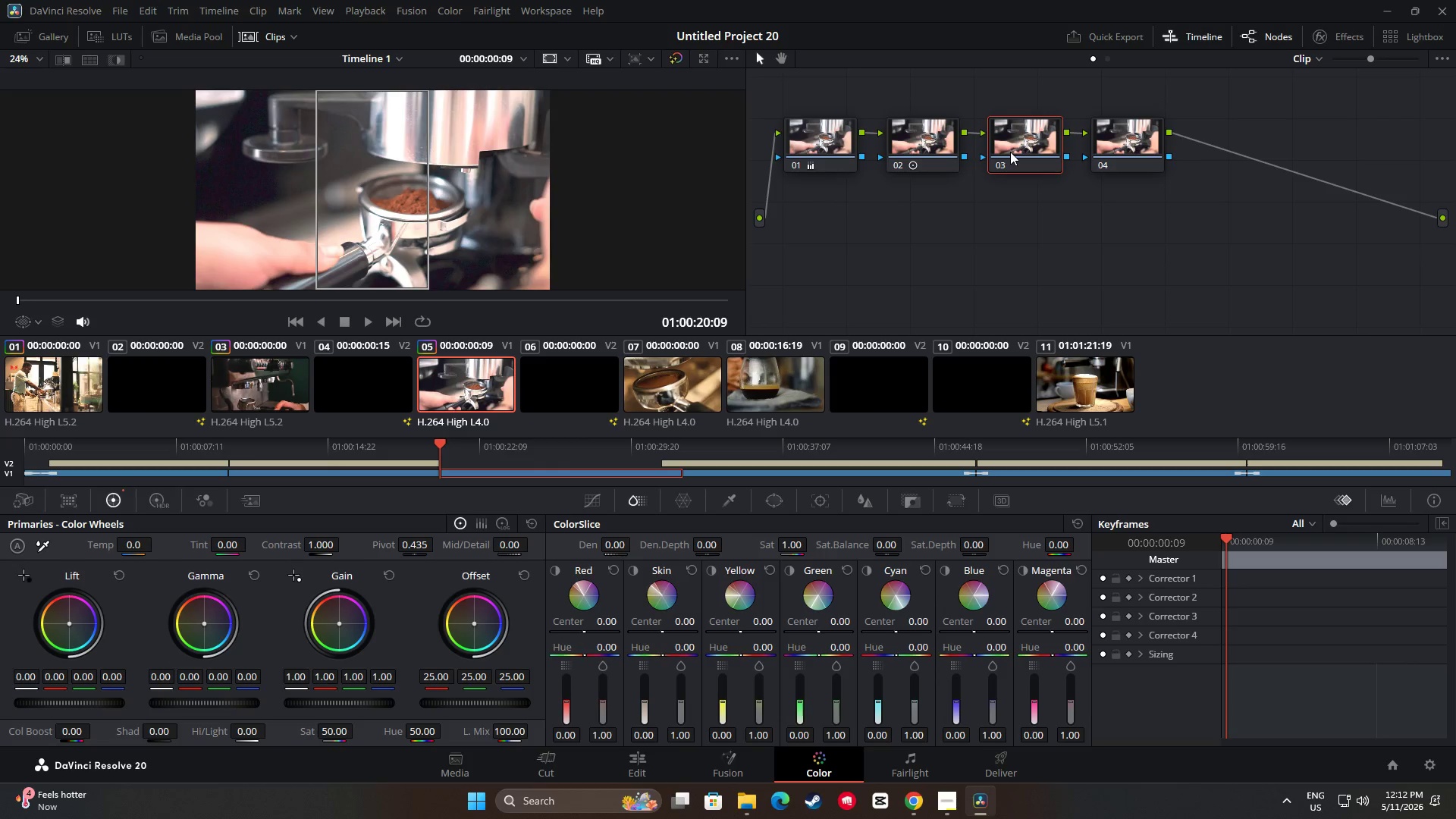 
key(Control+V)
 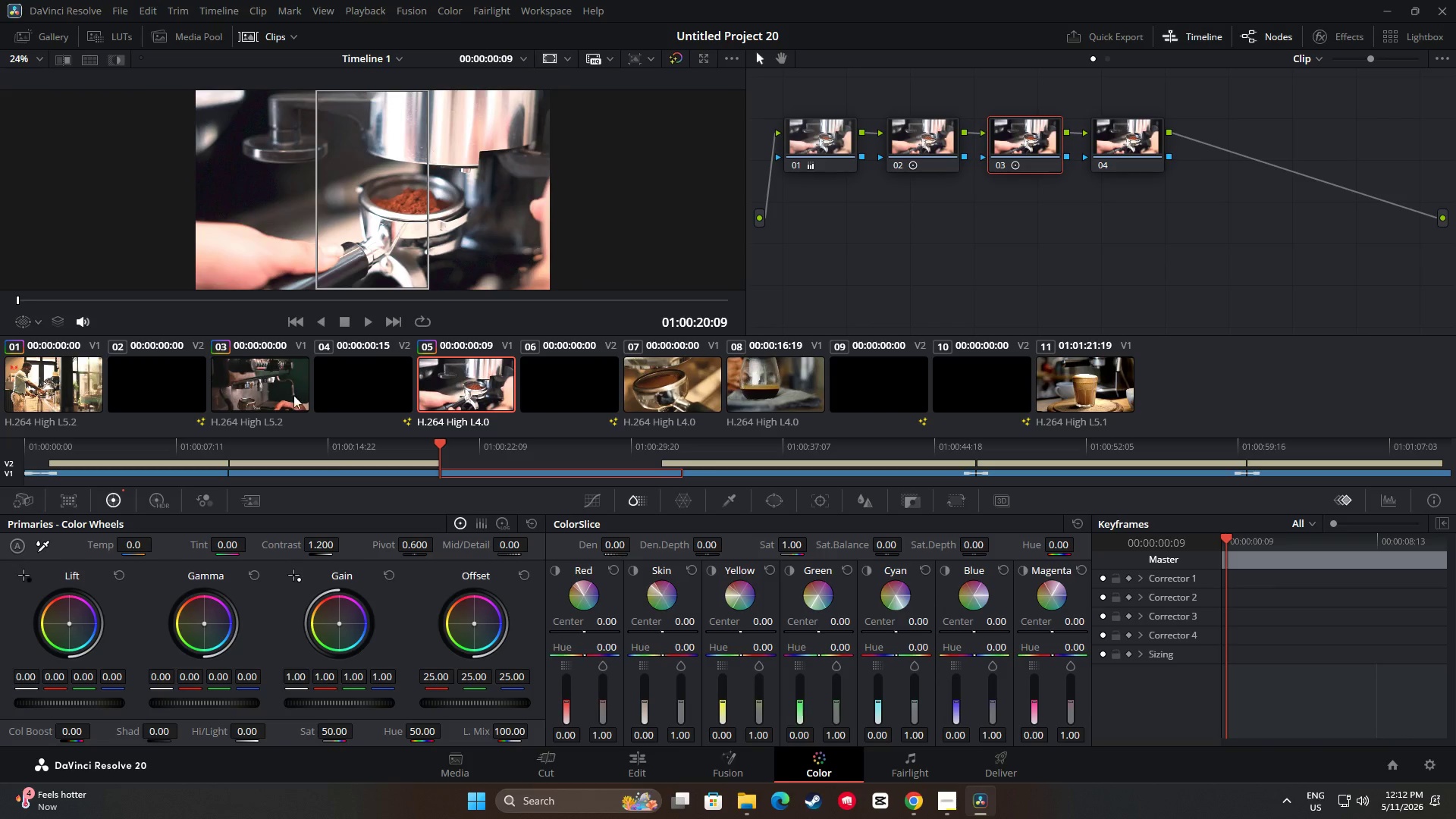 
left_click([271, 399])
 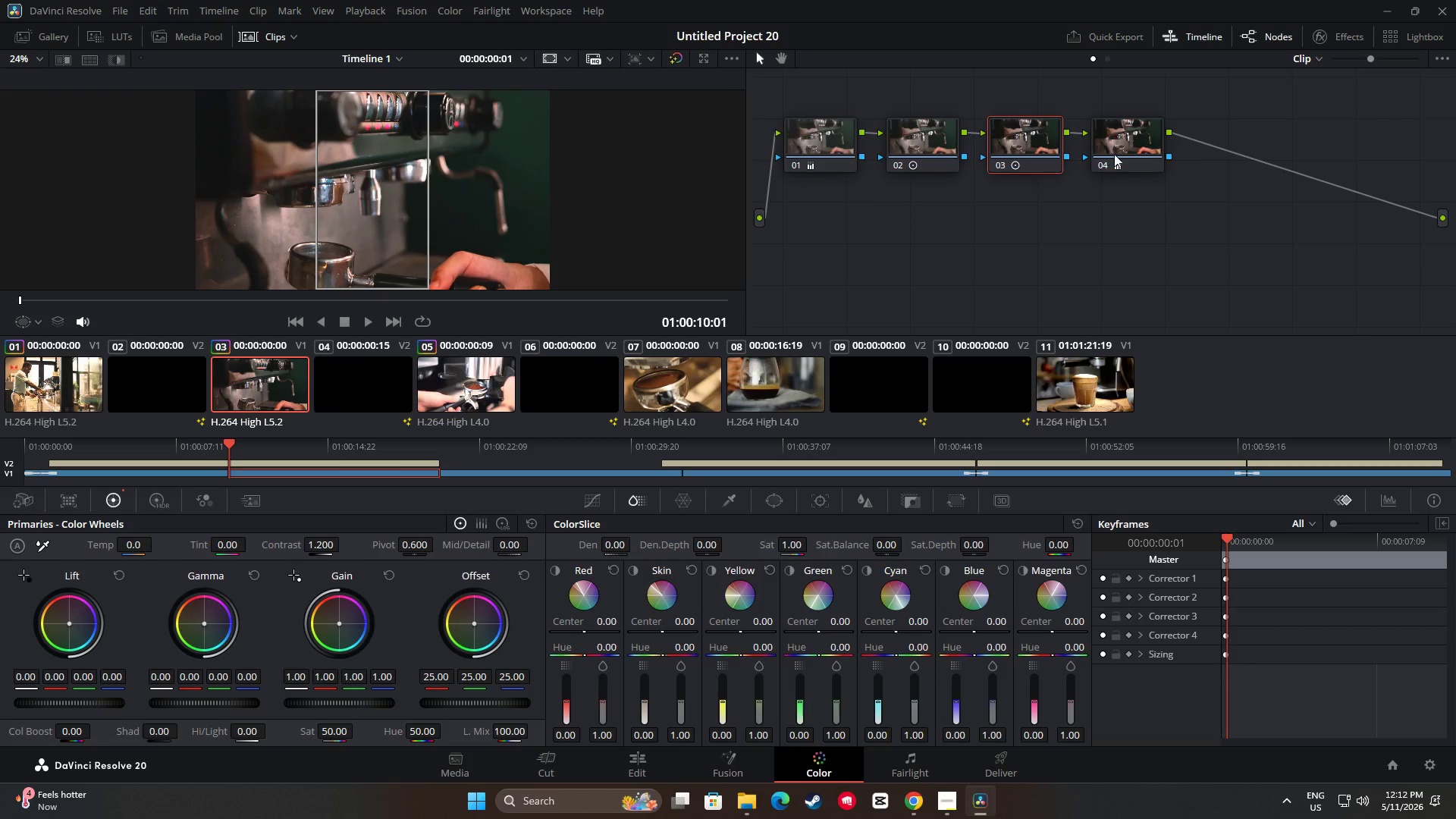 
left_click([1131, 140])
 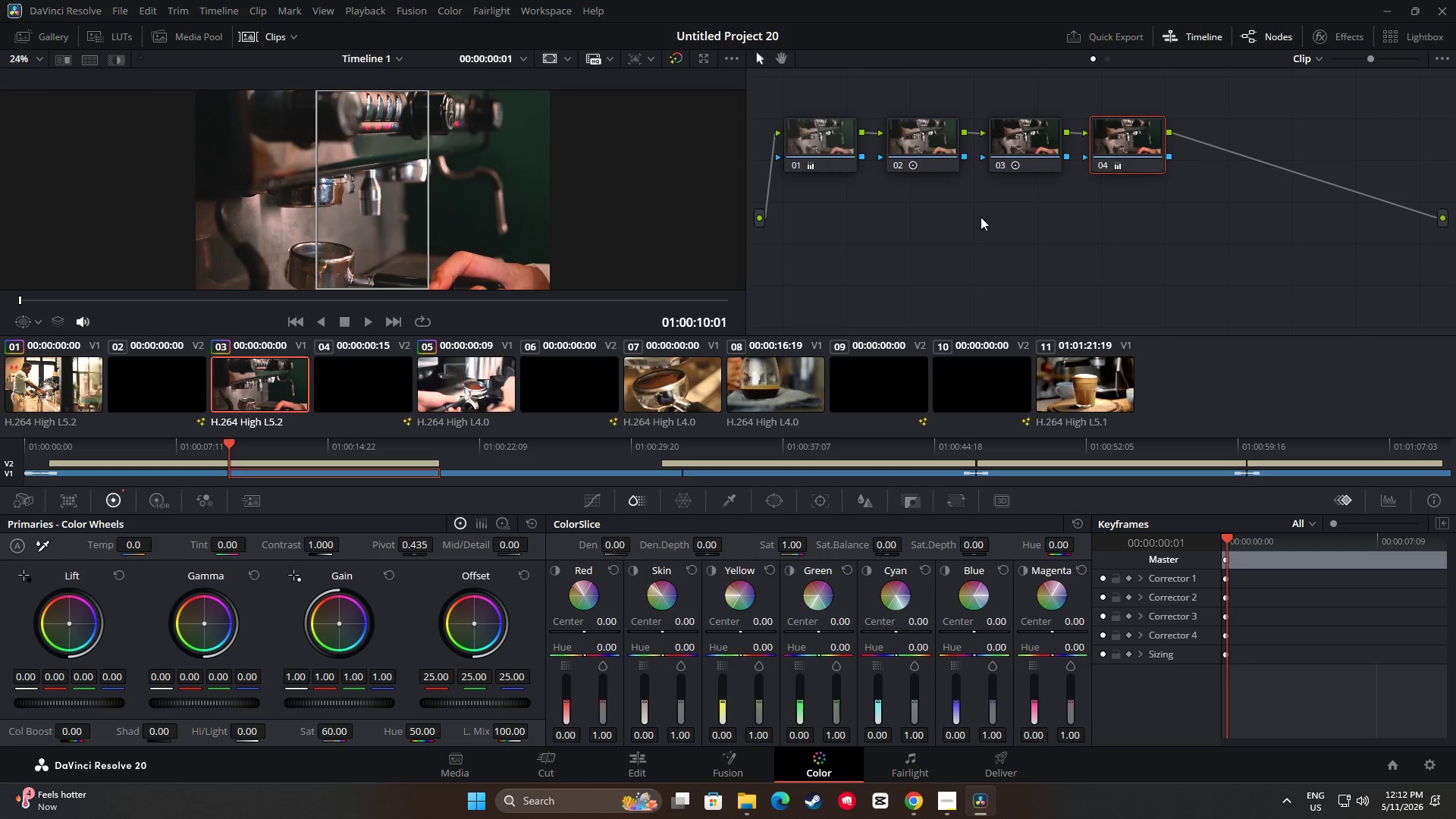 
key(Control+C)
 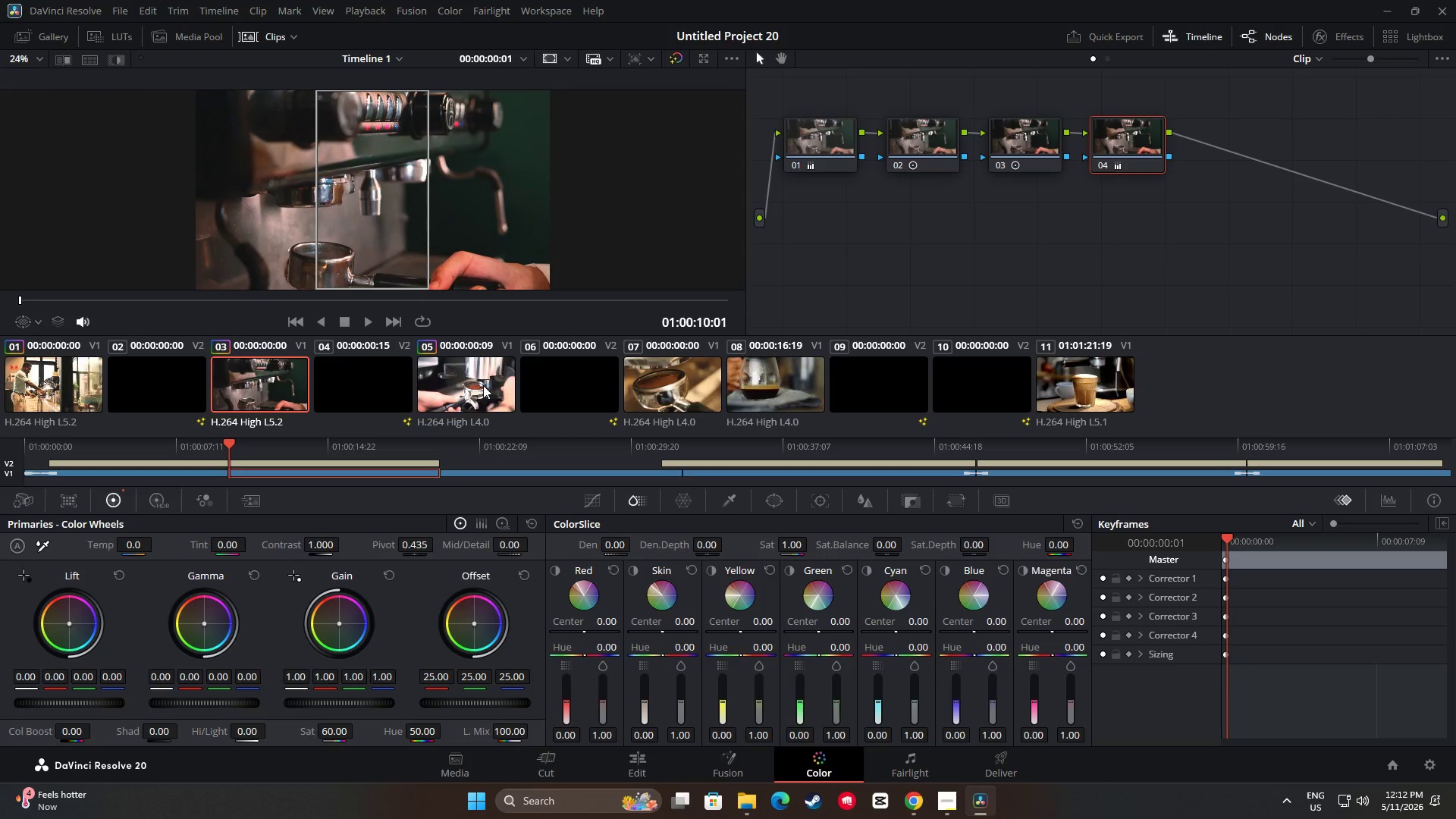 
left_click([483, 385])
 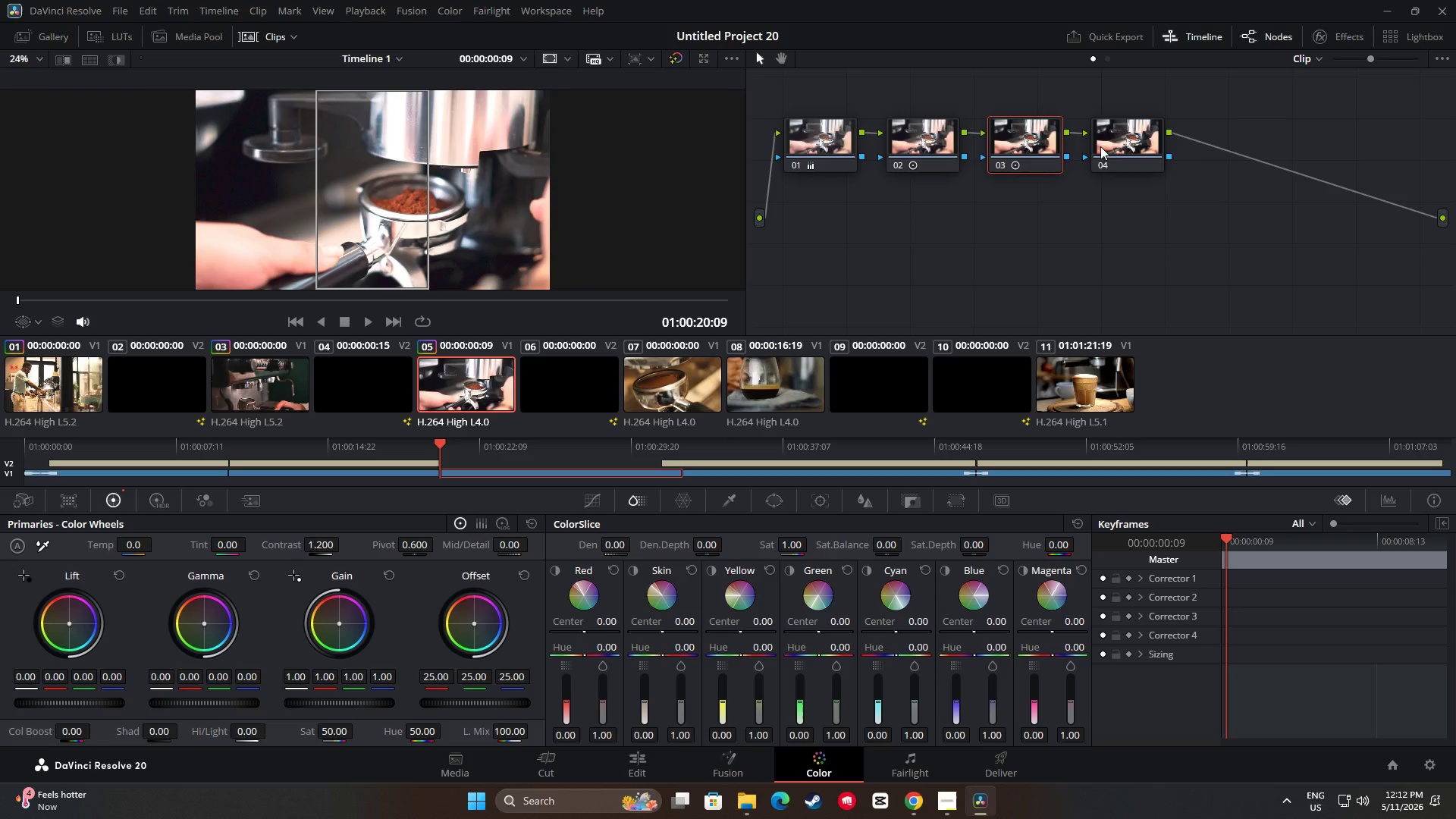 
left_click([1103, 138])
 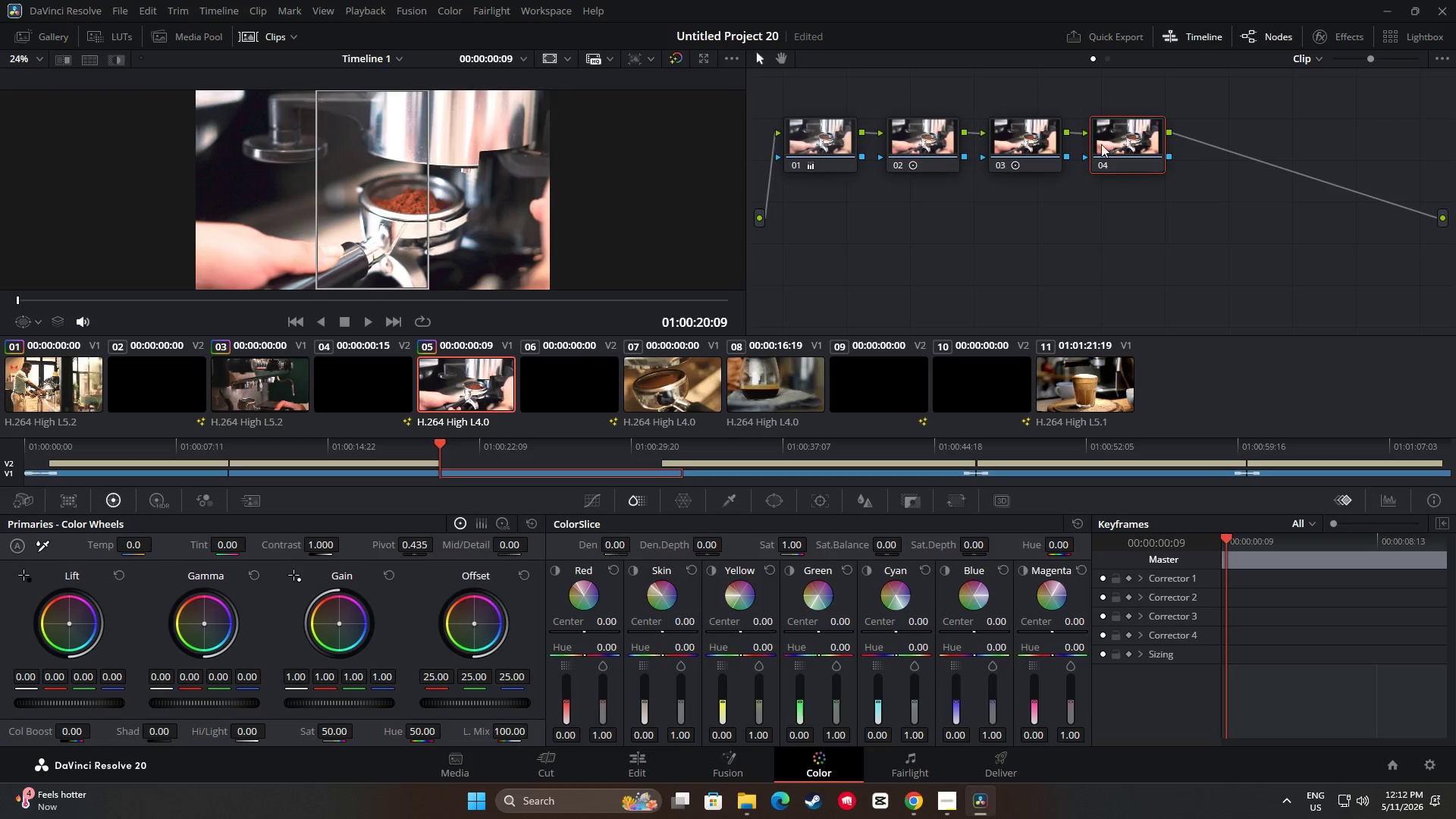 
key(Control+ControlLeft)
 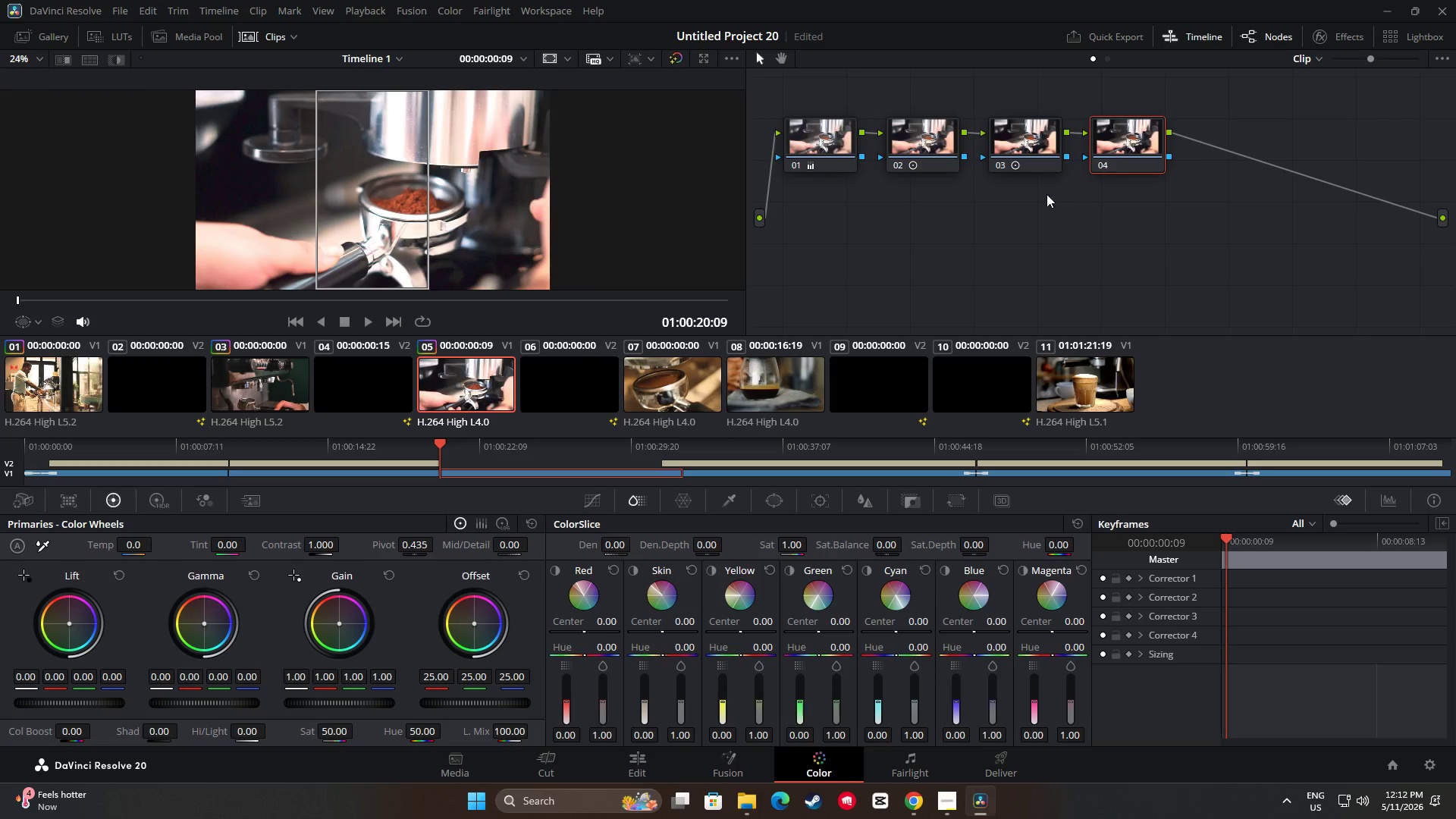 
key(Control+V)
 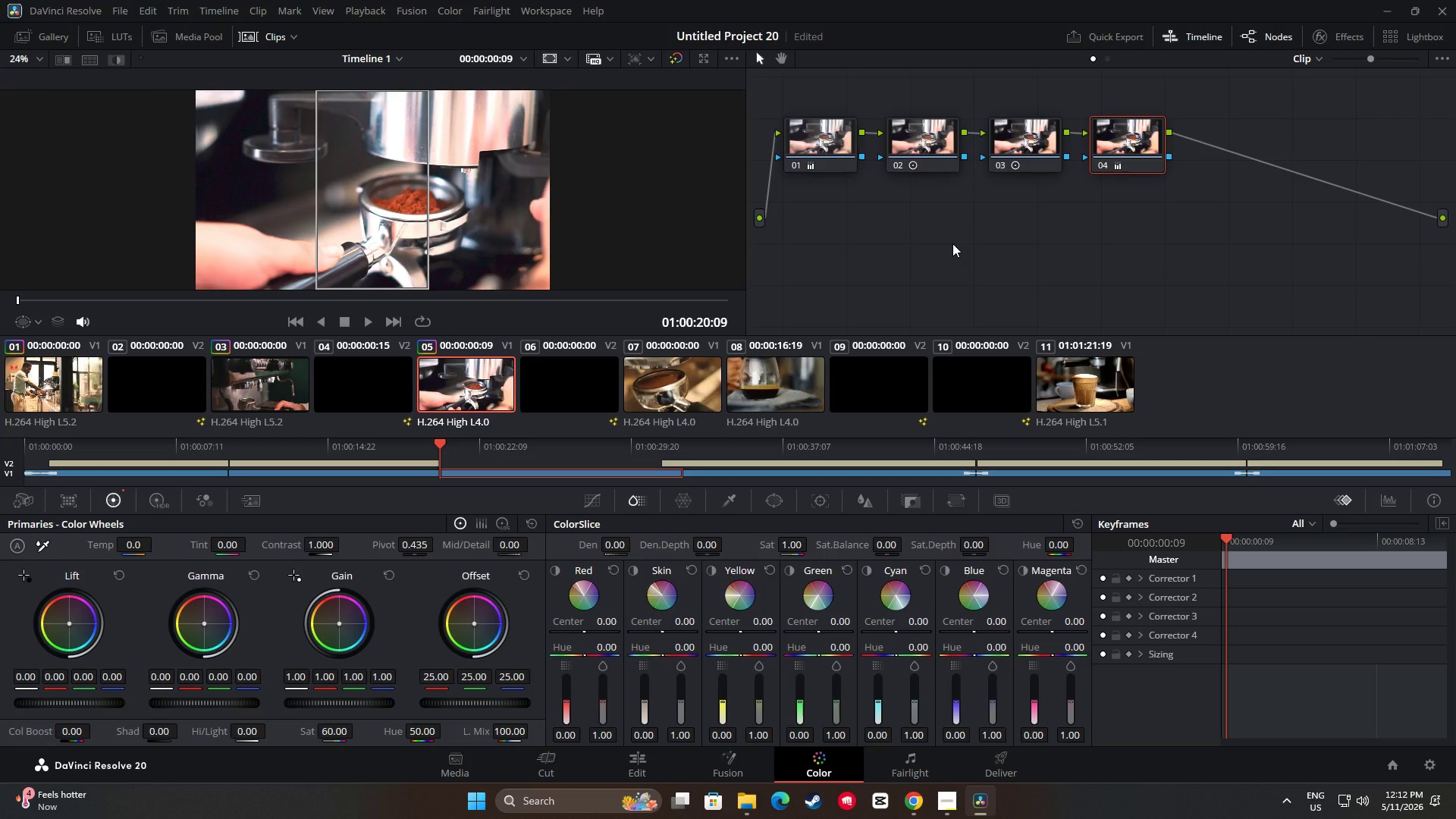 
key(Space)
 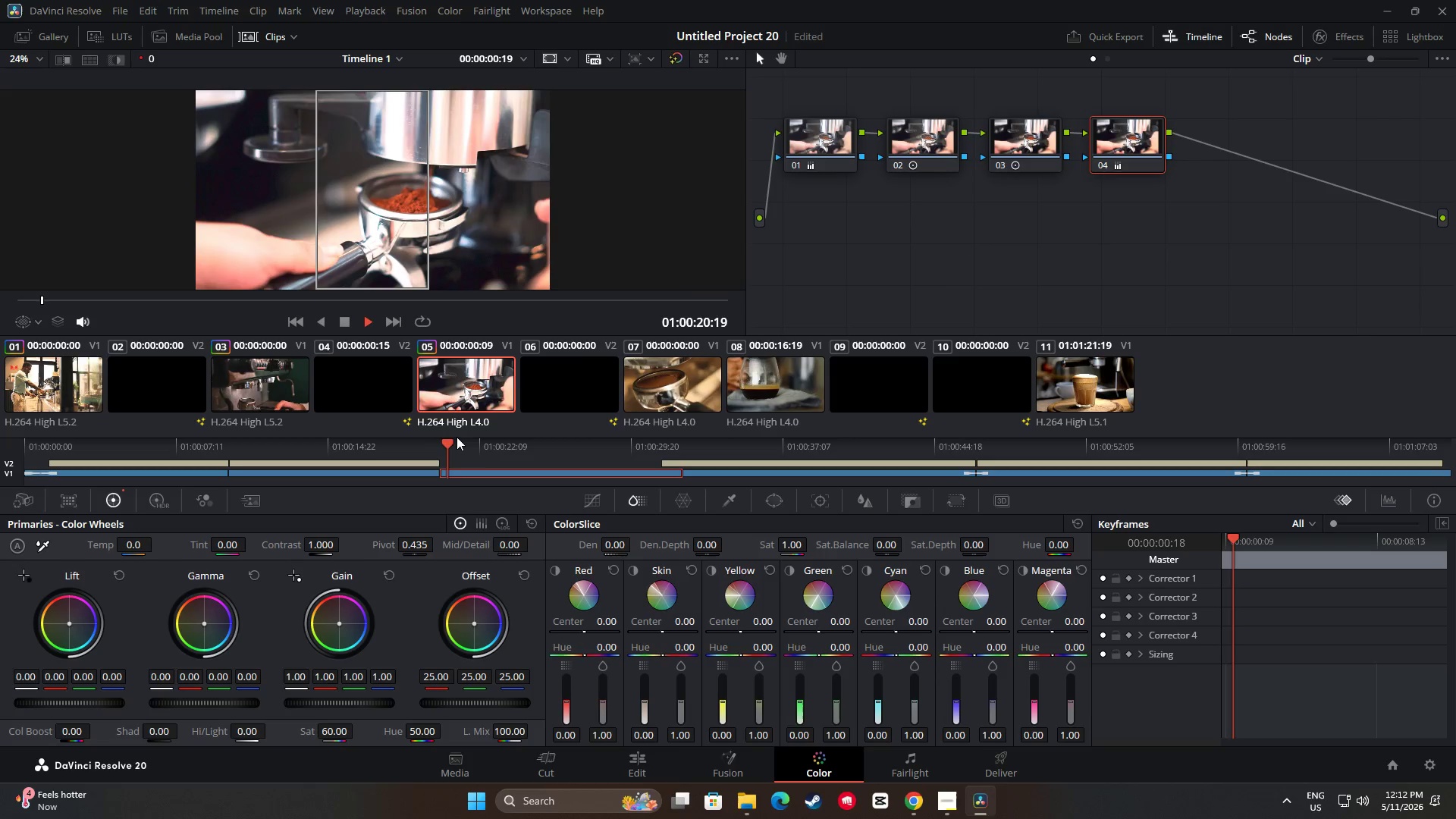 
key(B)
 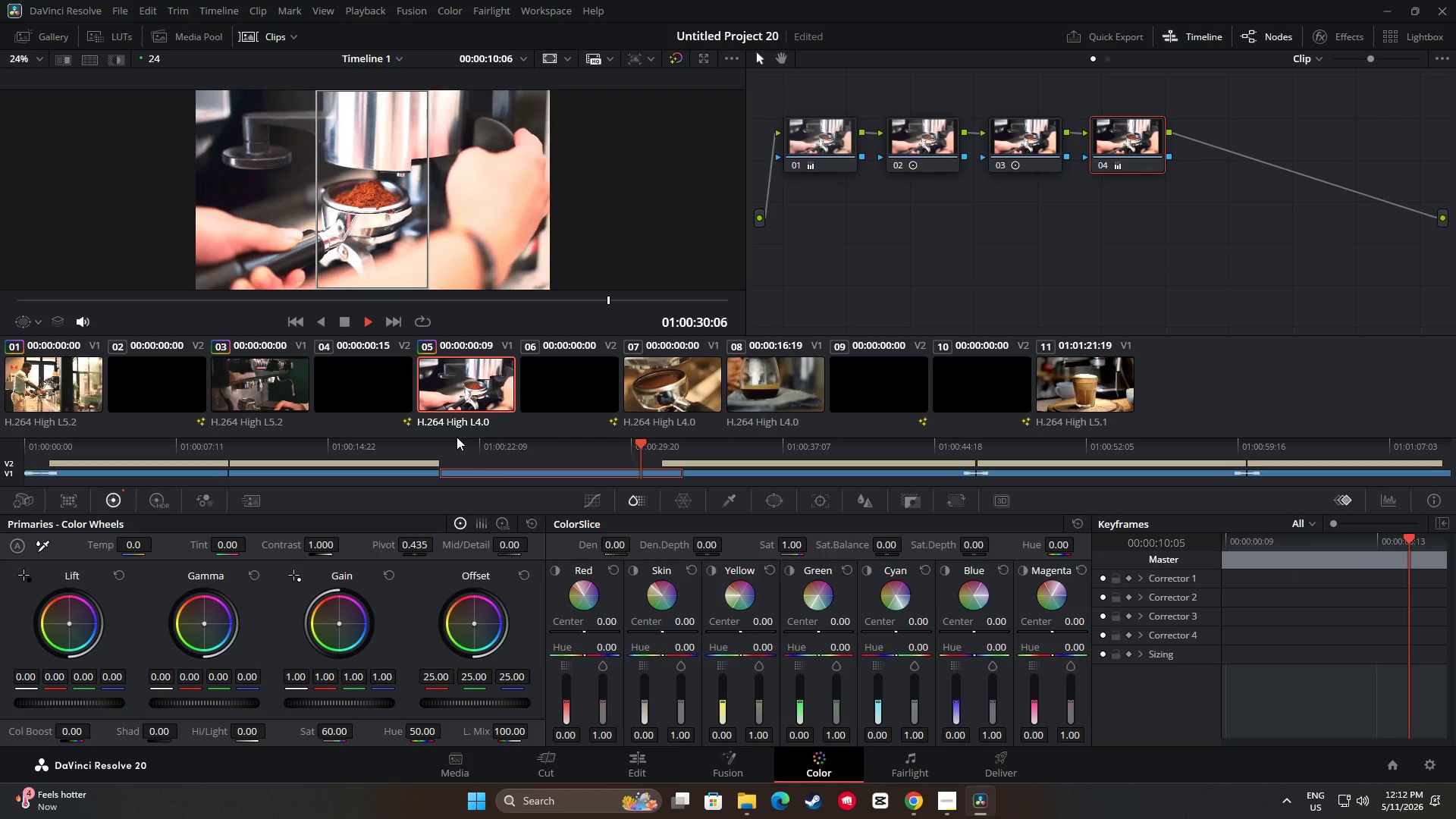 
wait(15.0)
 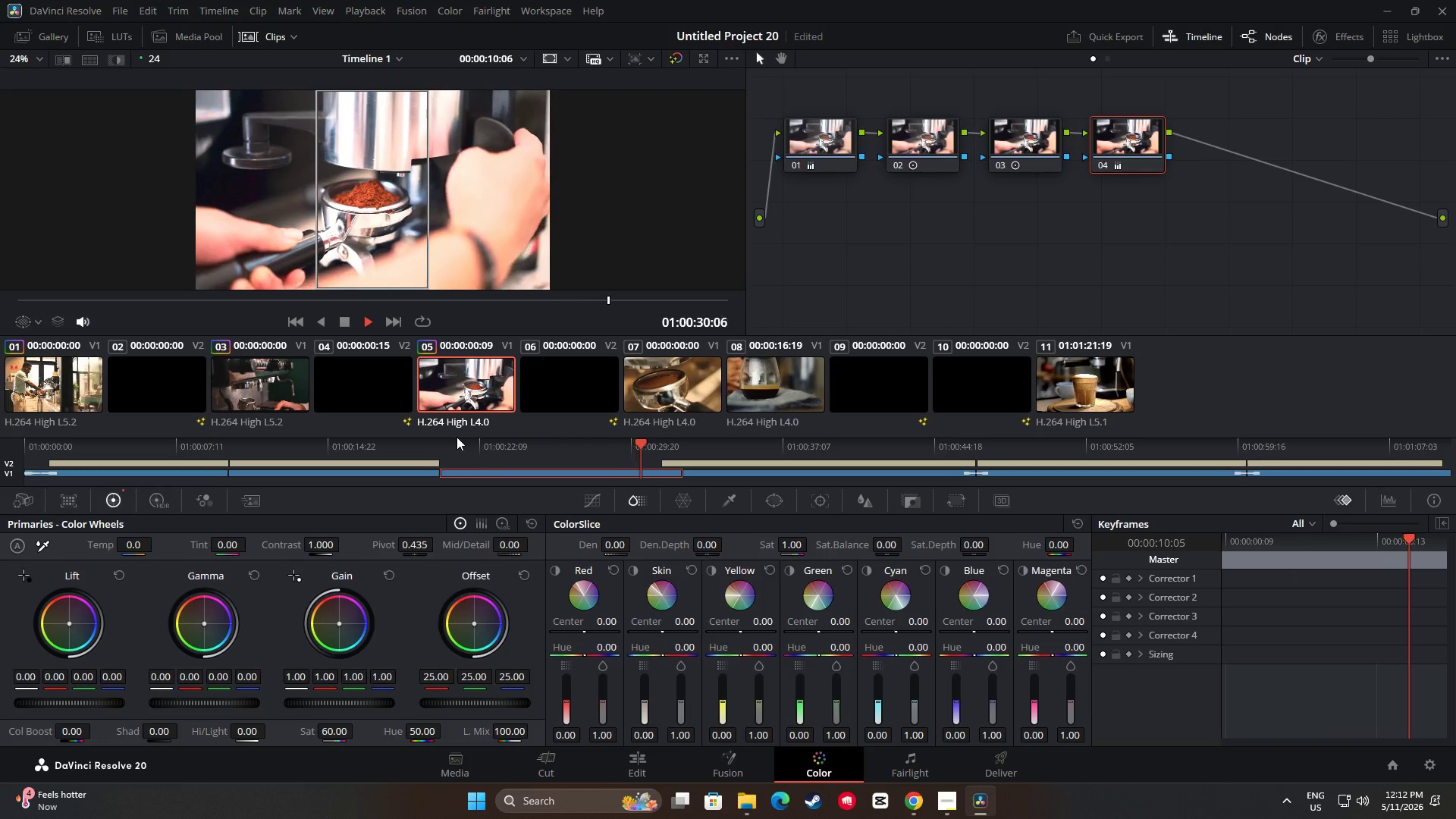 
key(Space)
 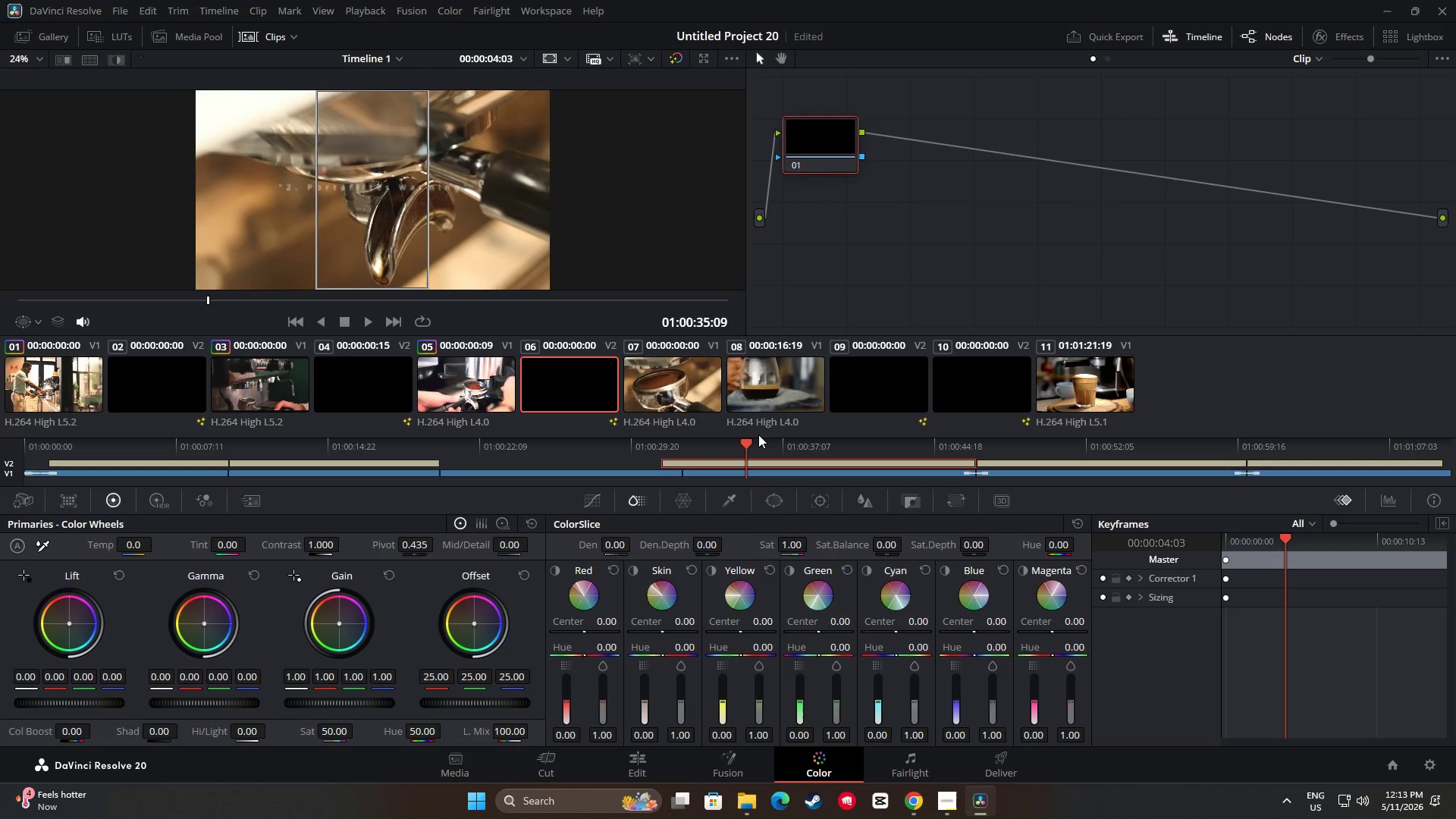 
left_click_drag(start_coordinate=[750, 444], to_coordinate=[650, 447])
 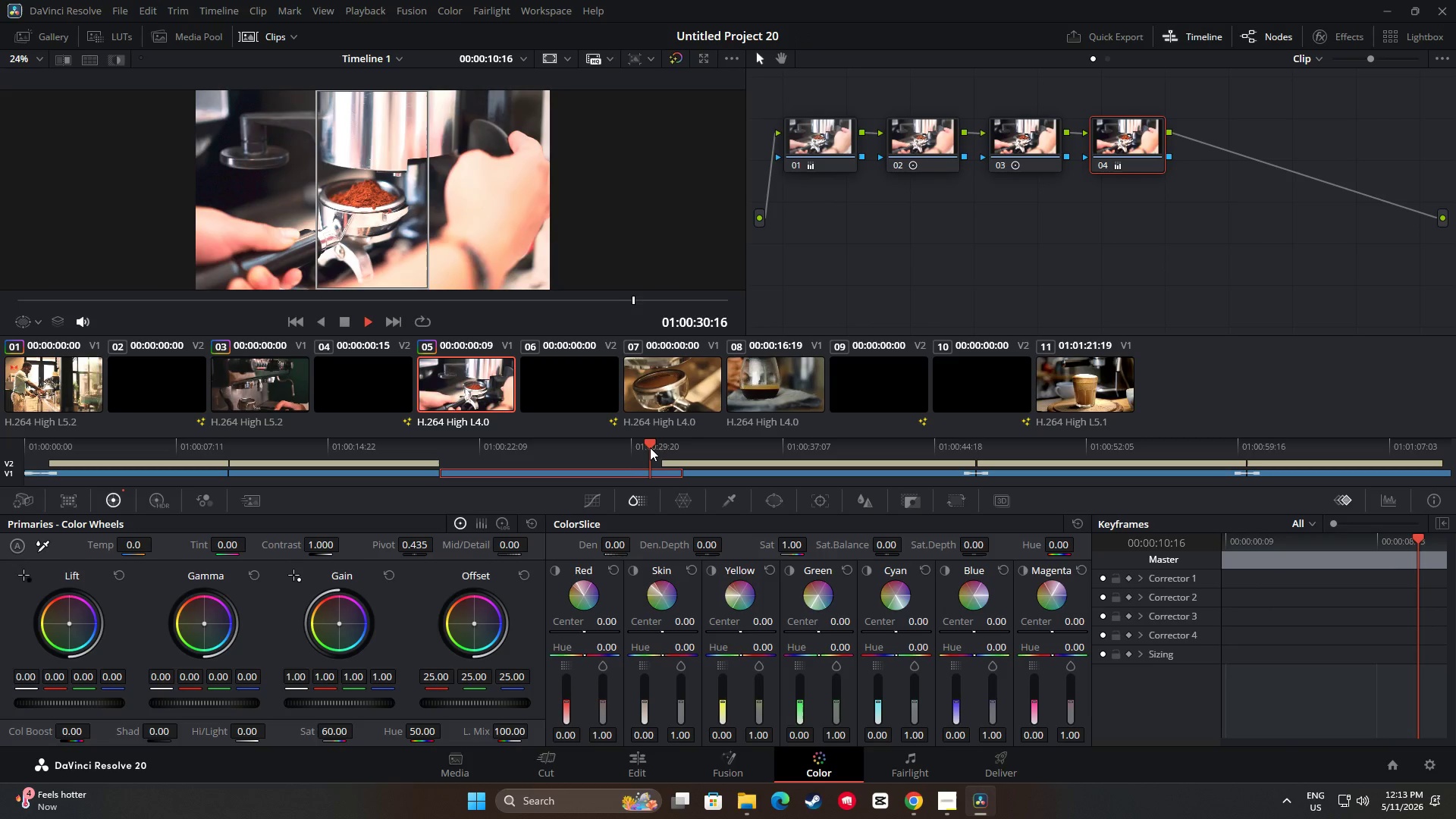 
key(Space)
 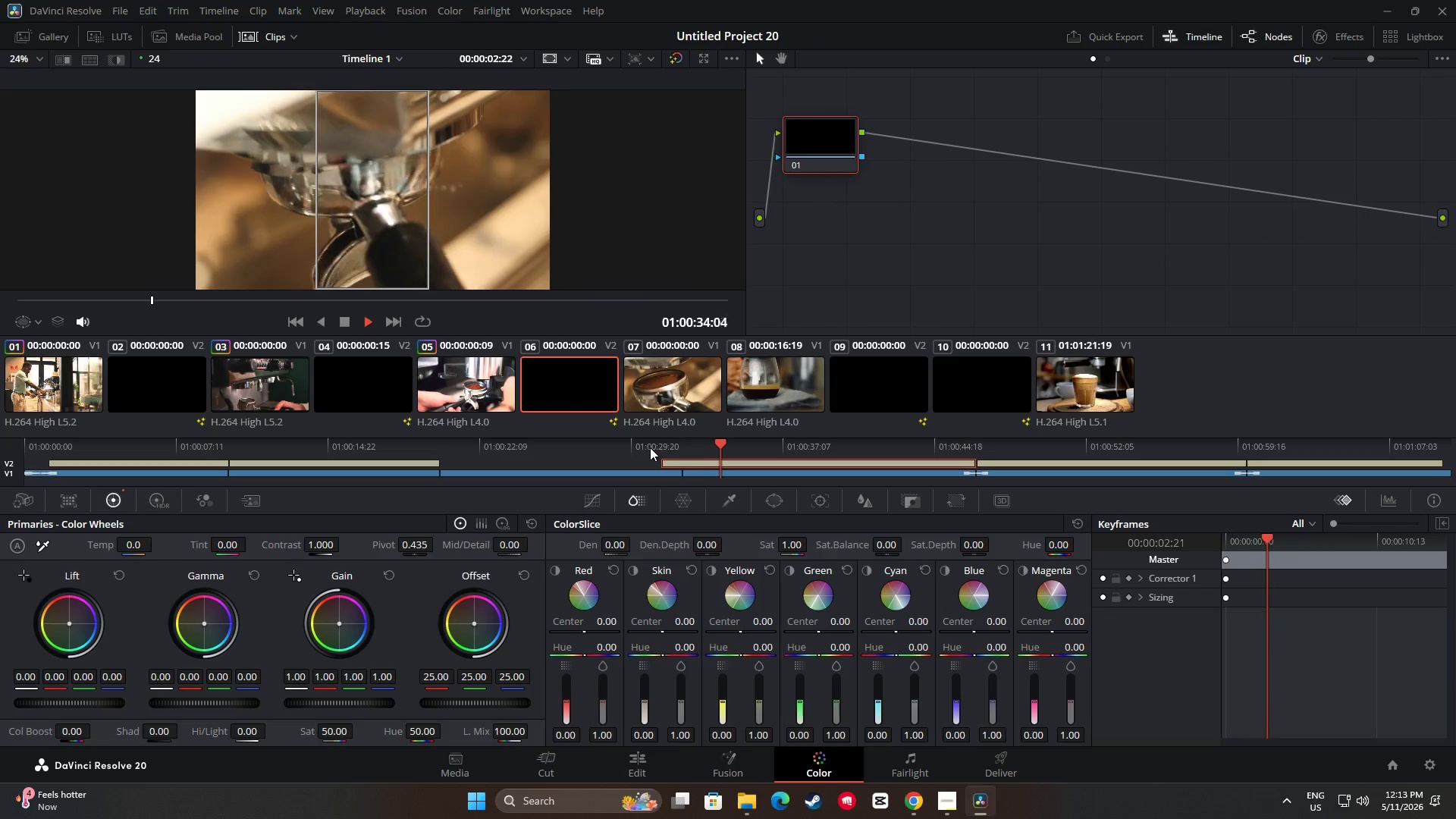 
key(Space)
 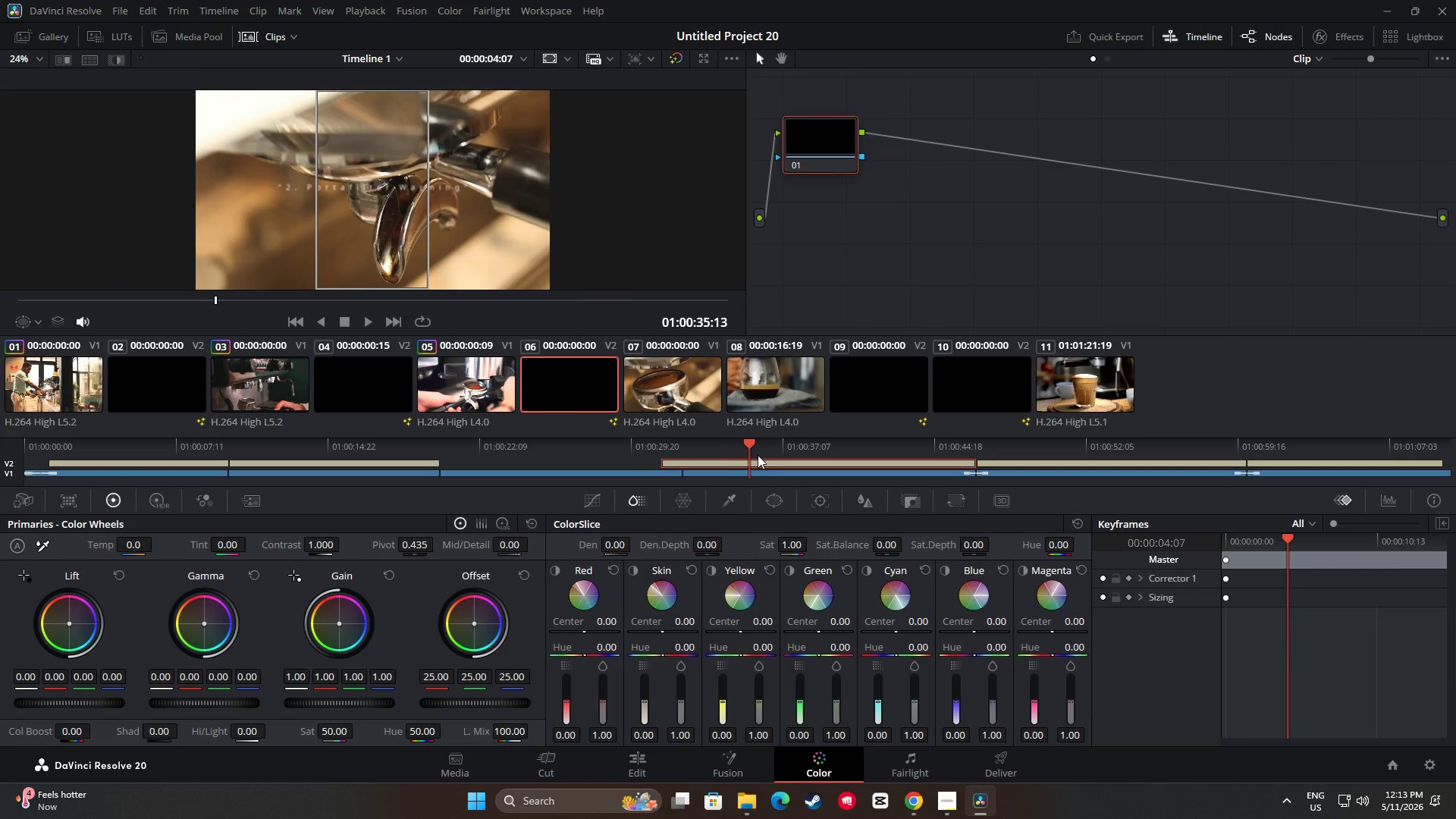 
left_click_drag(start_coordinate=[753, 448], to_coordinate=[646, 447])
 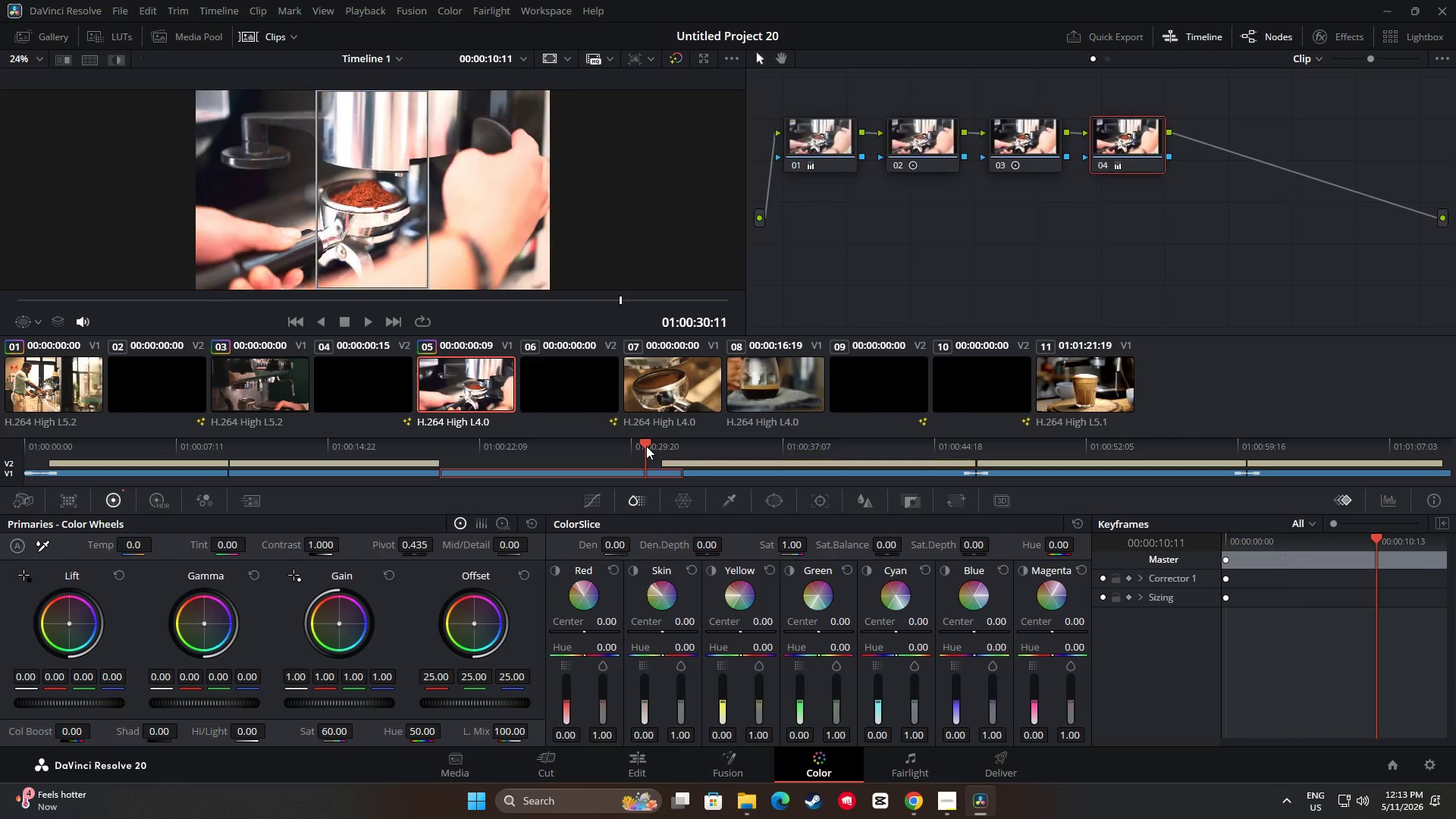 
key(Space)
 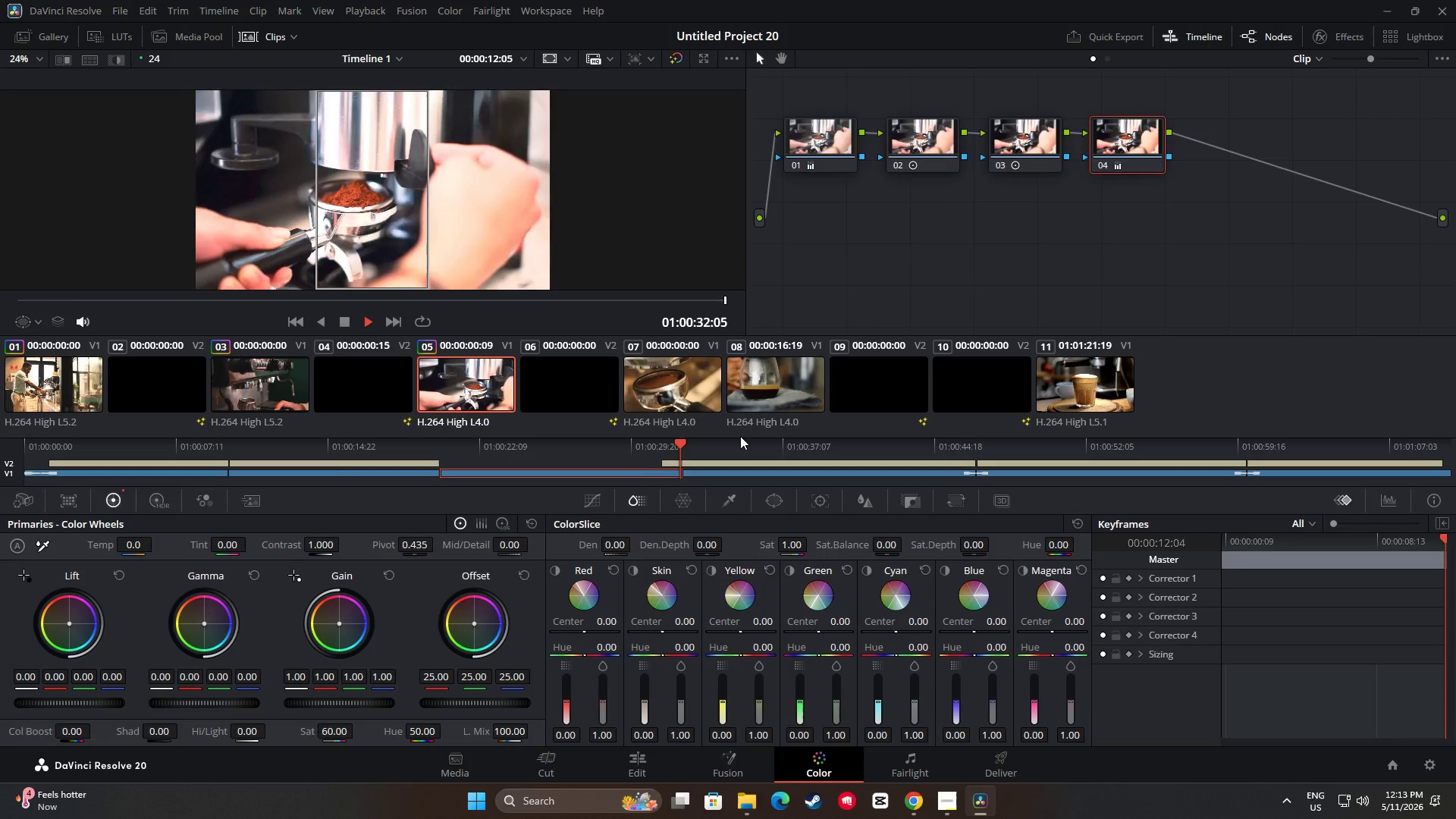 
key(Space)
 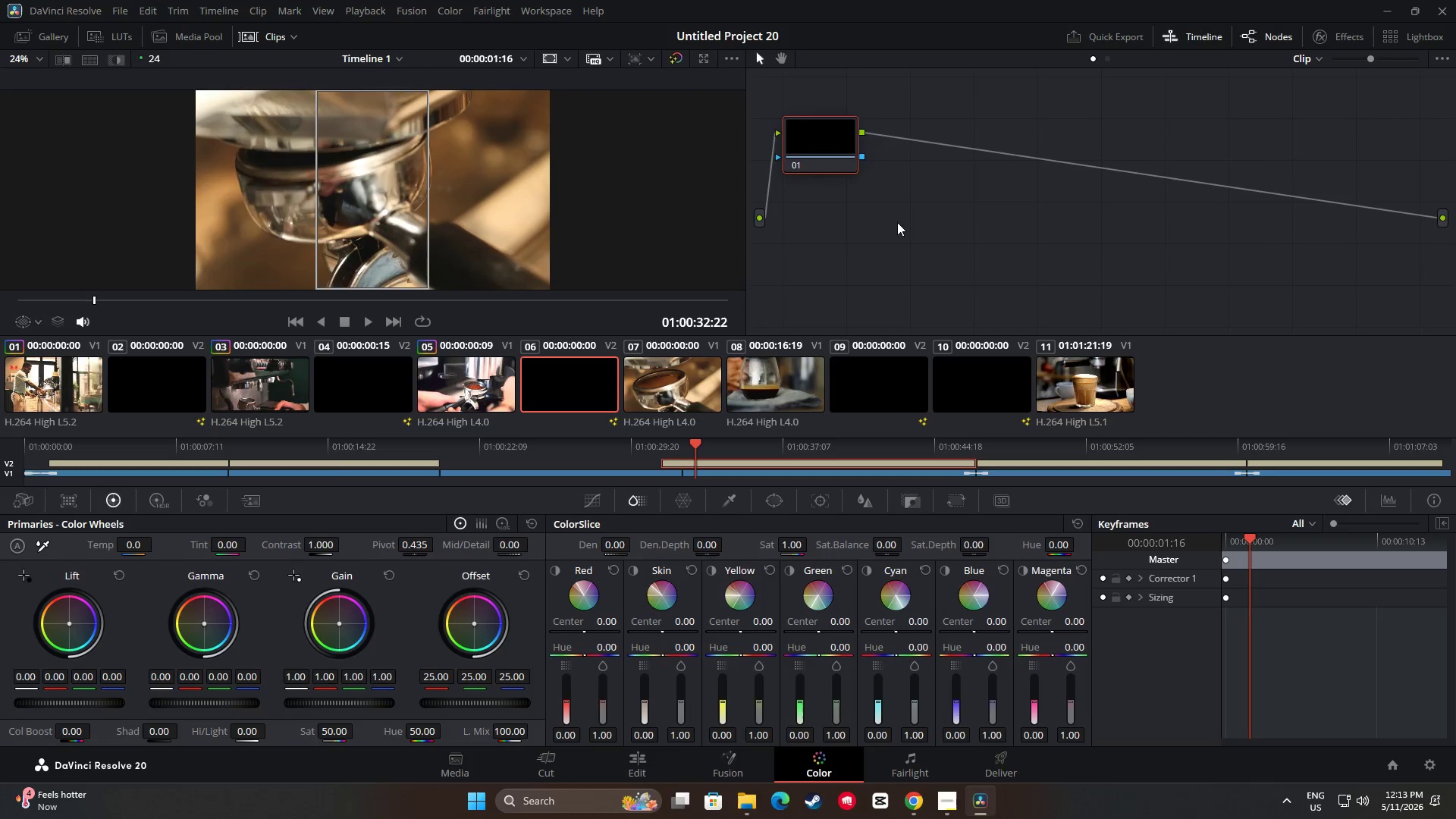 
left_click_drag(start_coordinate=[903, 202], to_coordinate=[908, 197])
 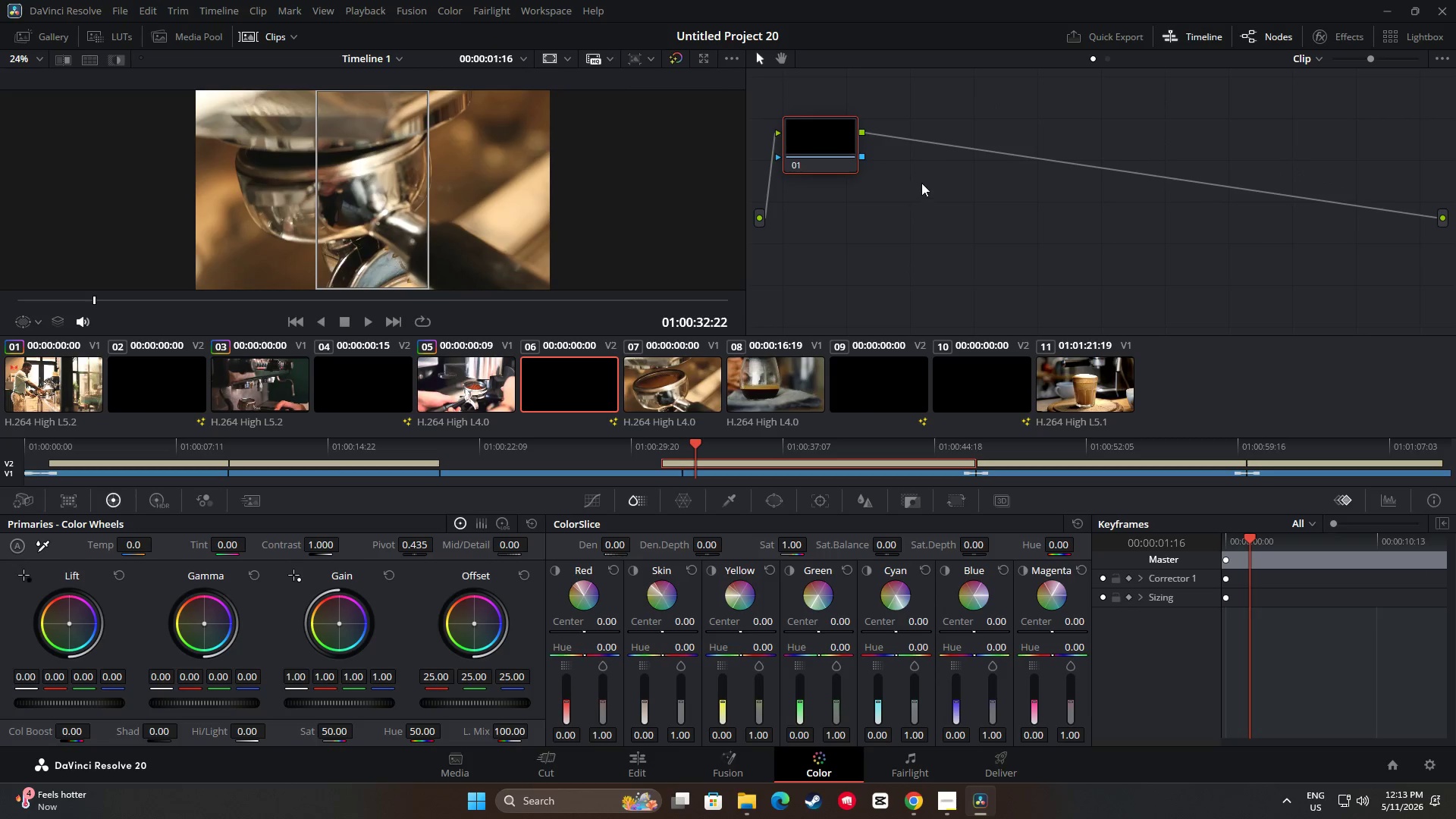 
key(Alt+S)
 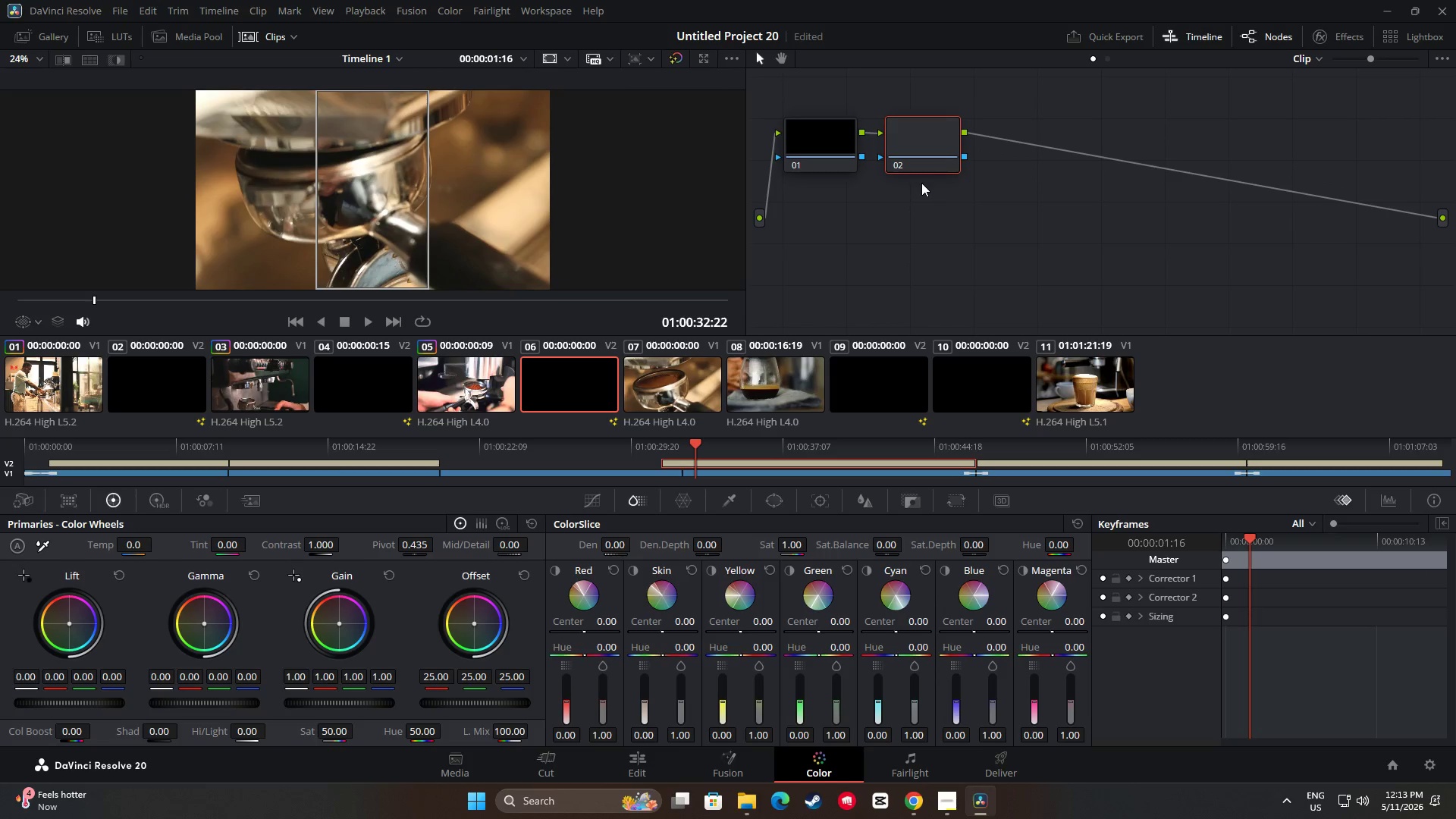 
key(Alt+S)
 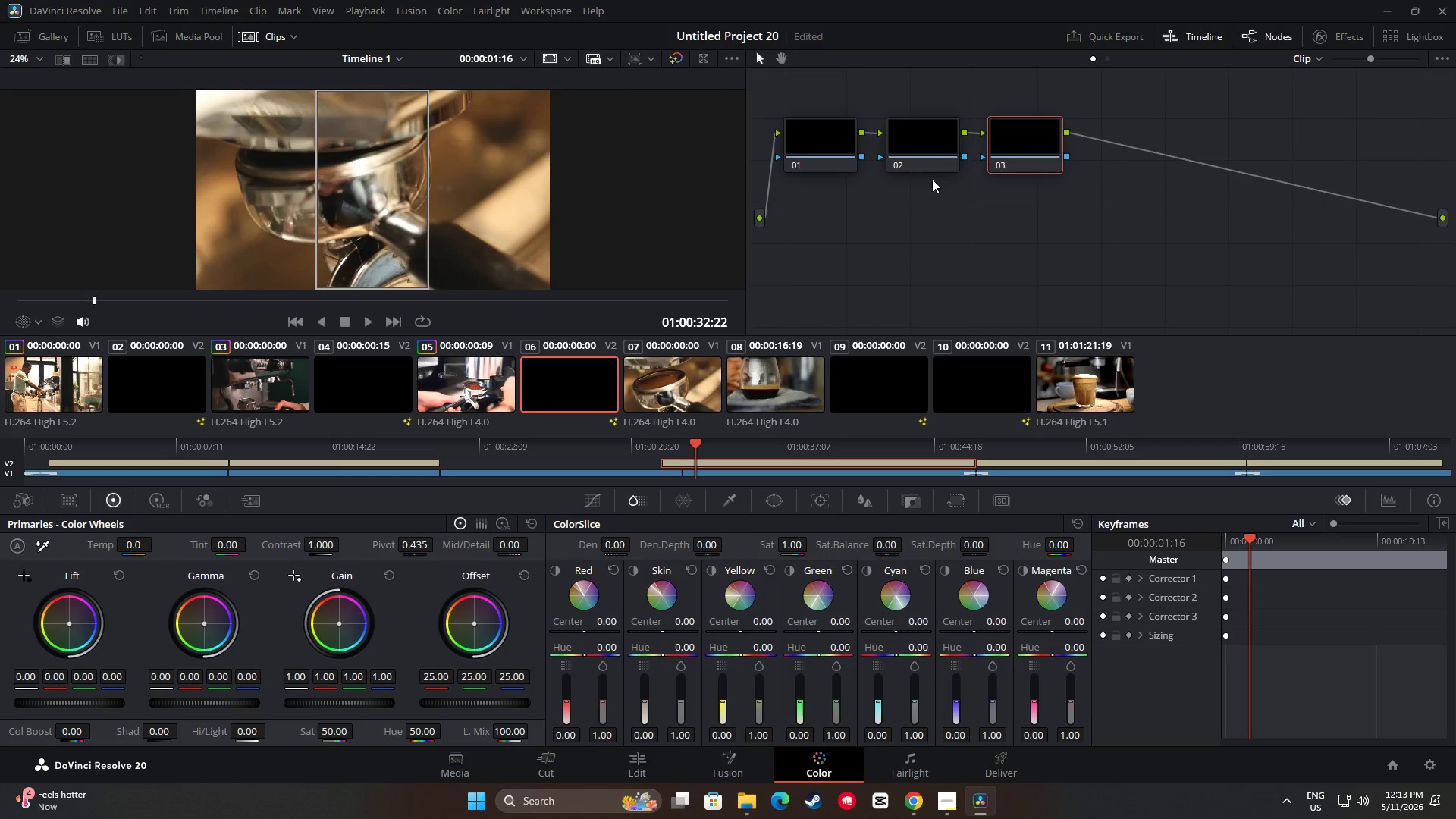 
left_click([940, 156])
 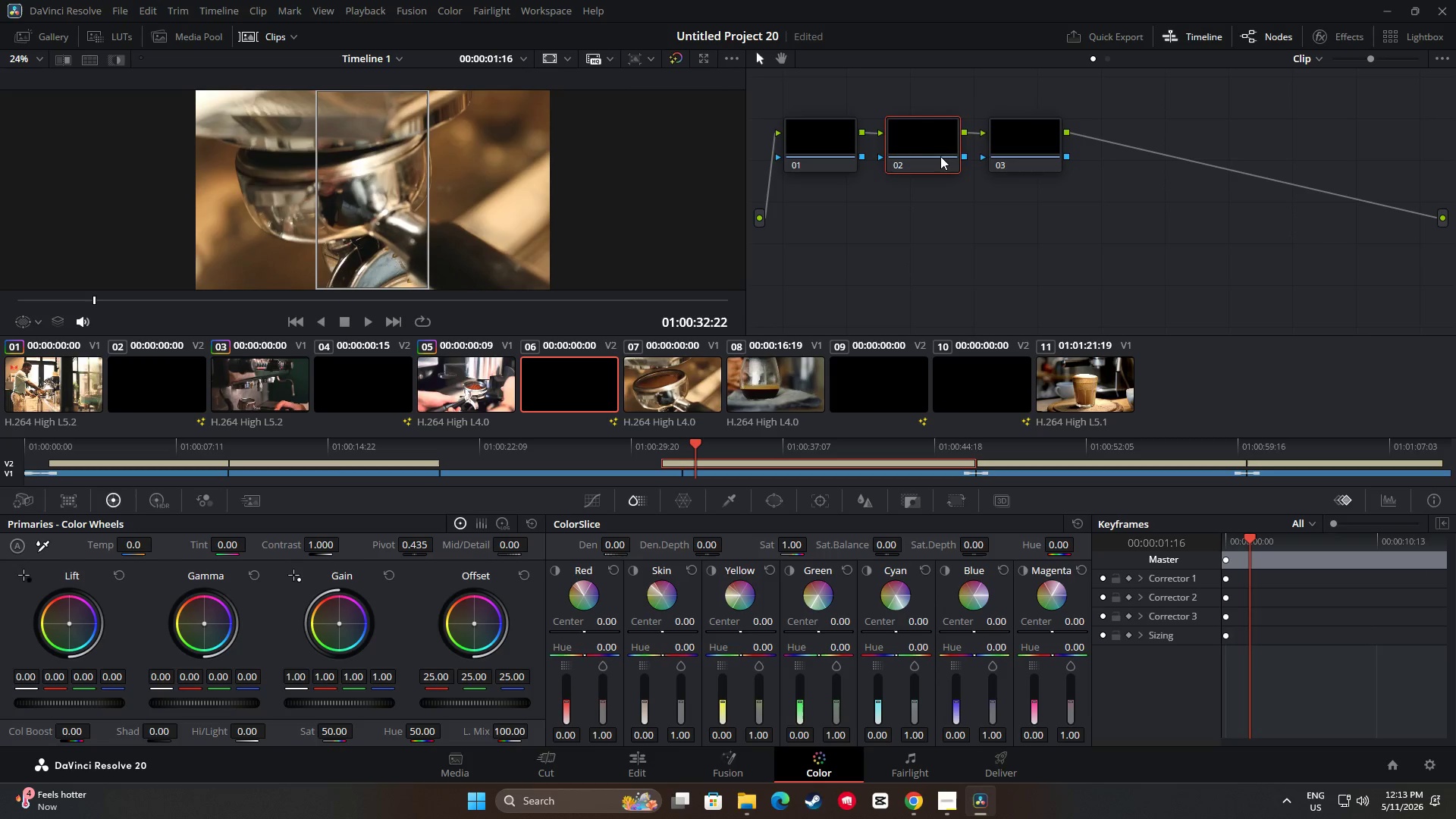 
key(Backspace)
 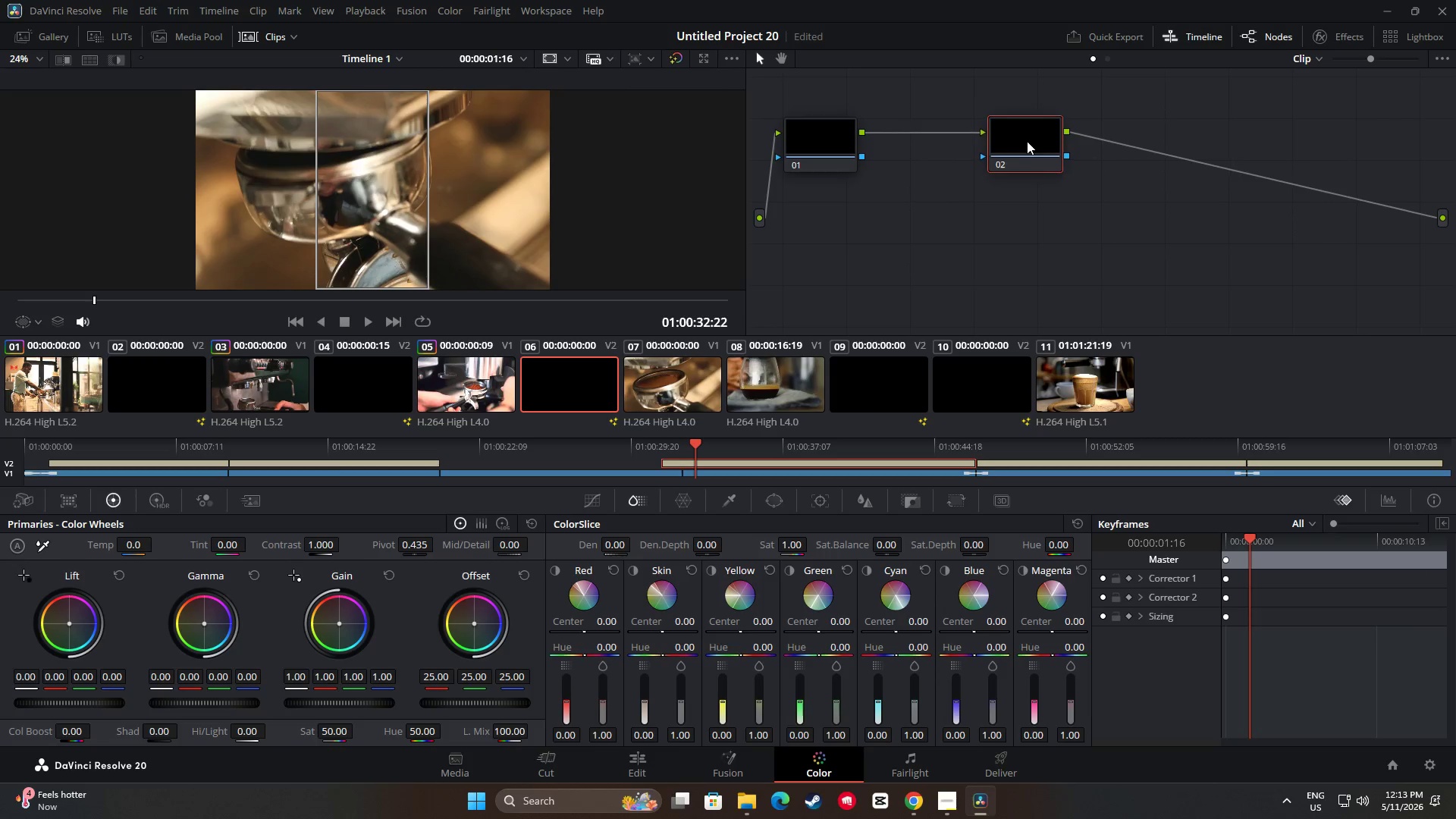 
key(Backspace)
 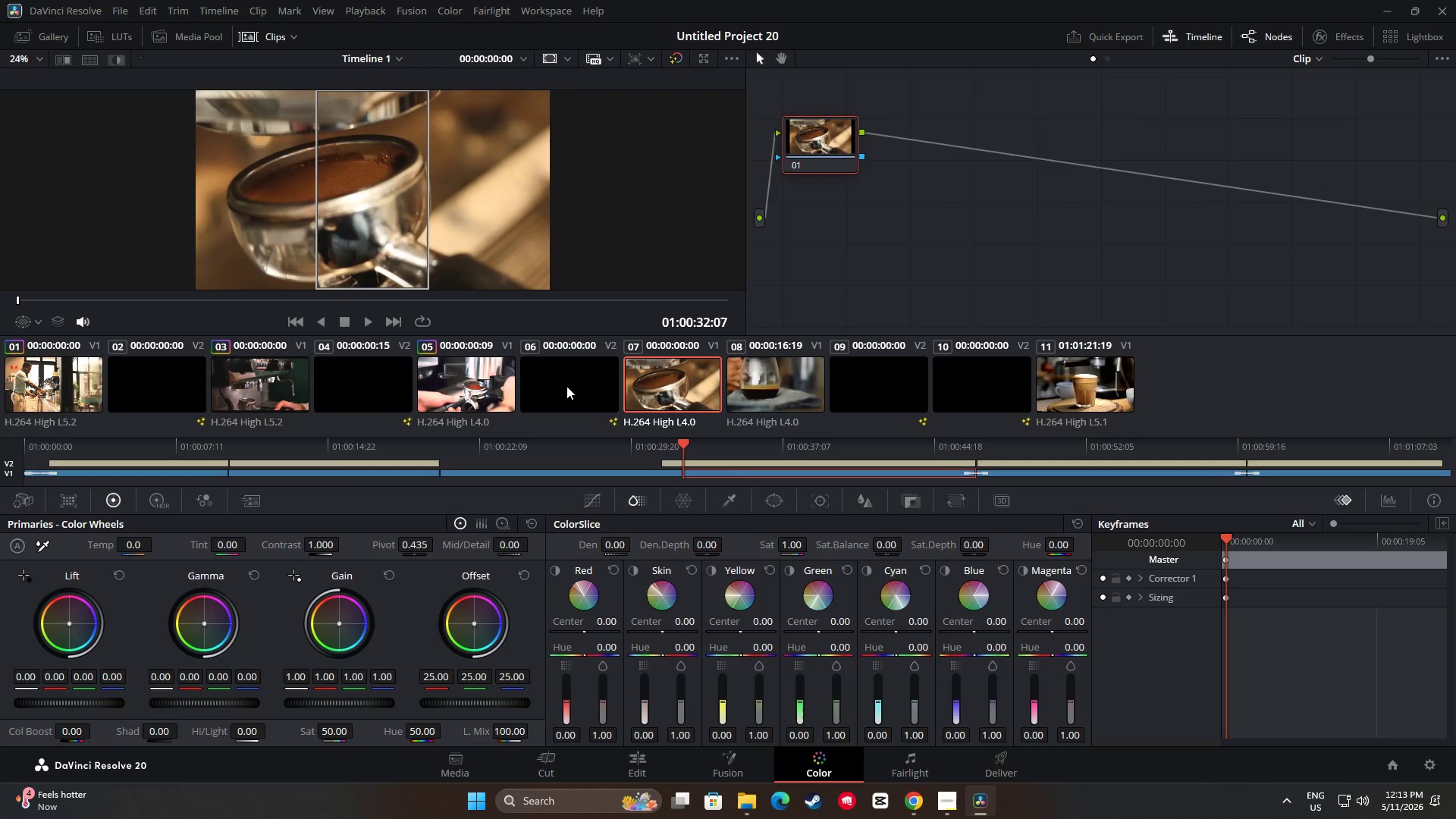 
left_click([485, 382])
 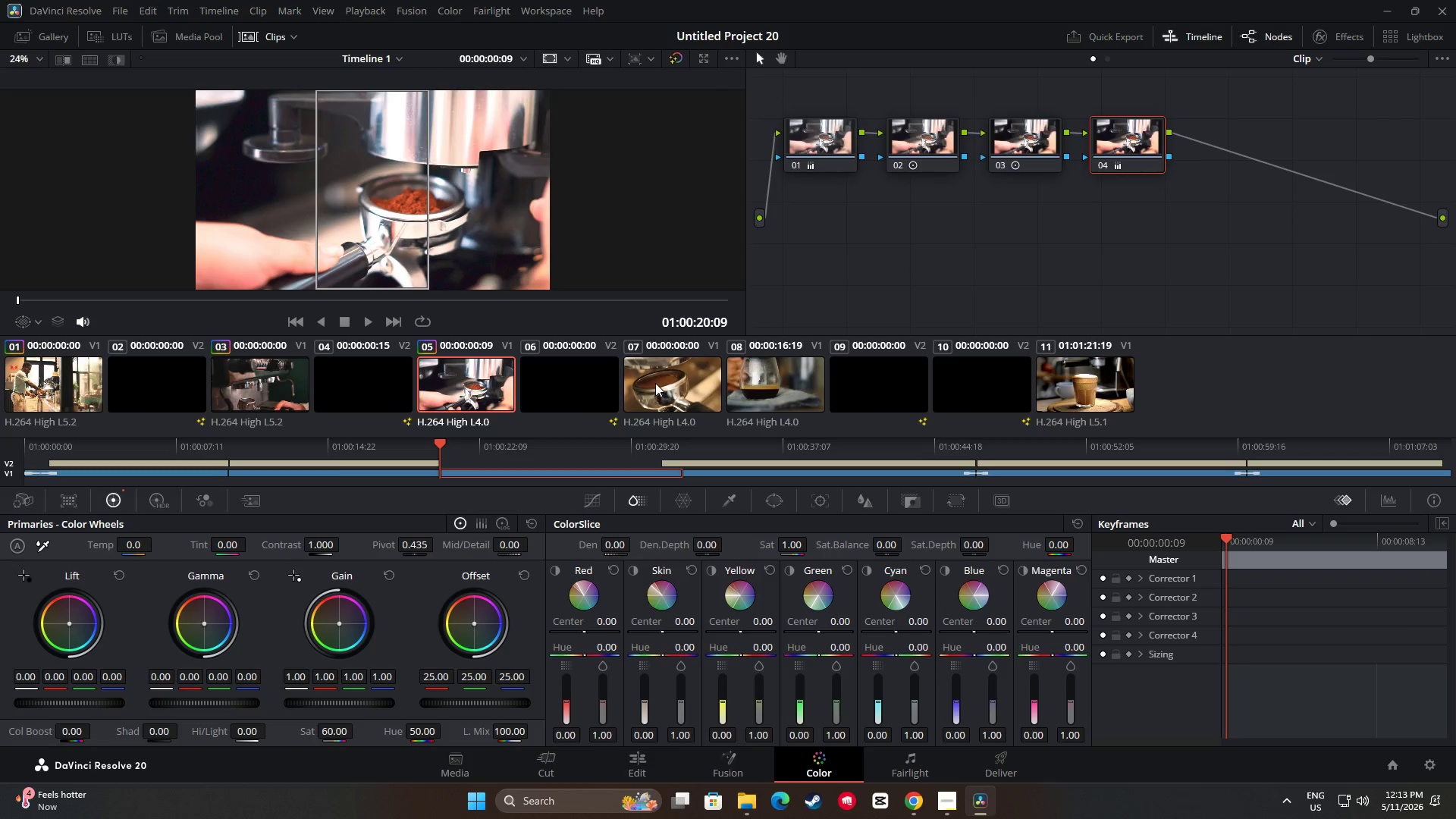 
left_click([655, 381])
 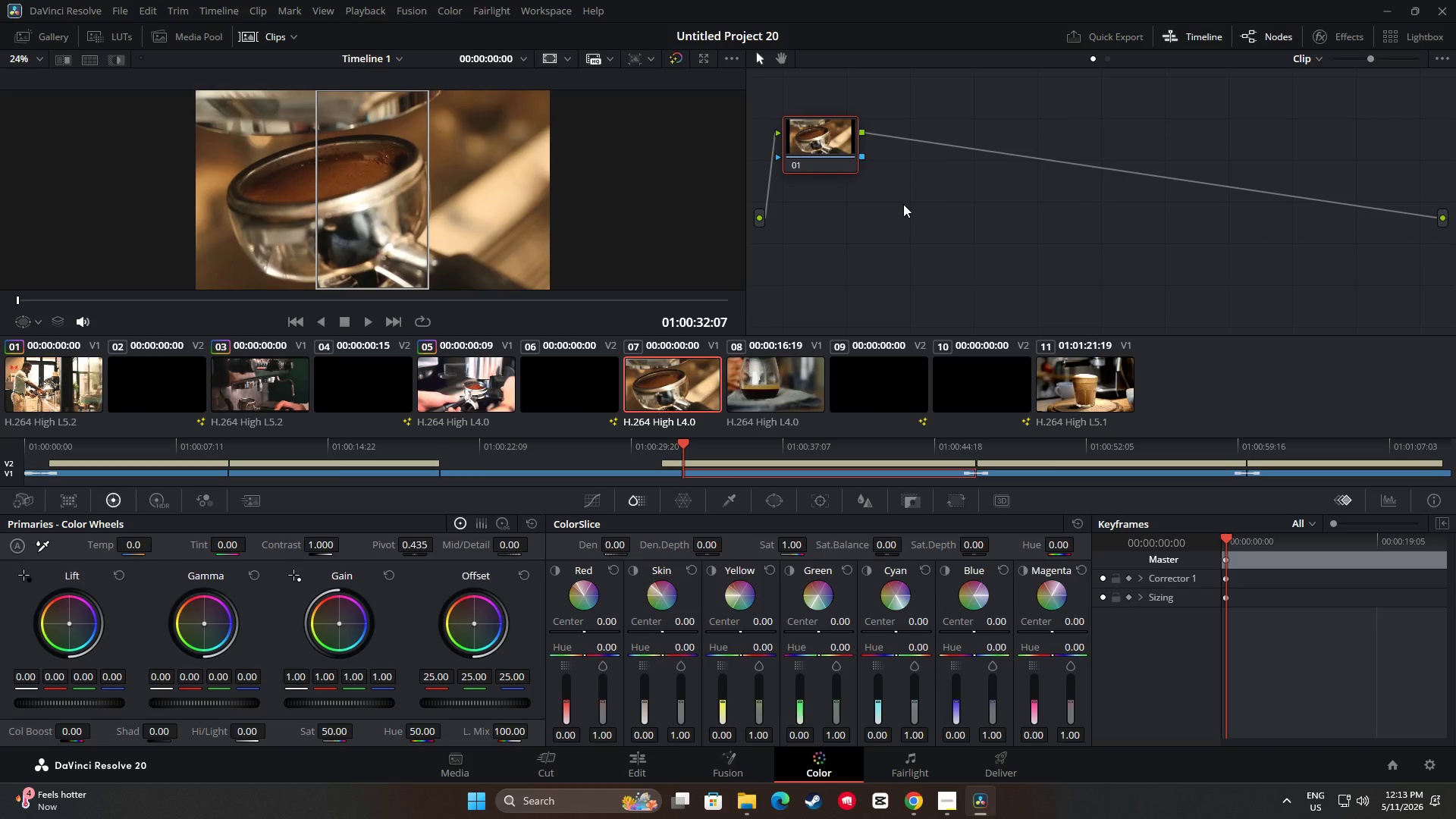 
key(Alt+S)
 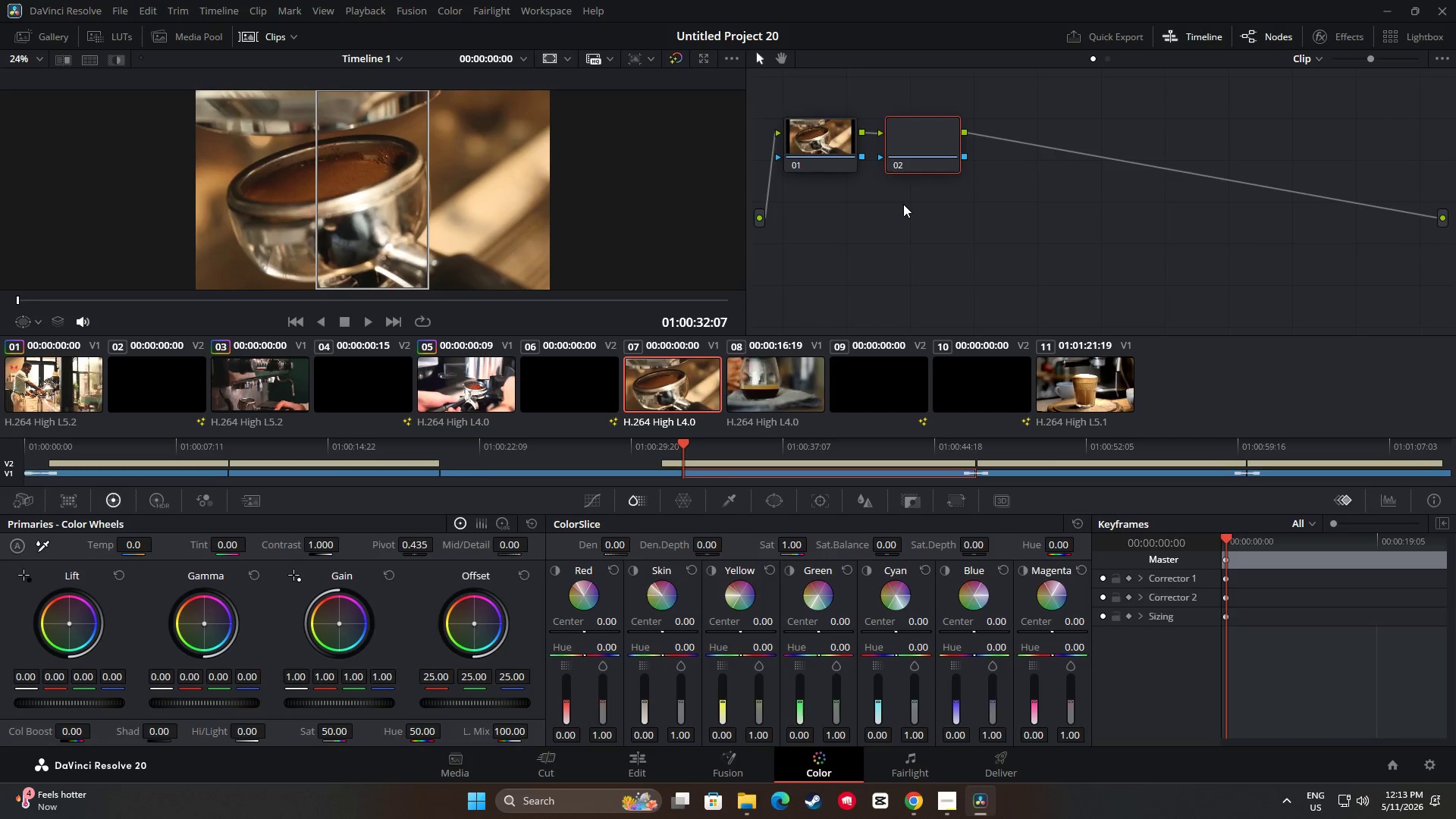 
key(Alt+S)
 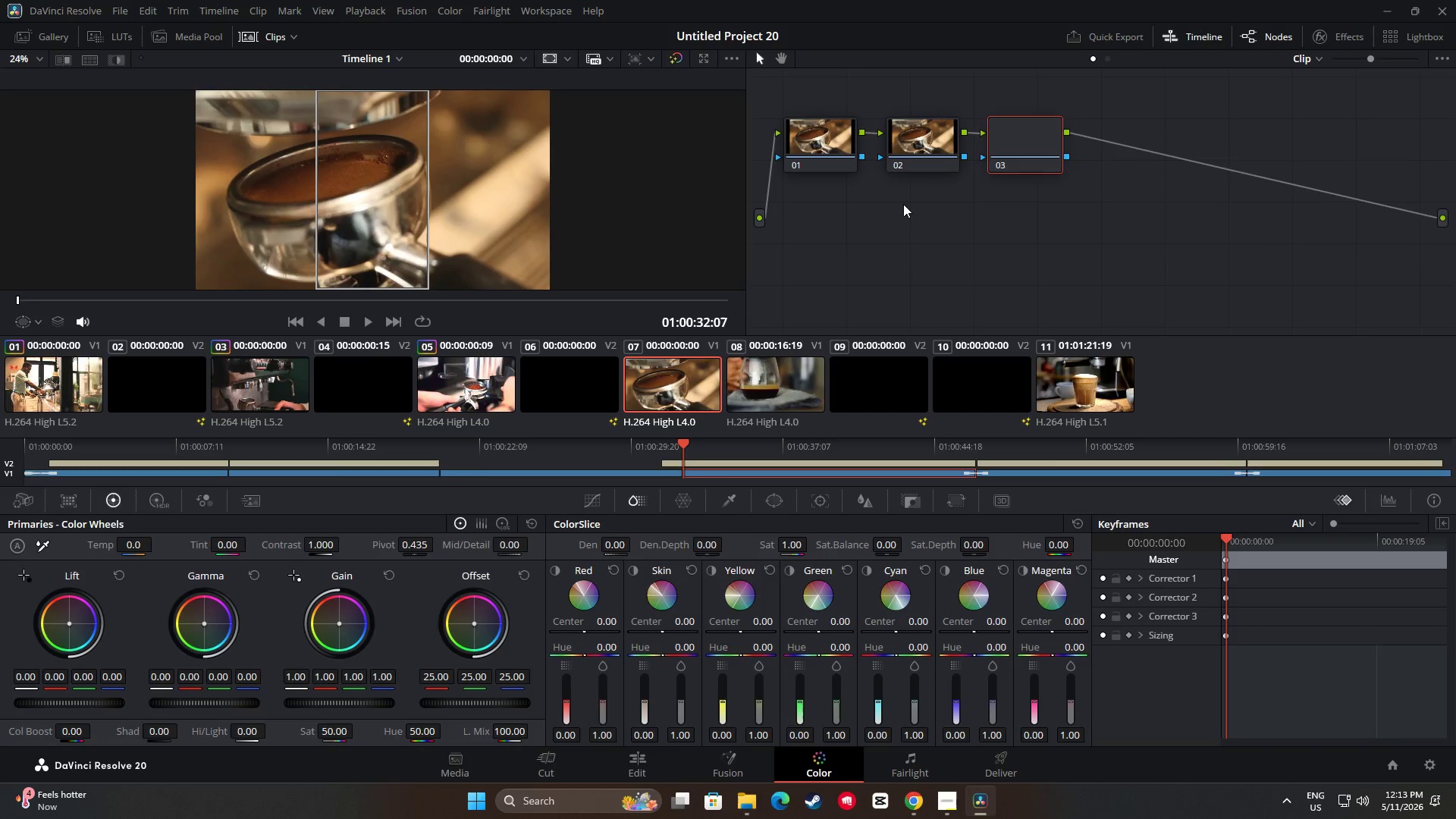 
key(Alt+S)
 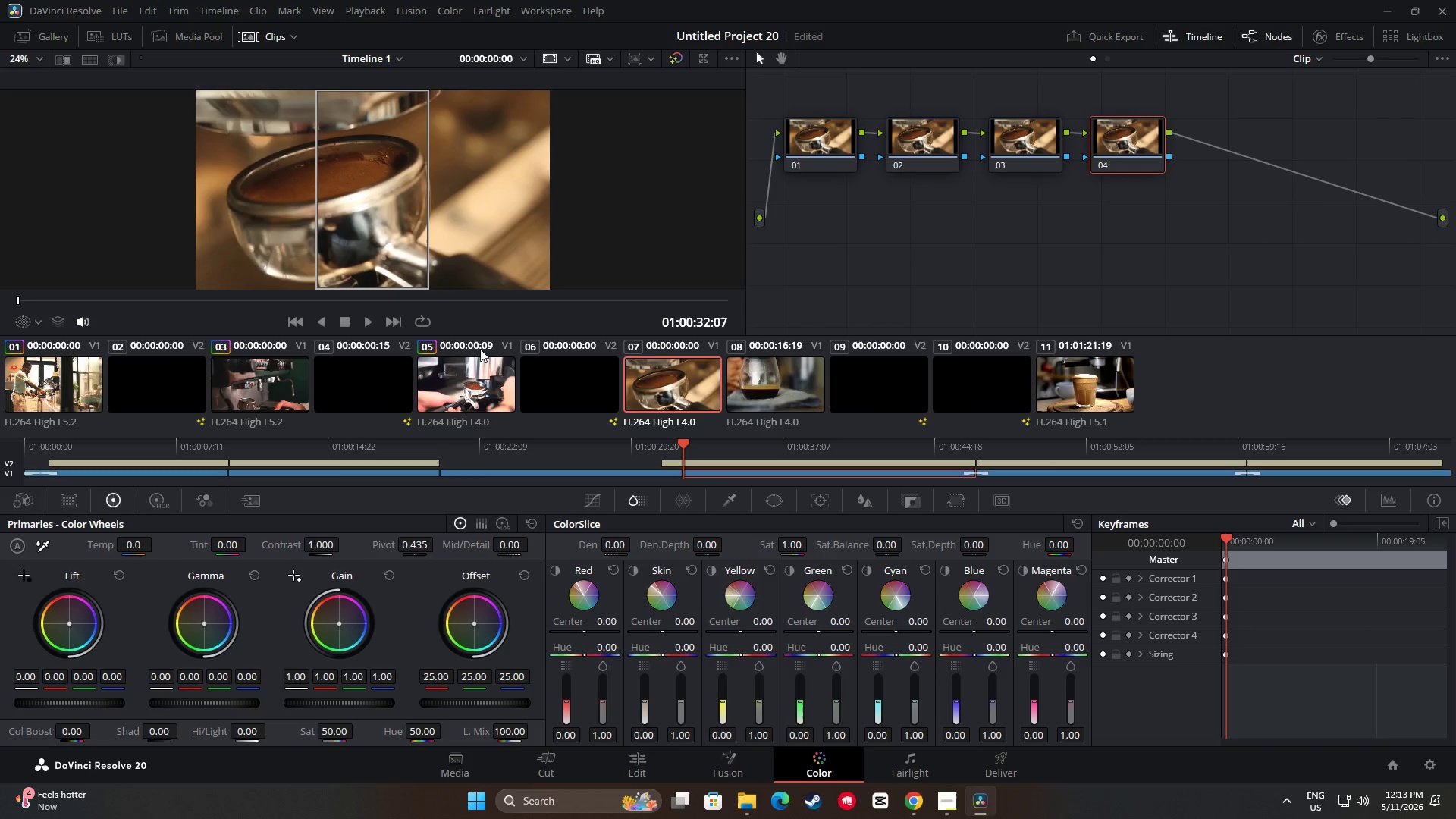 
left_click([460, 383])
 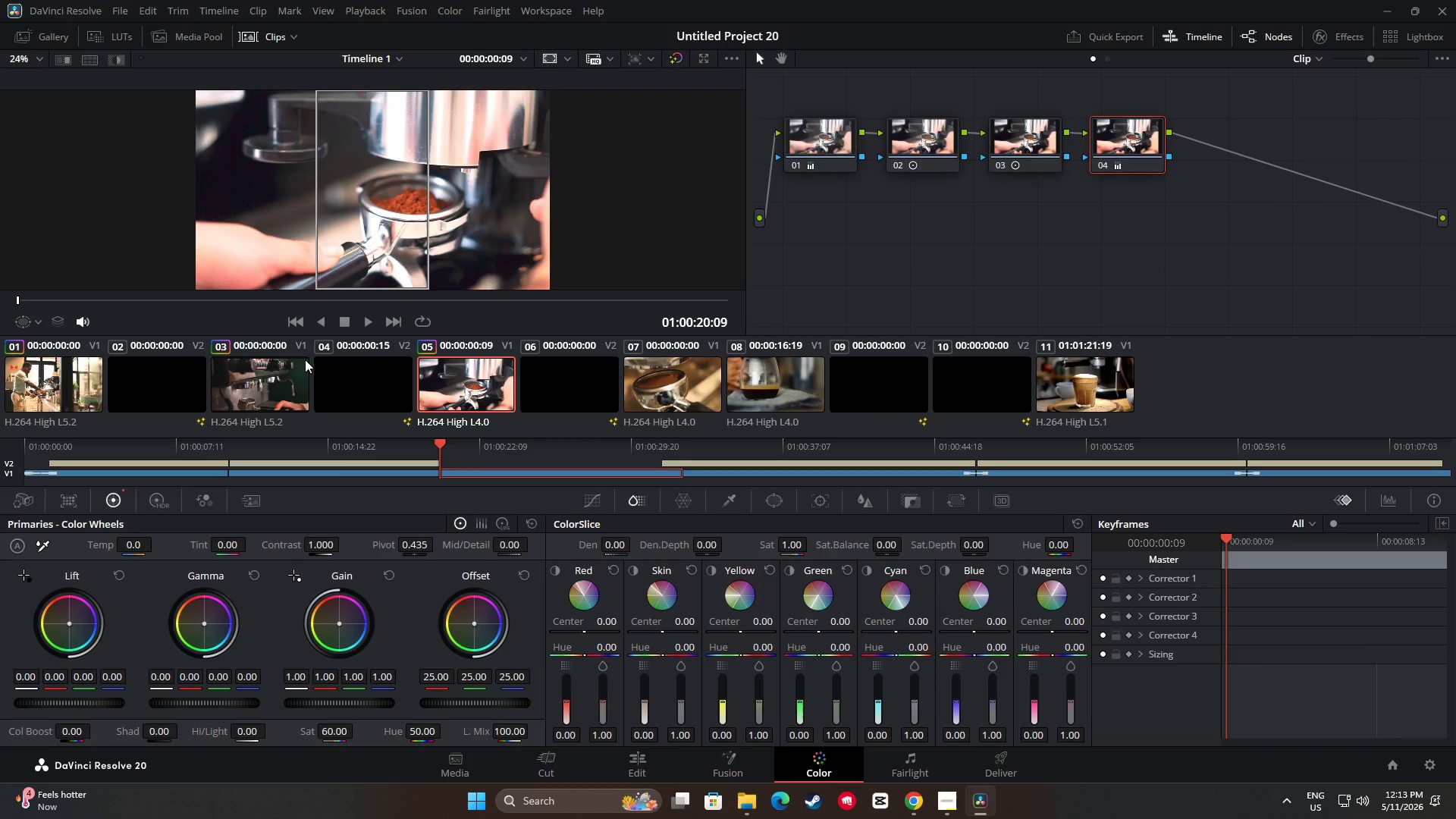 
left_click([264, 384])
 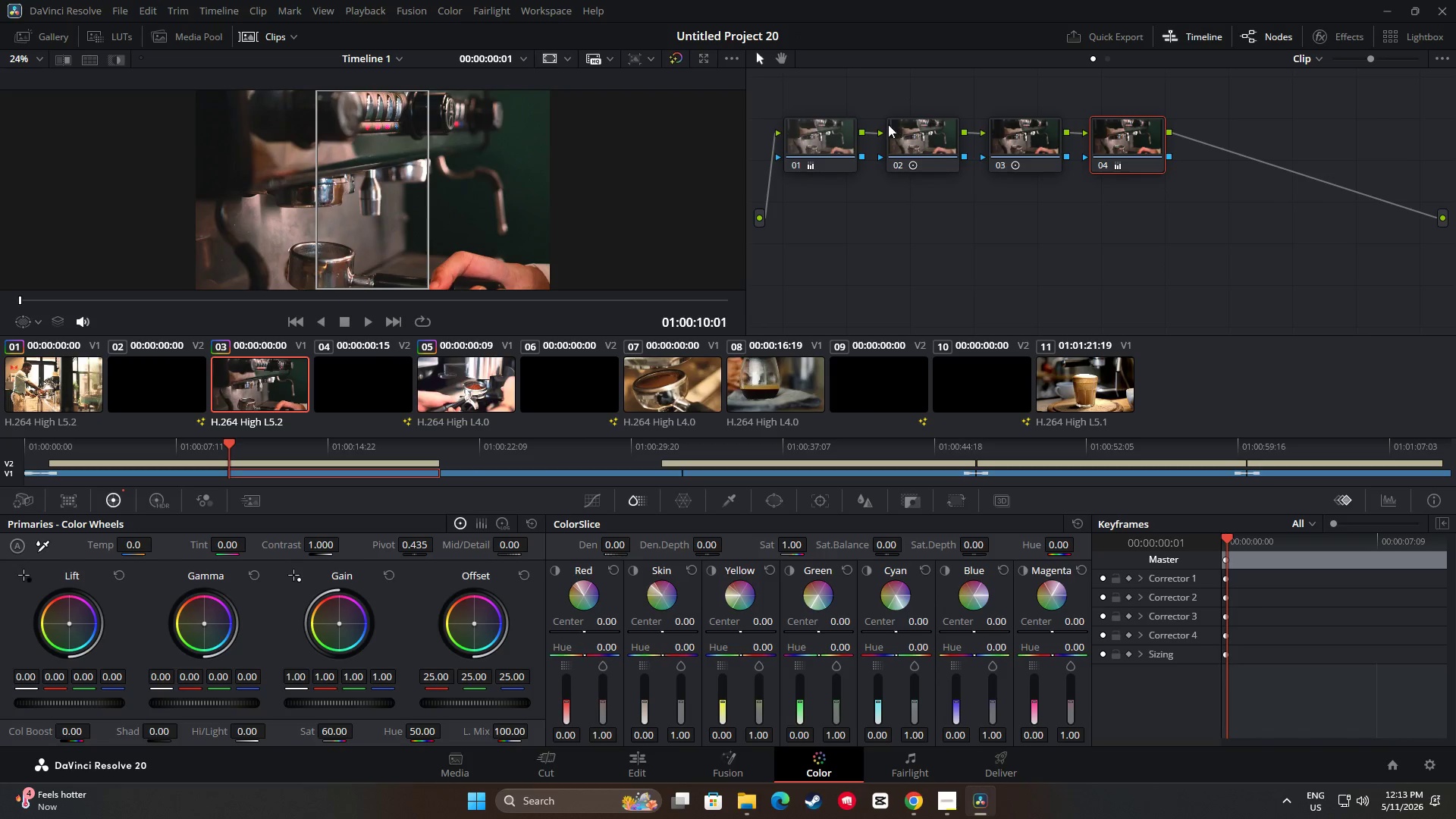 
left_click([809, 140])
 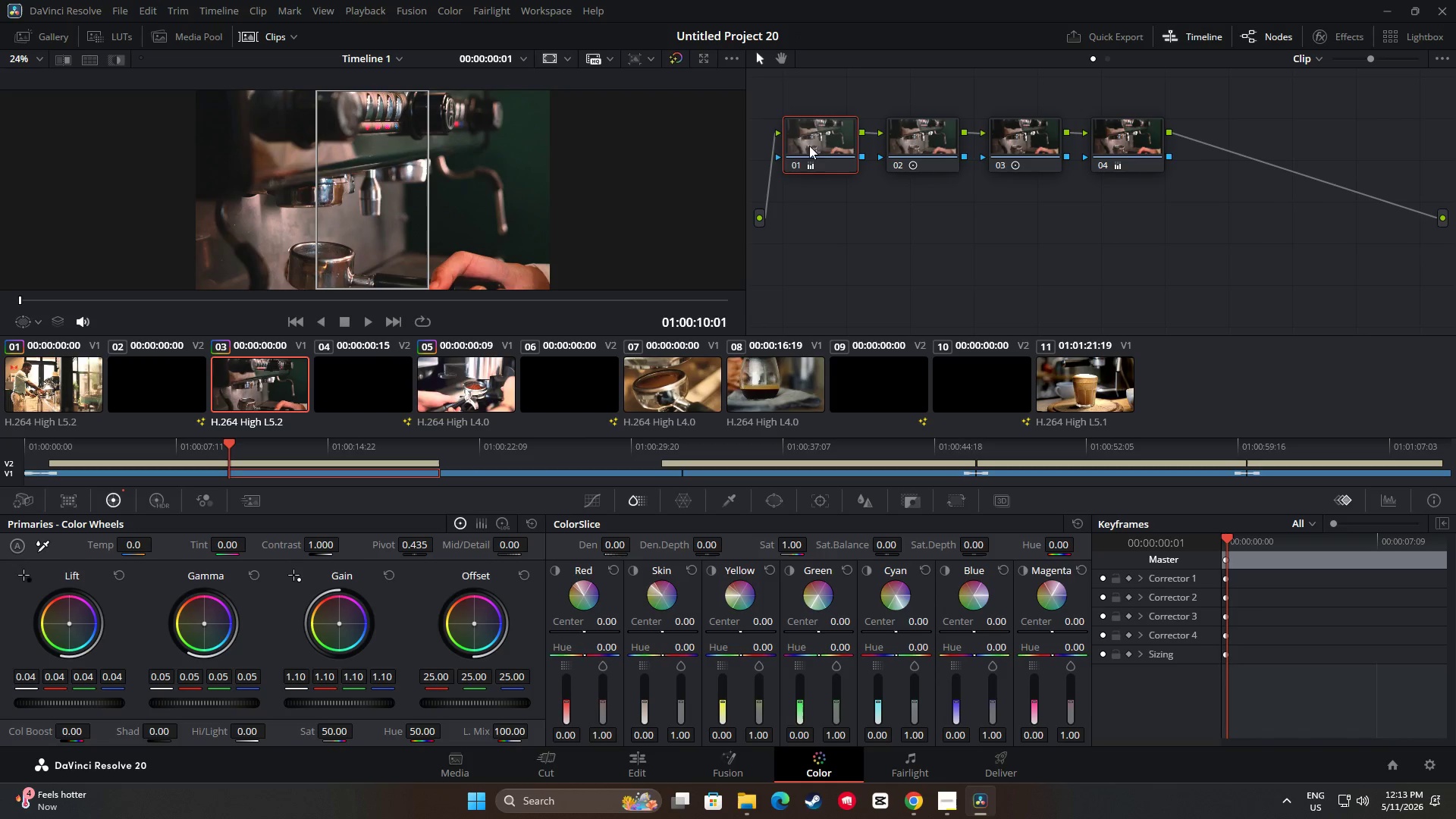 
key(Control+C)
 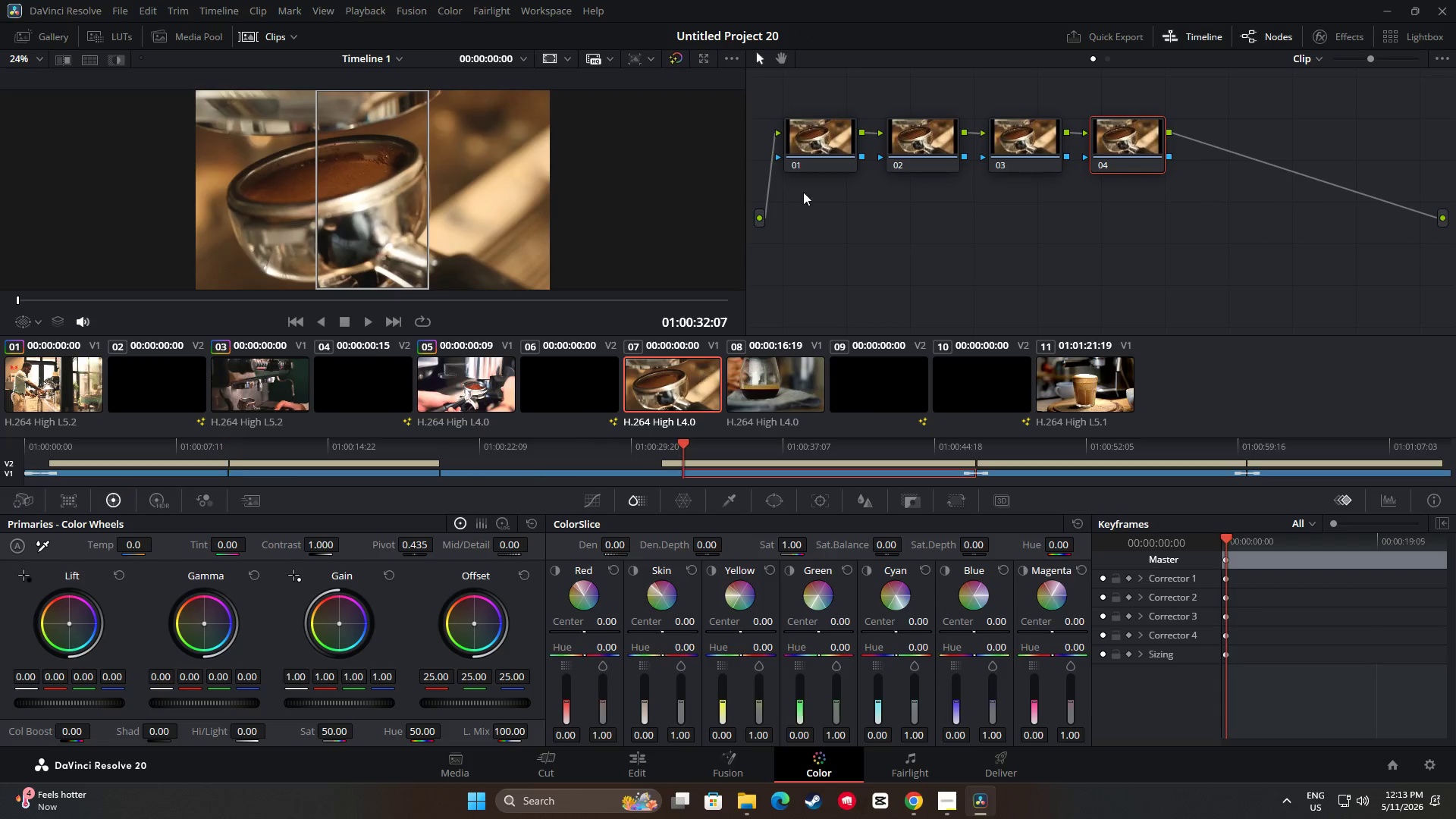 
left_click([819, 134])
 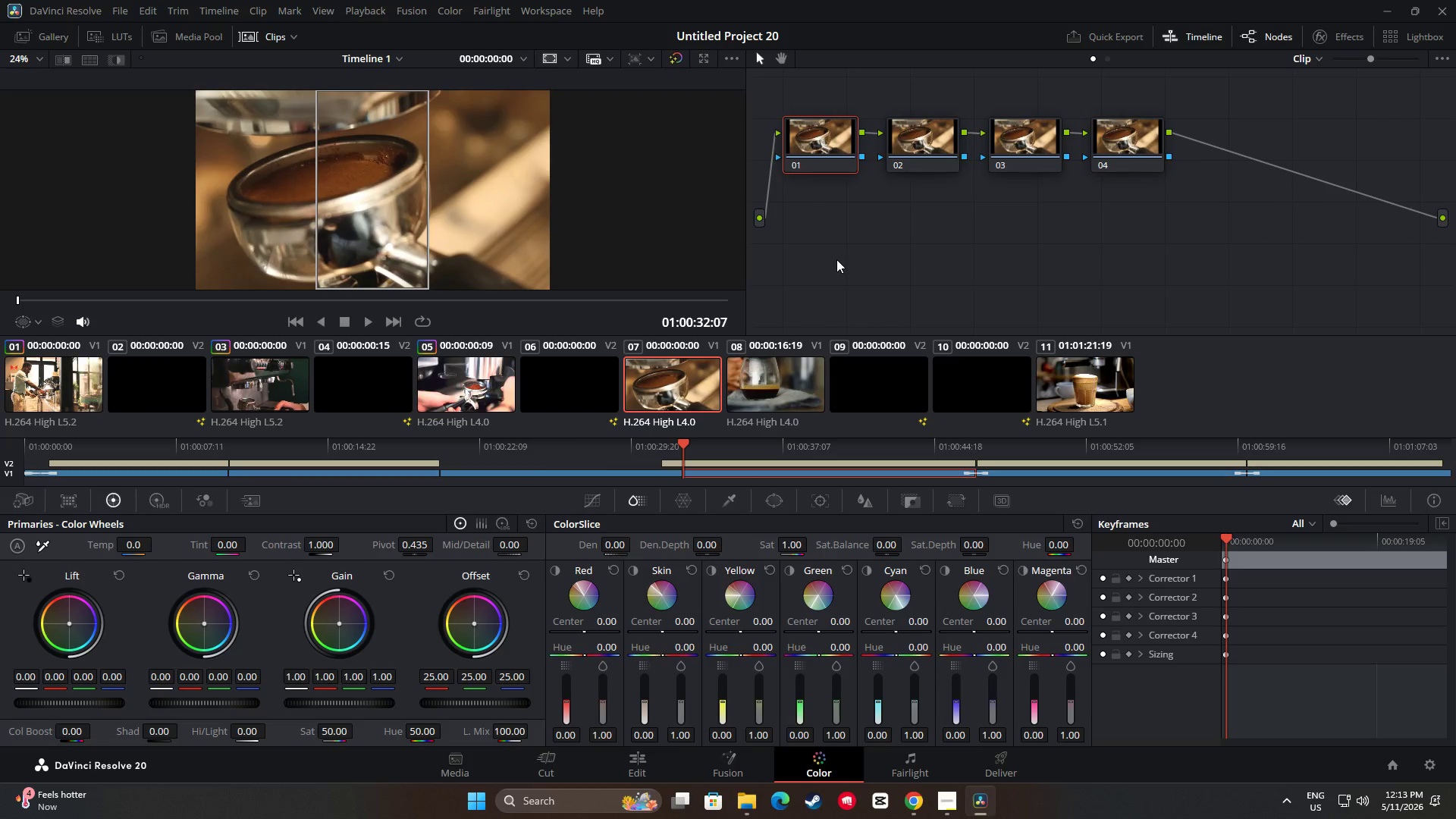 
key(Control+V)
 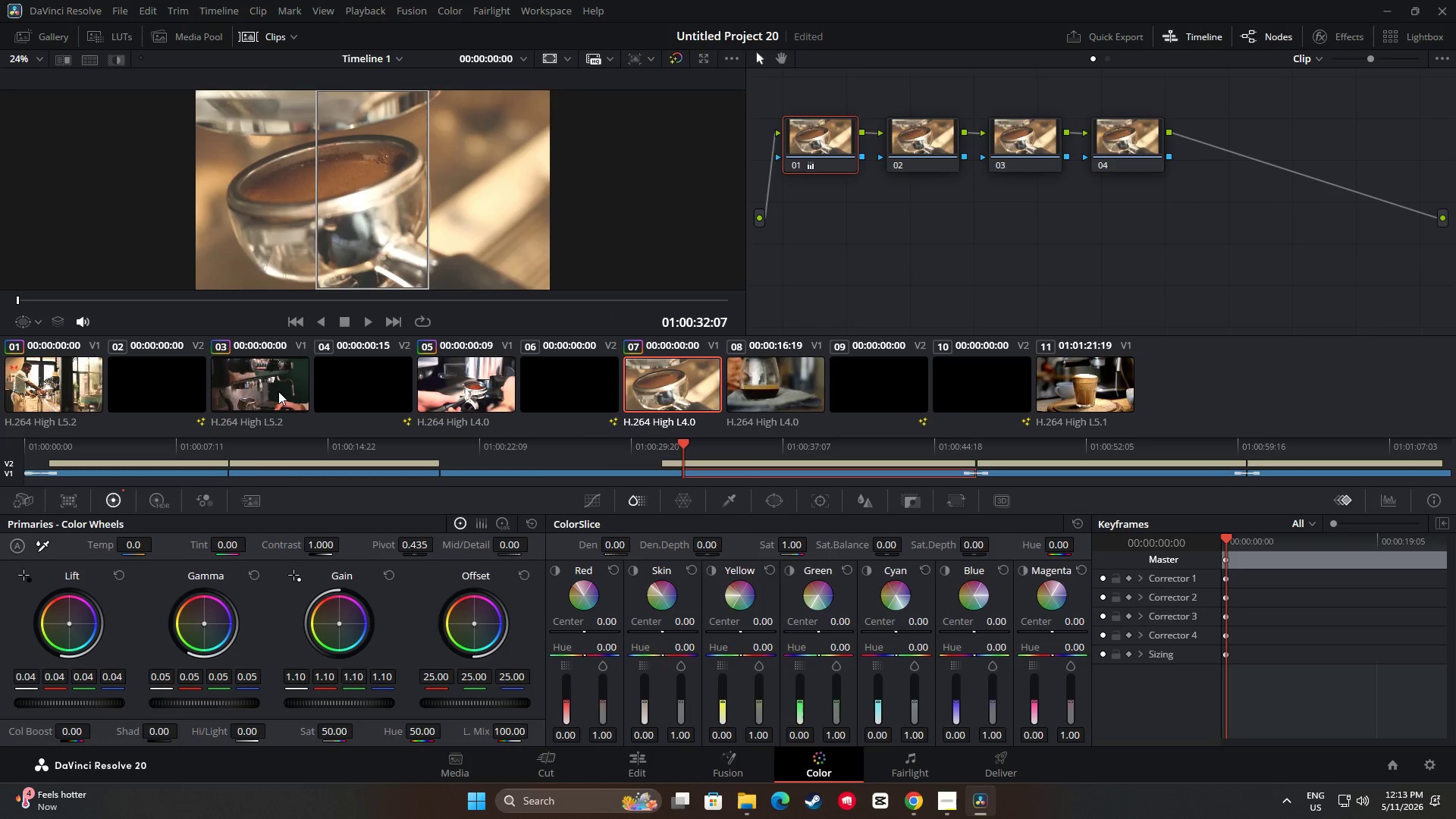 
left_click([278, 391])
 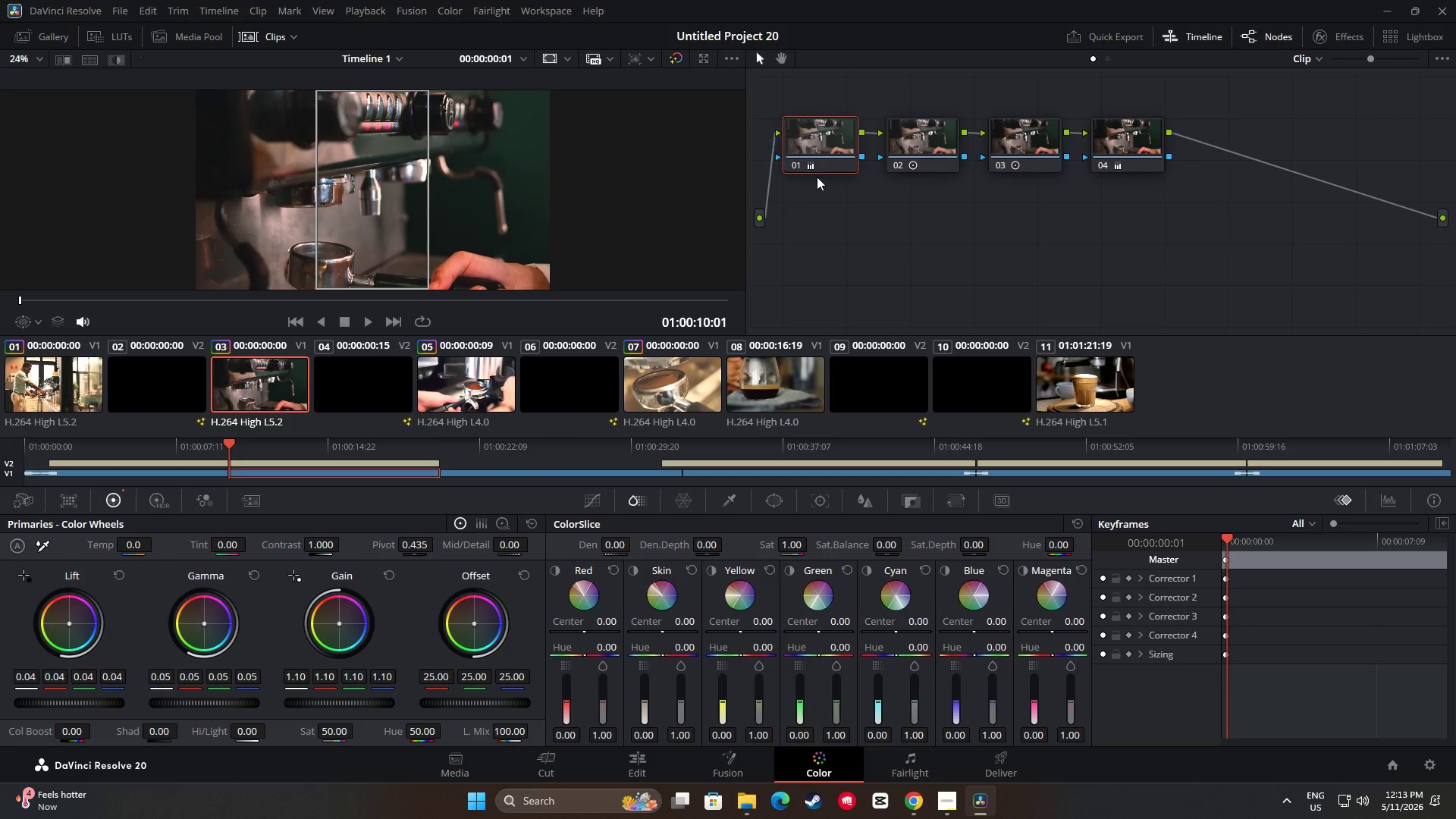 
left_click([930, 137])
 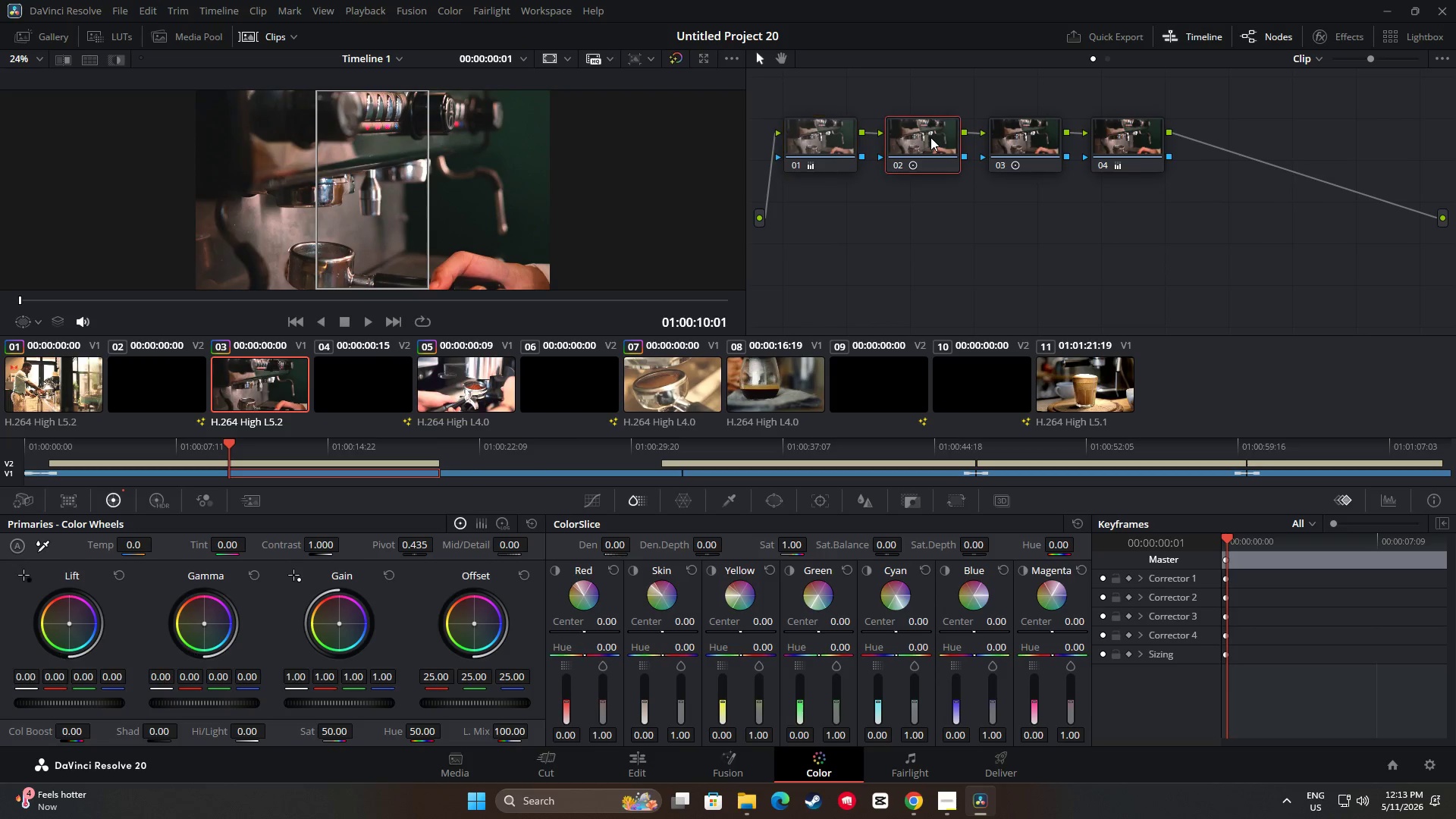 
key(Control+C)
 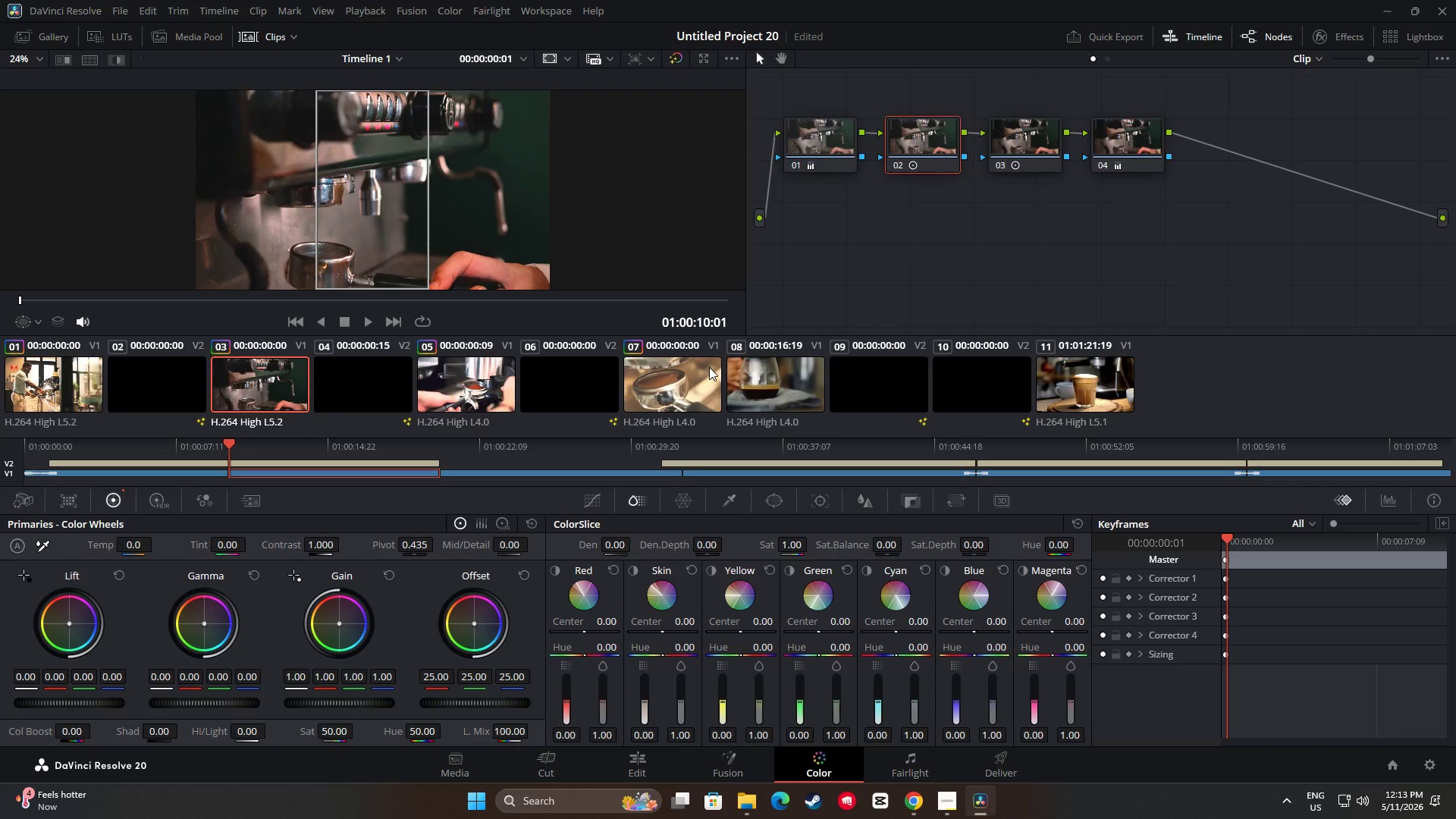 
left_click([709, 367])
 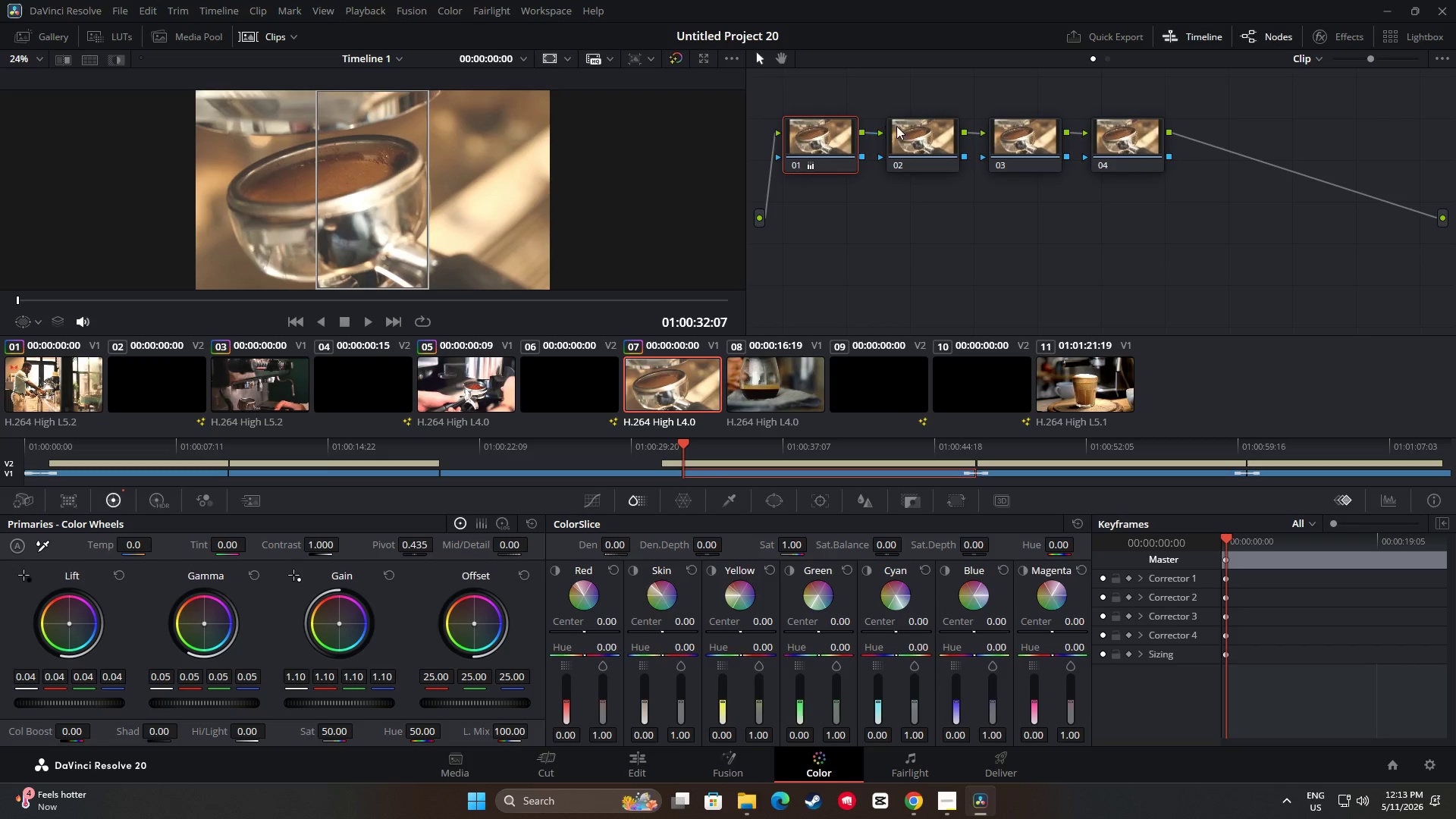 
left_click([912, 125])
 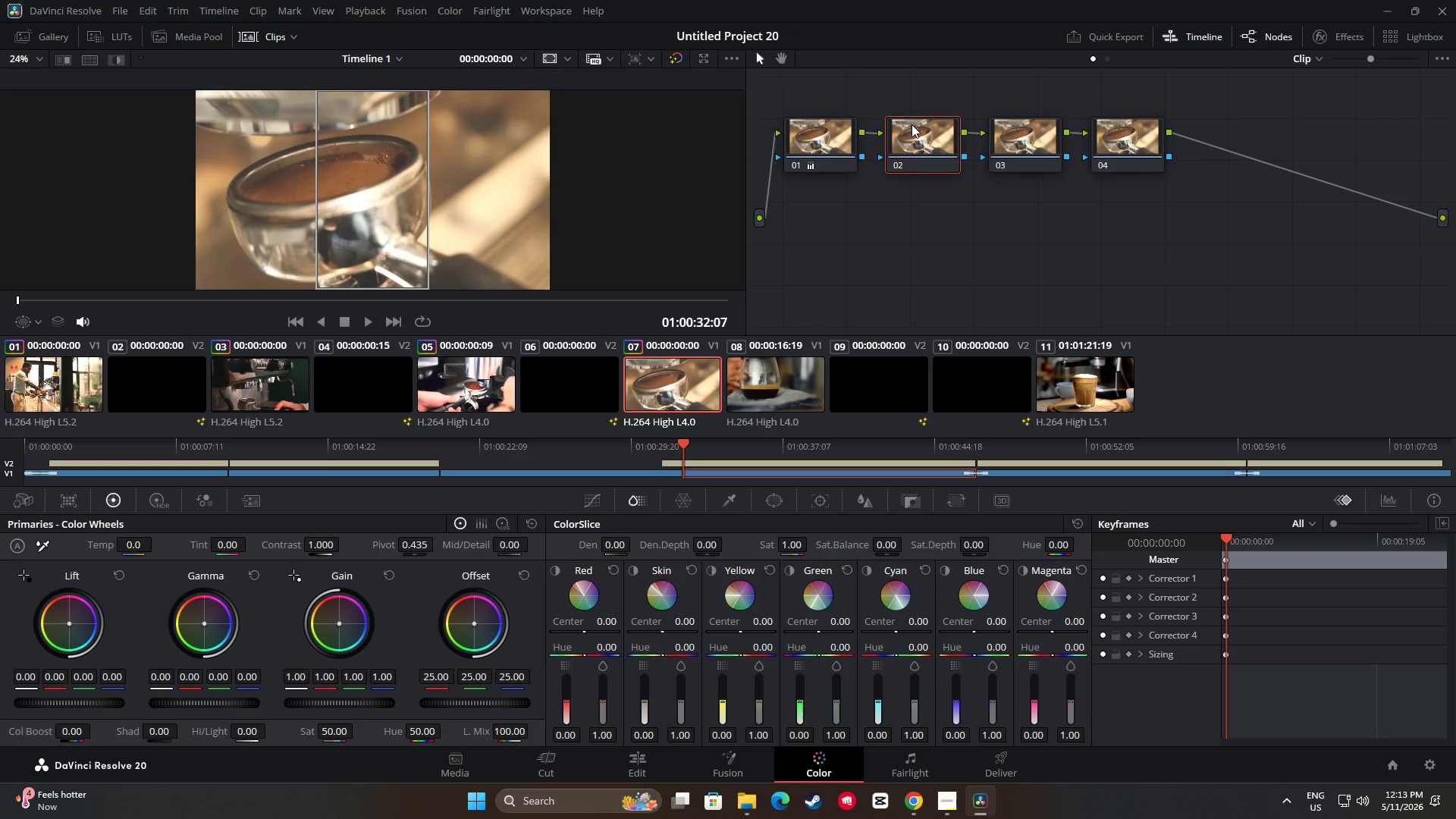 
key(Control+V)
 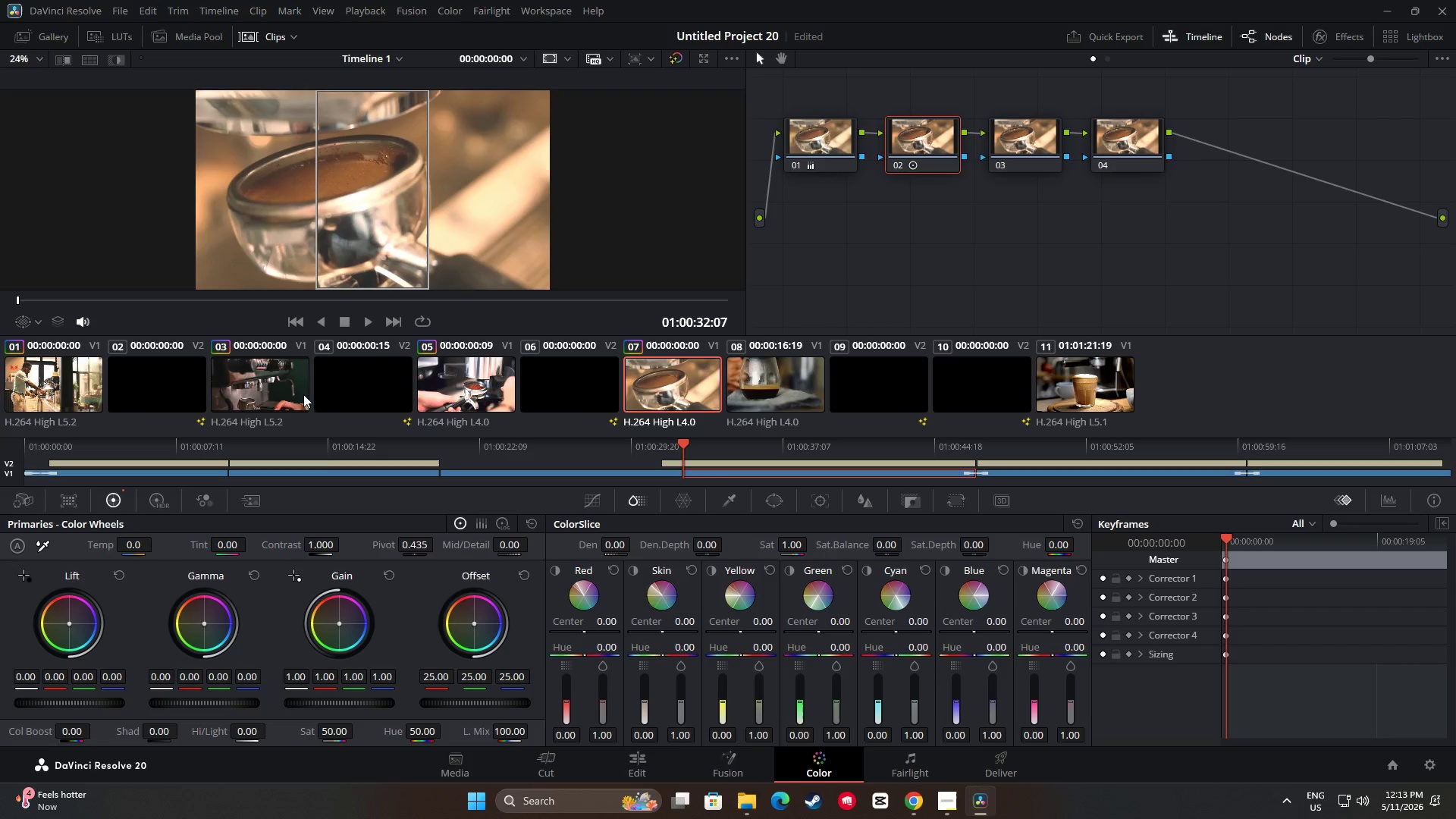 
left_click([258, 392])
 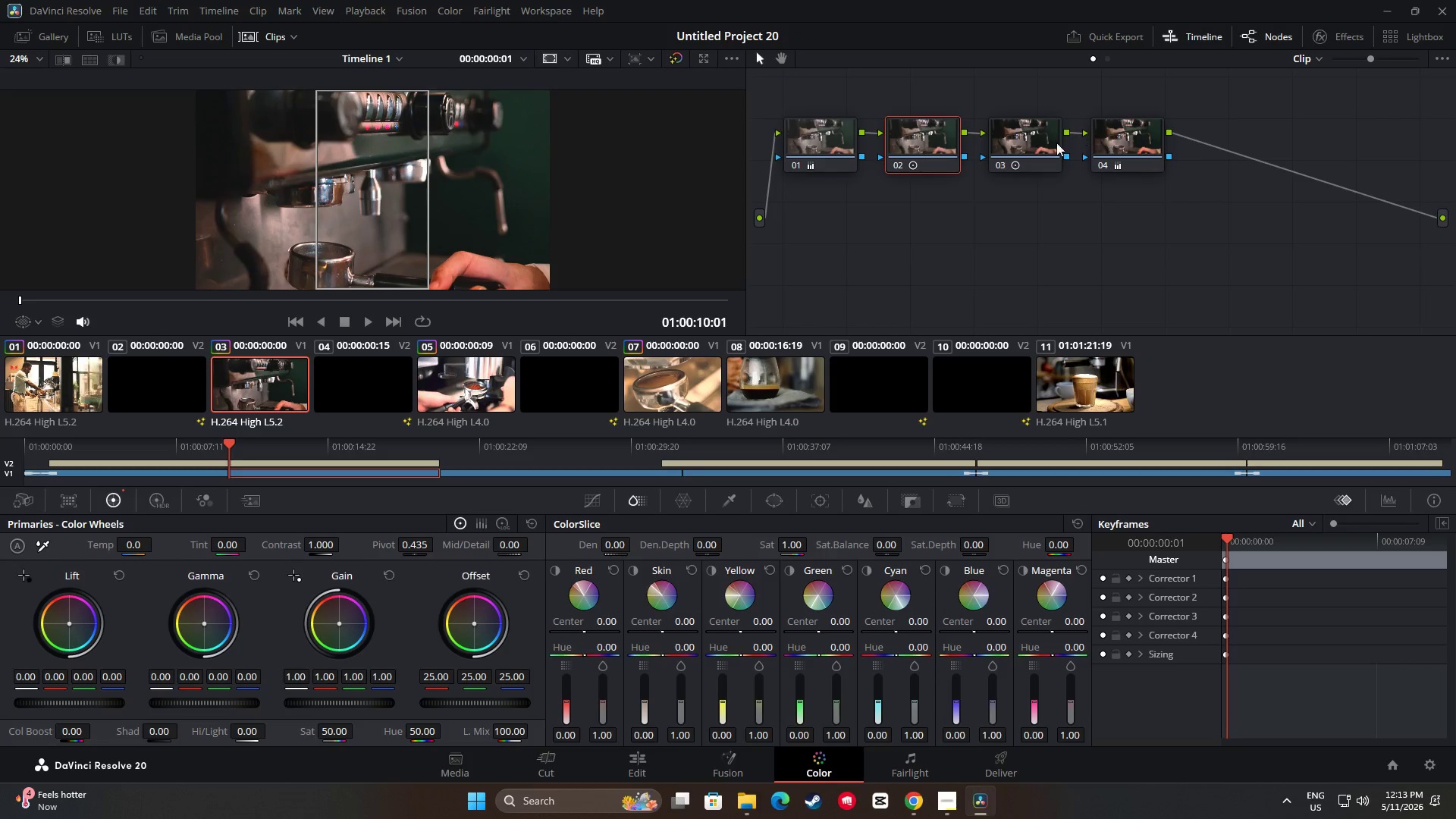 
left_click([1021, 146])
 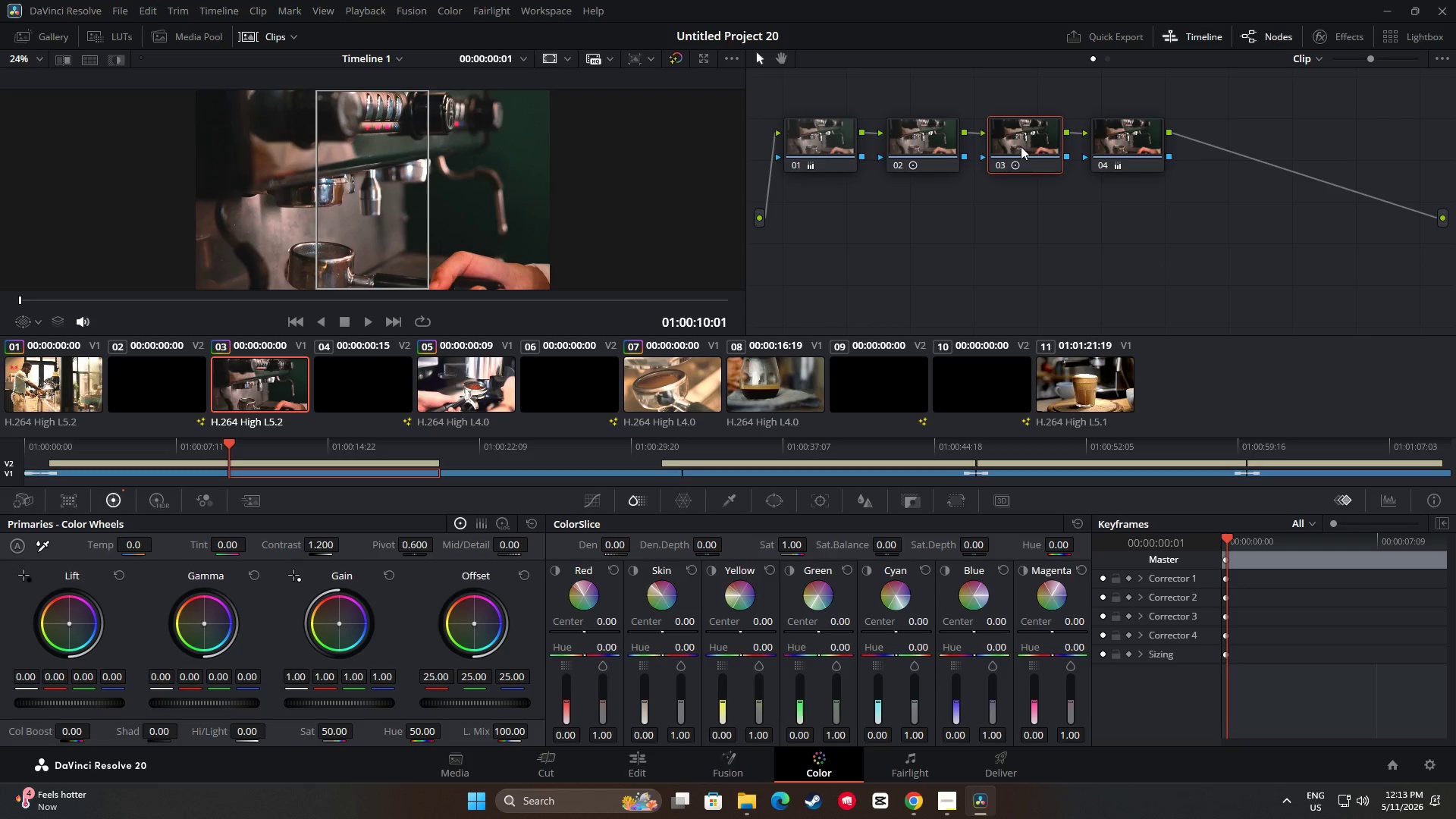 
key(Control+C)
 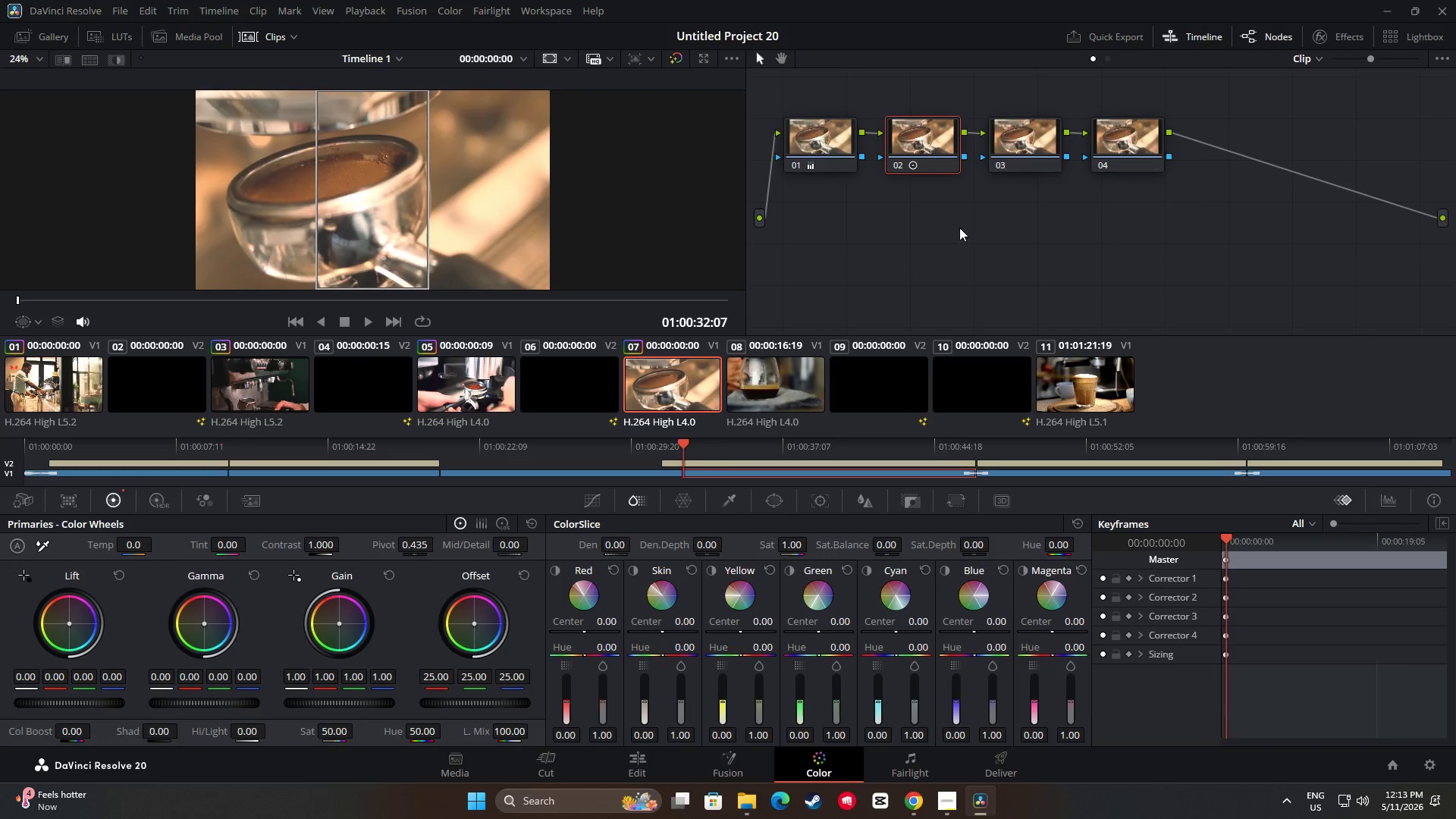 
double_click([1037, 138])
 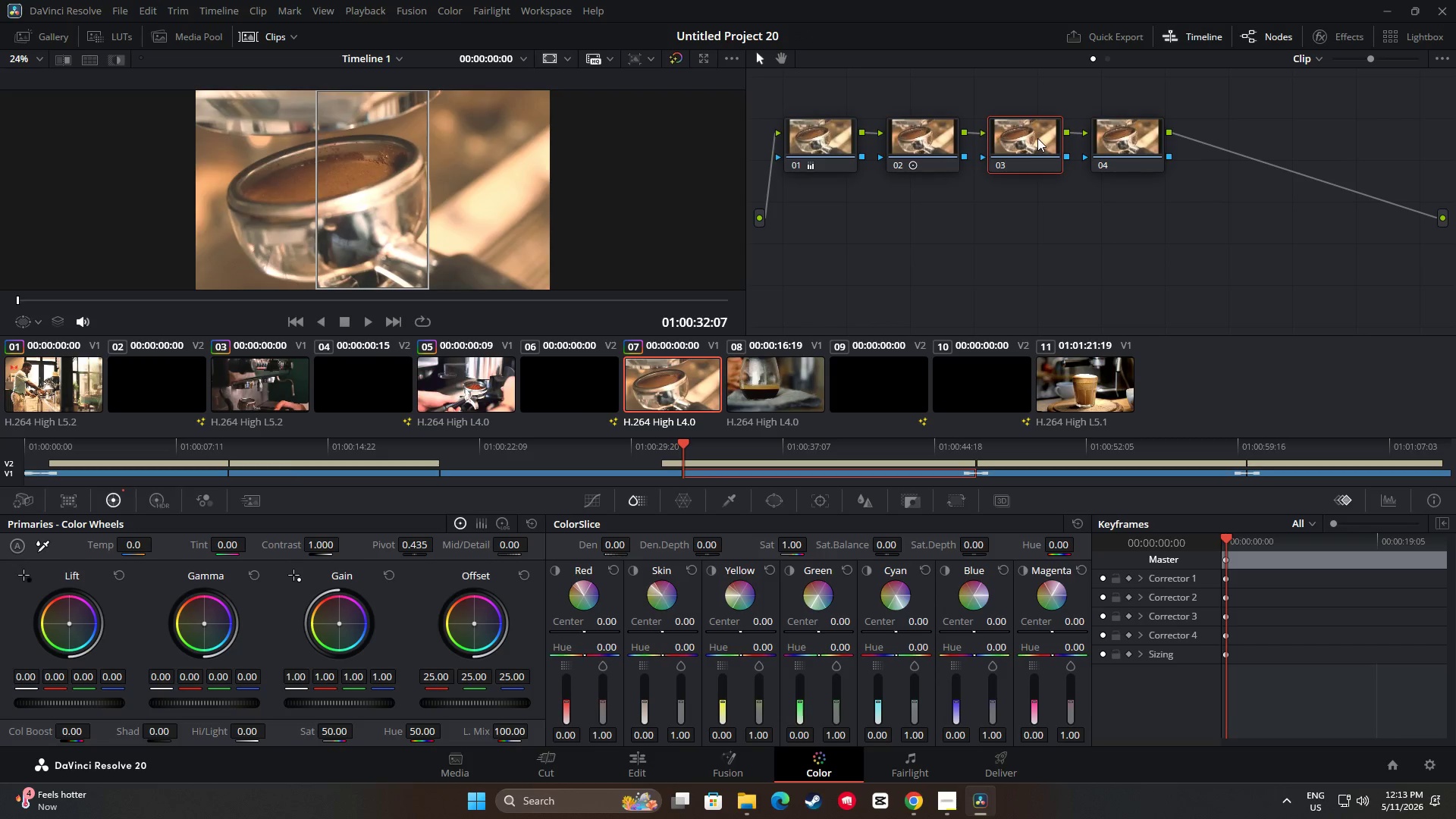 
key(Control+V)
 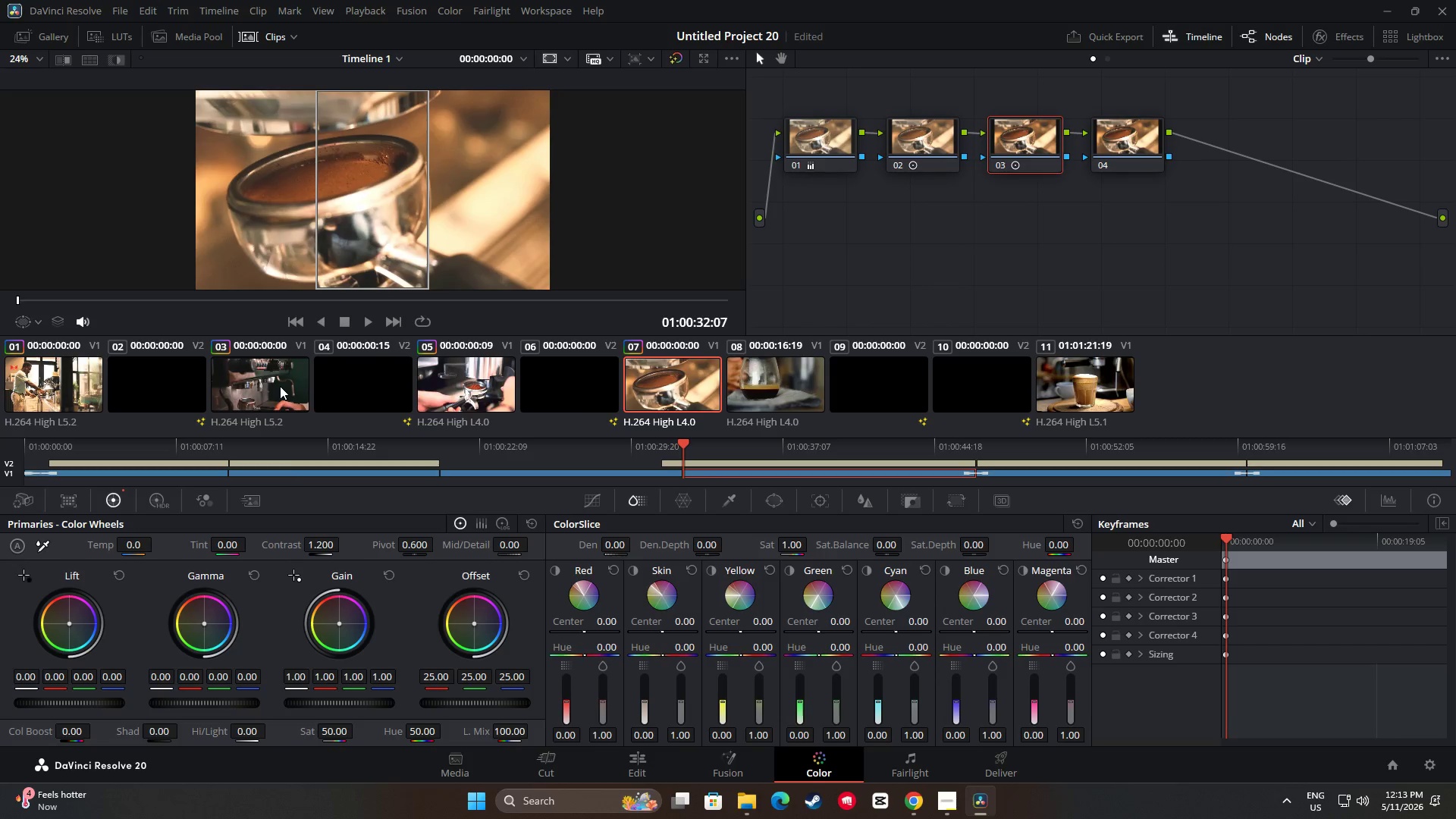 
left_click([280, 386])
 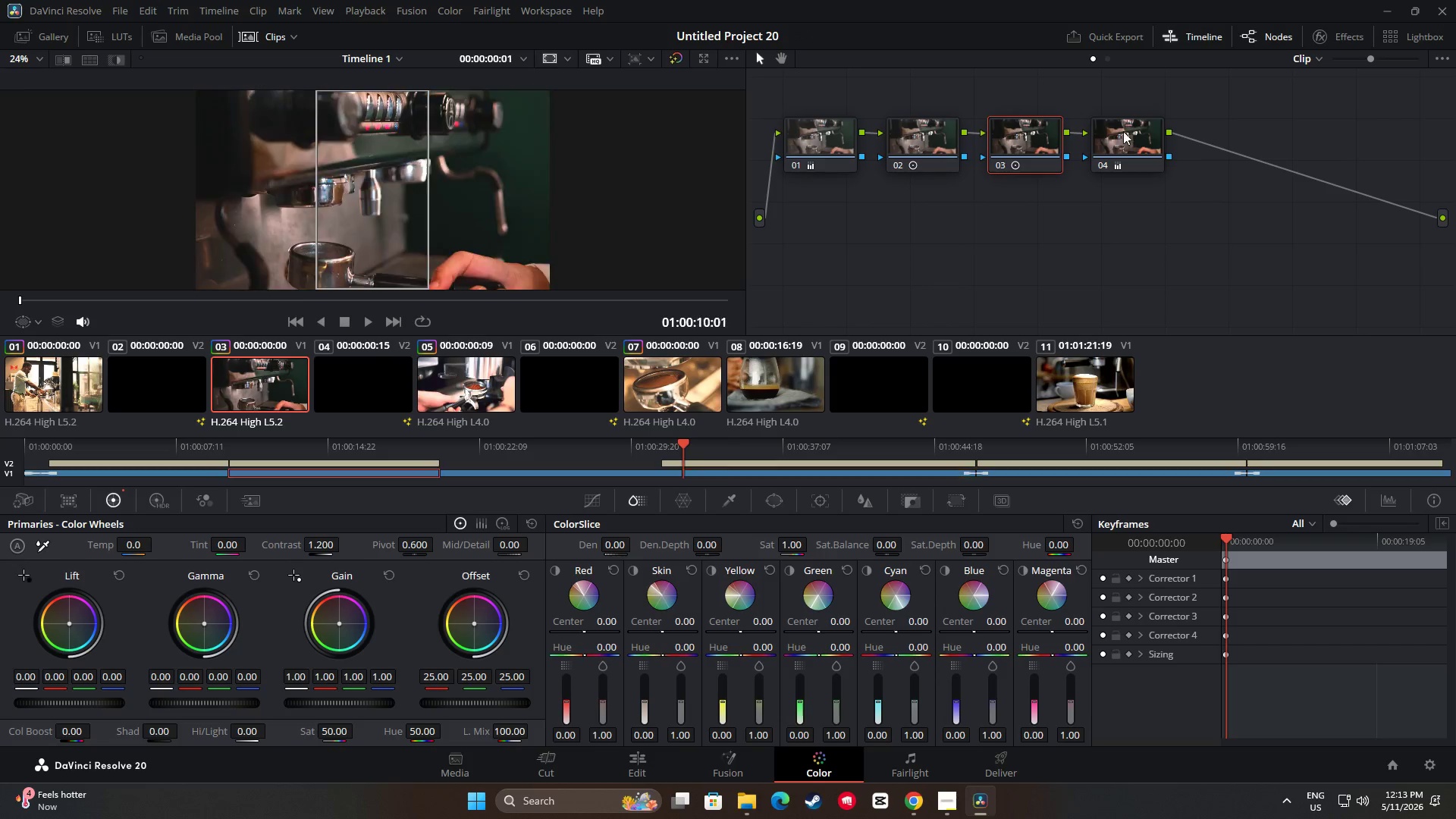 
left_click([1123, 131])
 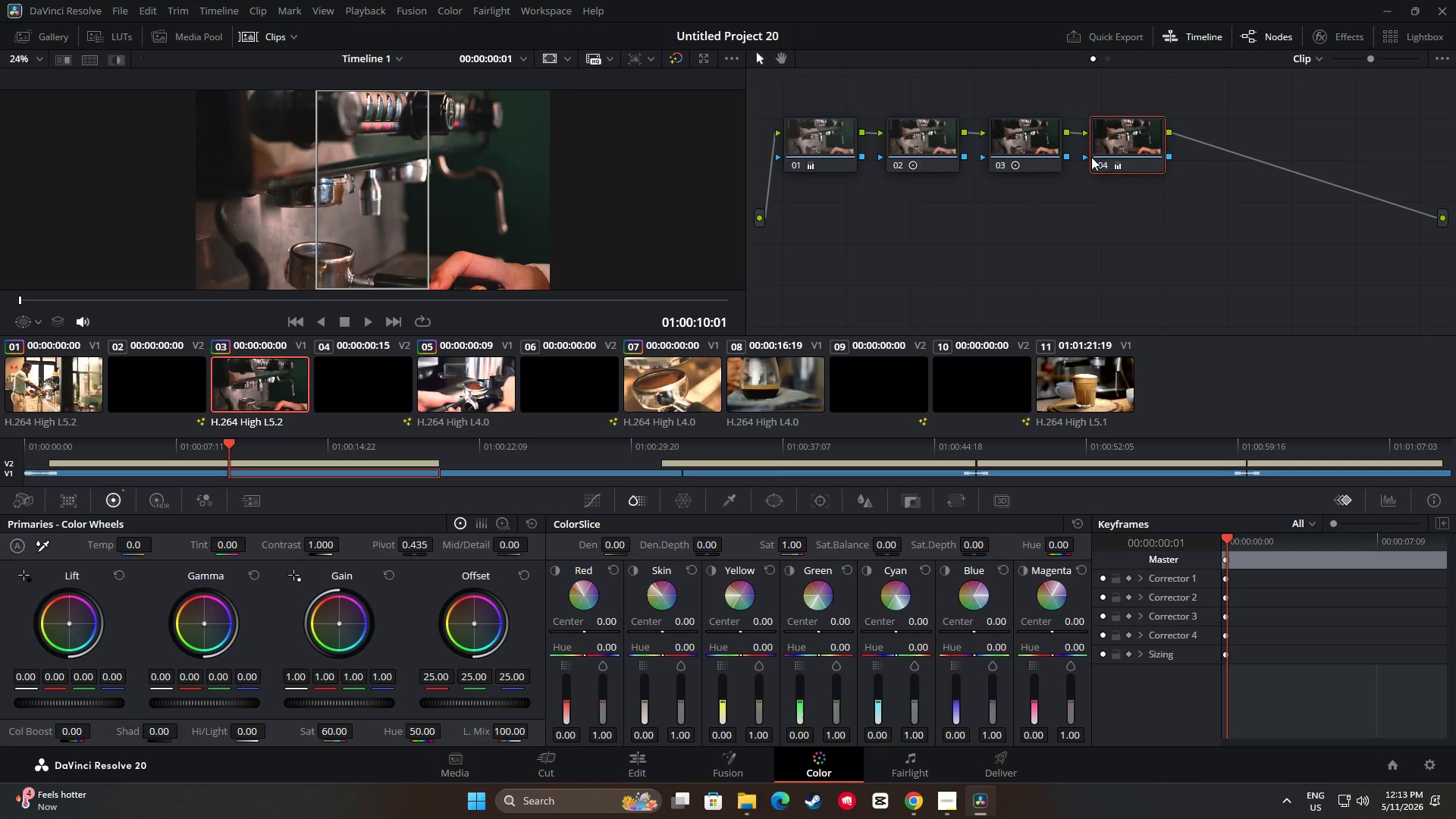 
key(Control+C)
 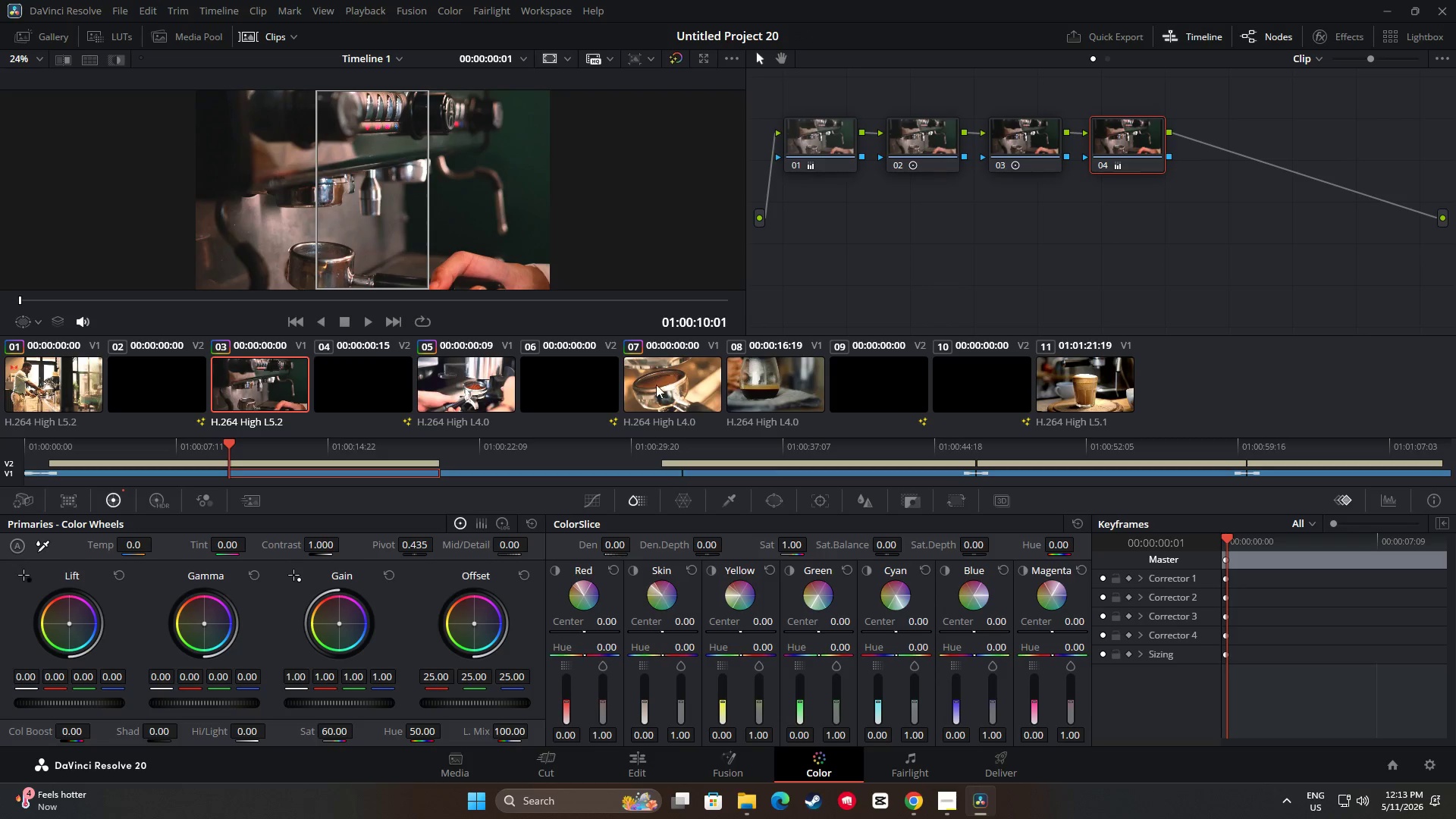 
left_click([656, 384])
 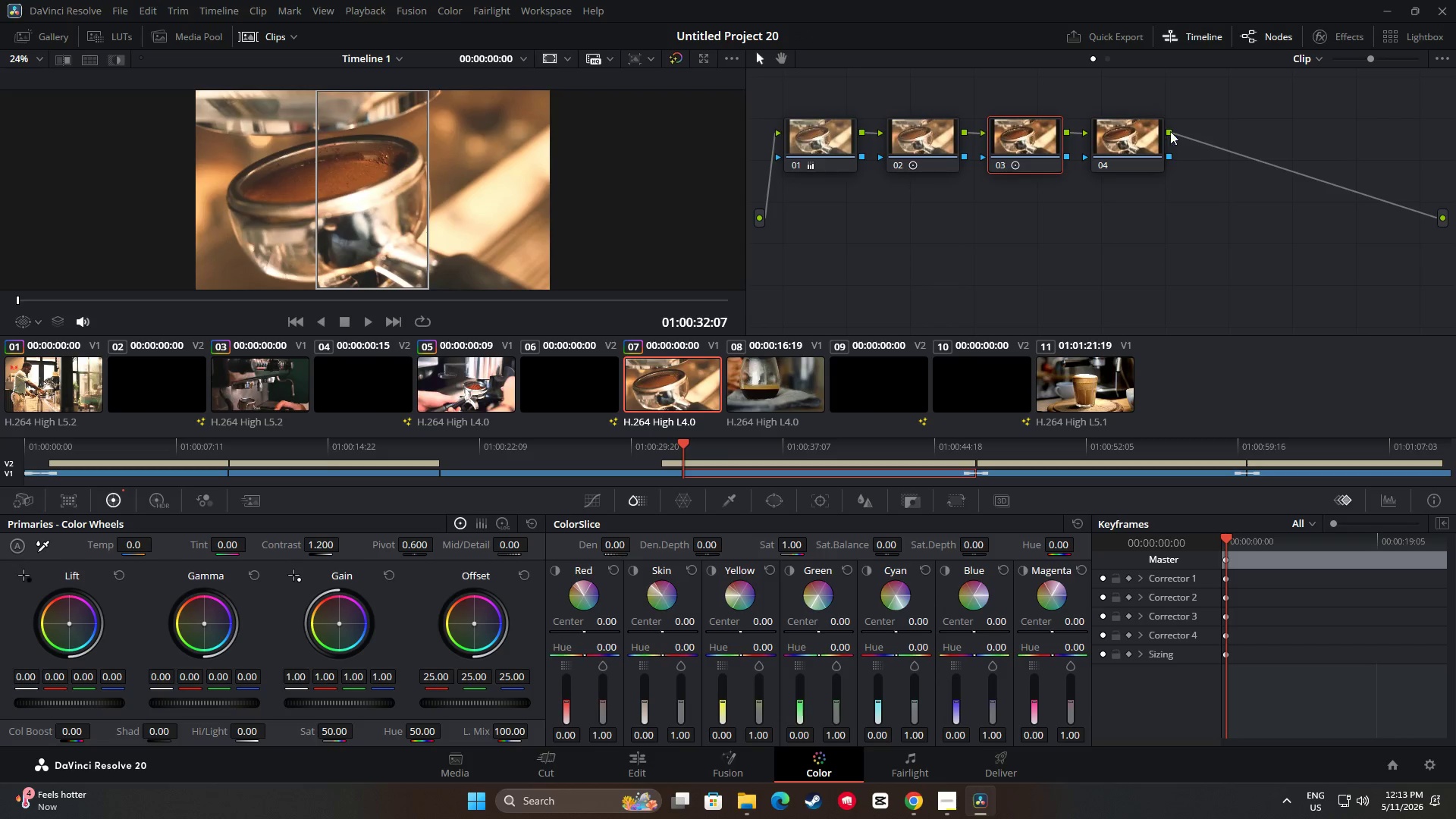 
left_click([1131, 137])
 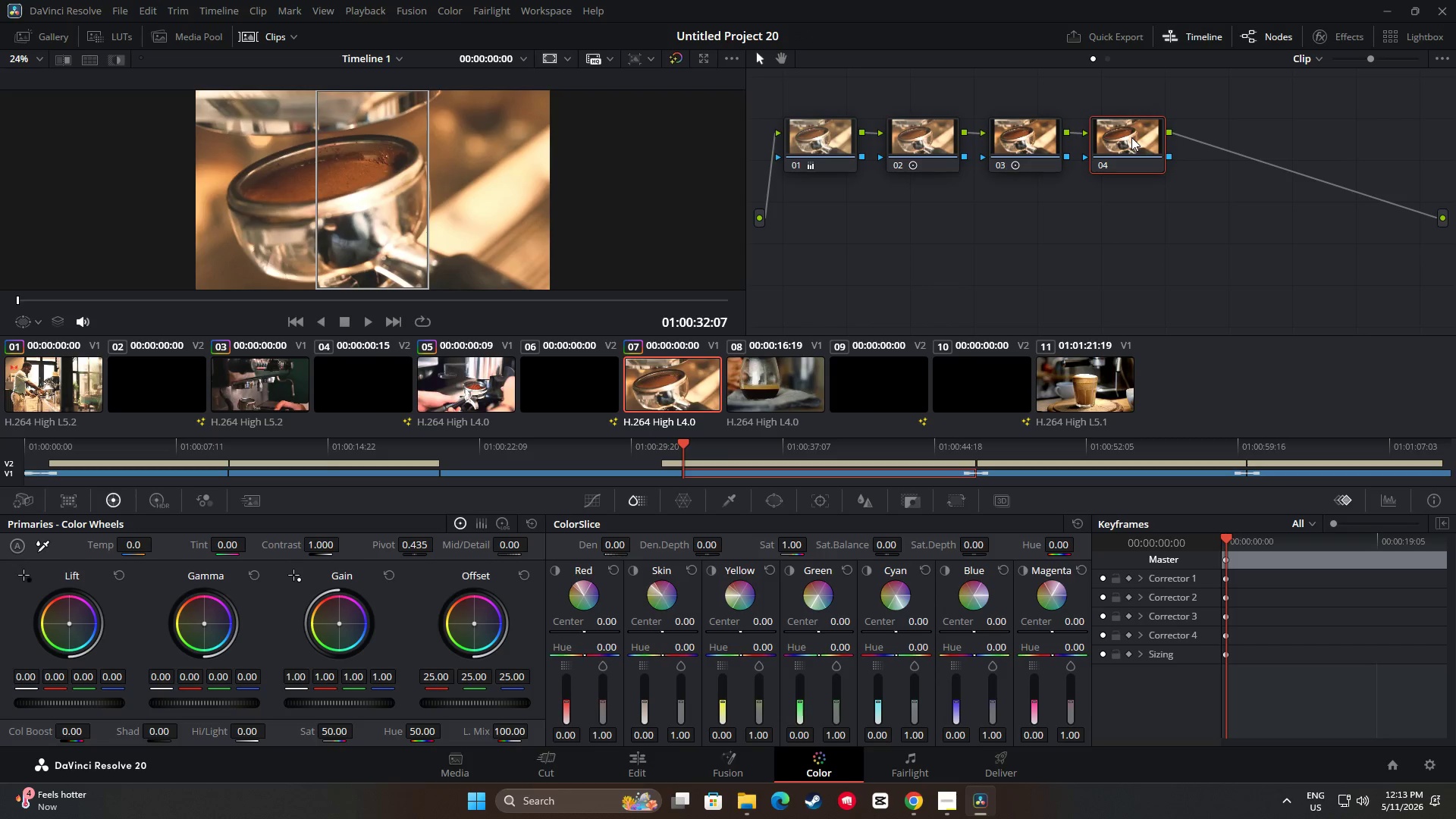 
key(Control+V)
 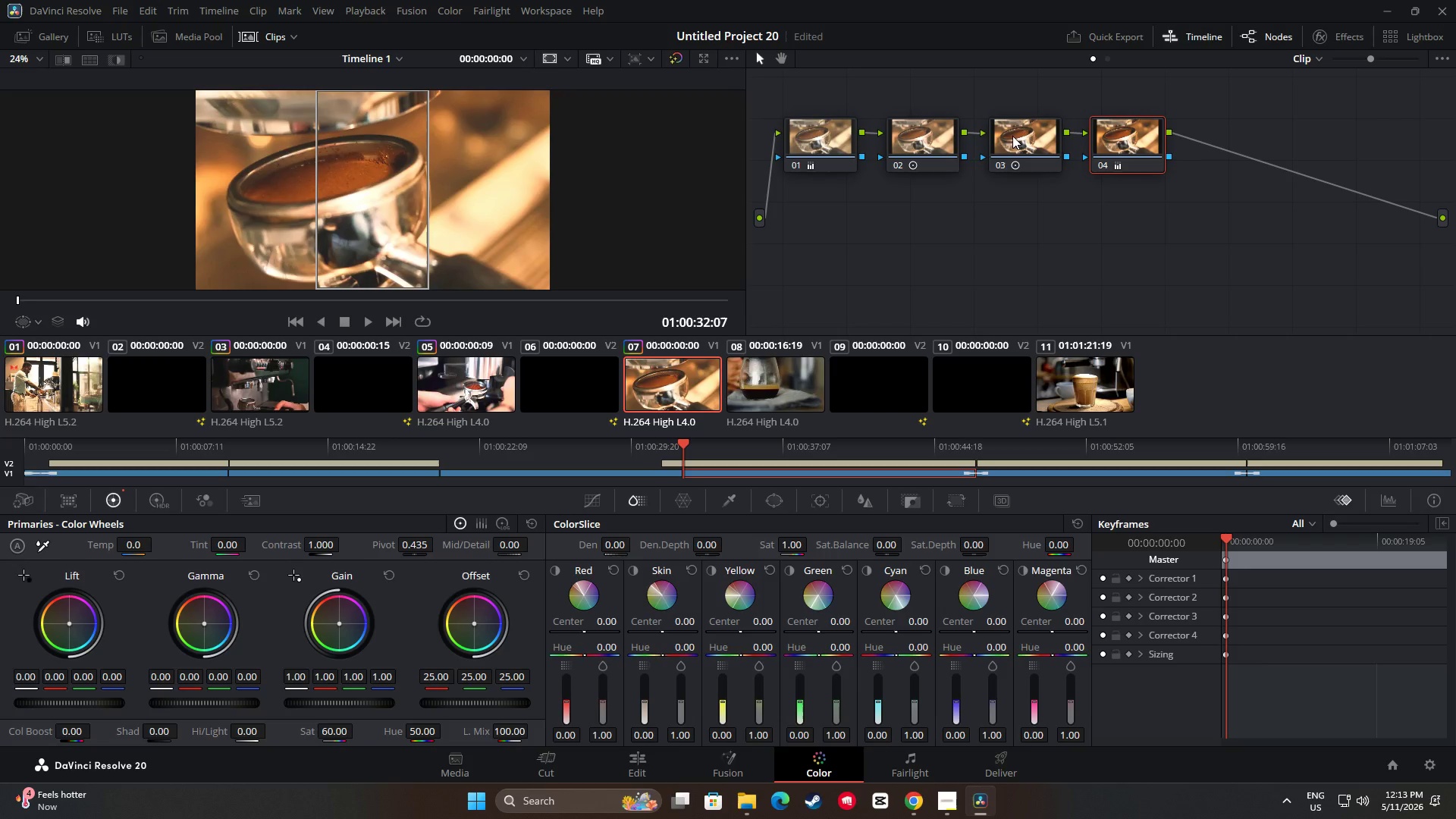 
key(Space)
 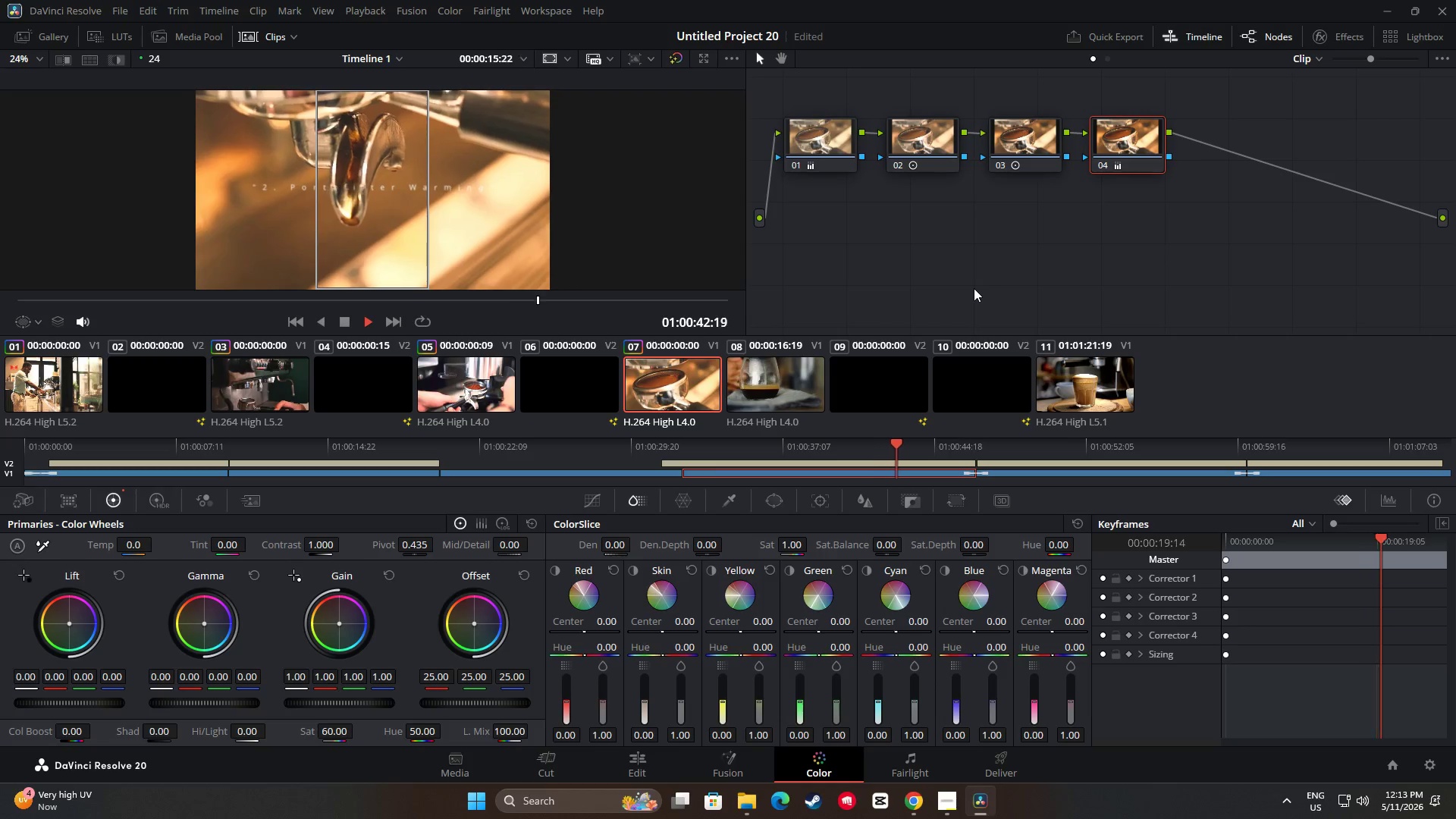 
wait(15.58)
 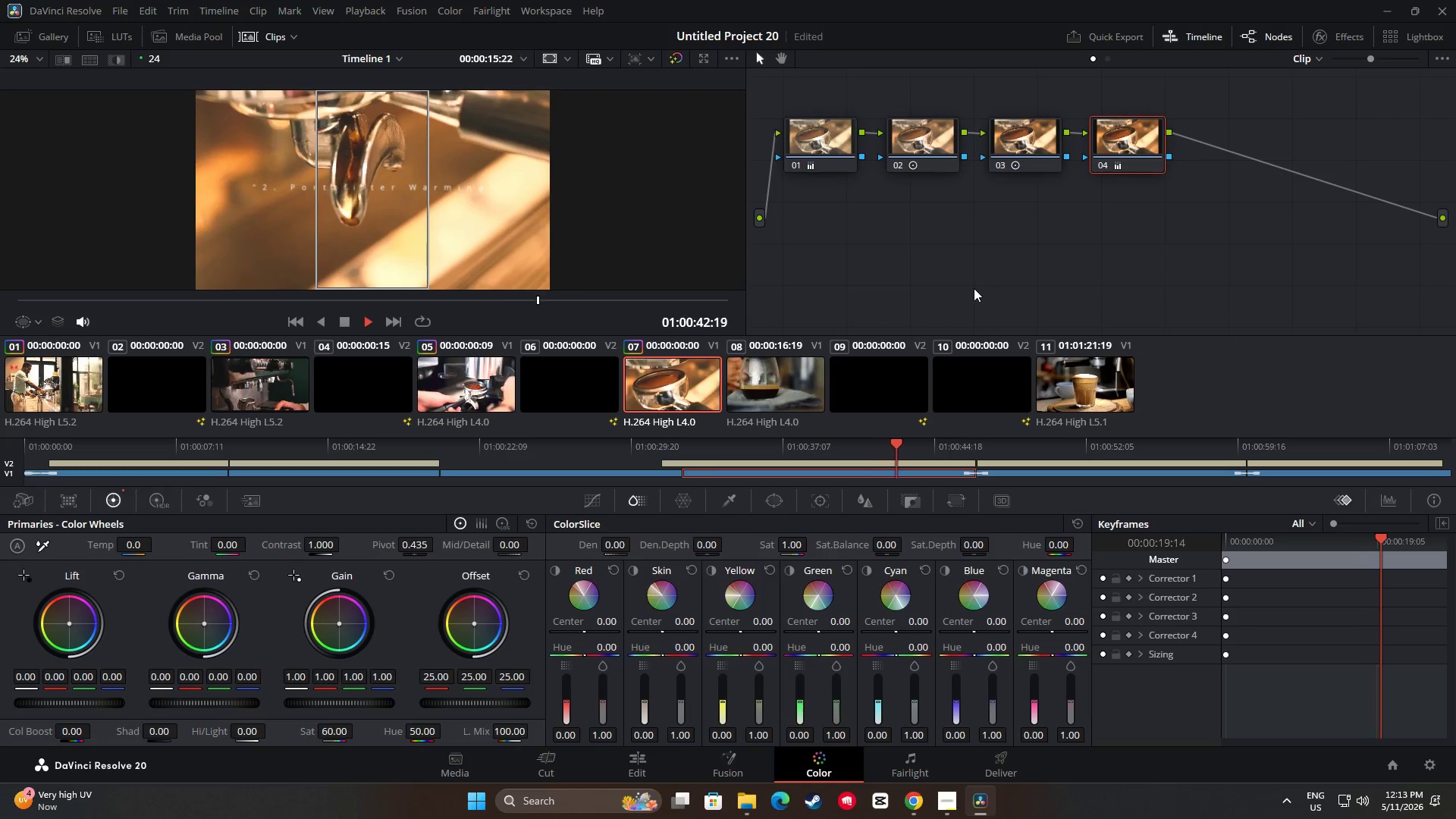 
key(Space)
 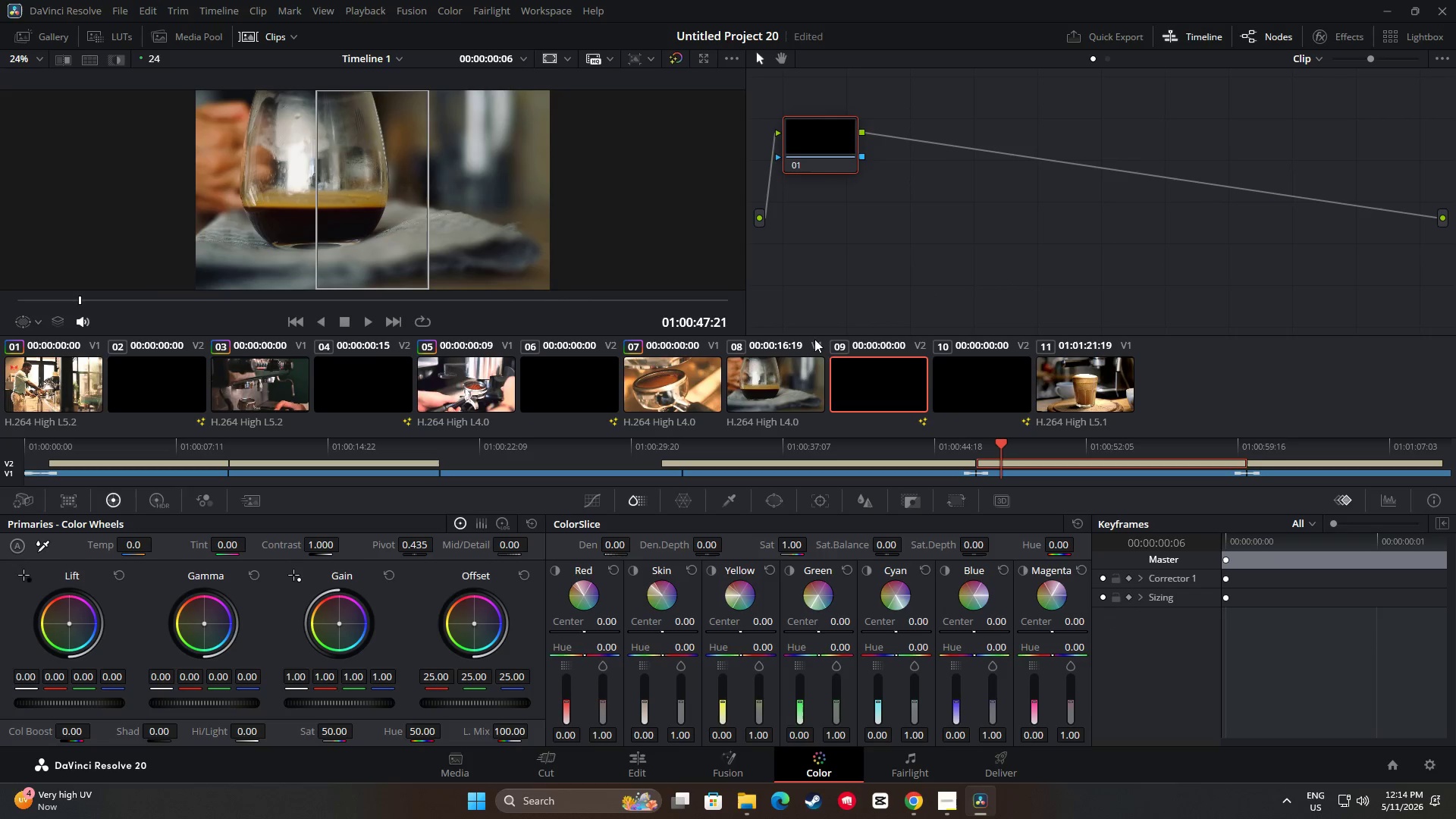 
left_click([780, 383])
 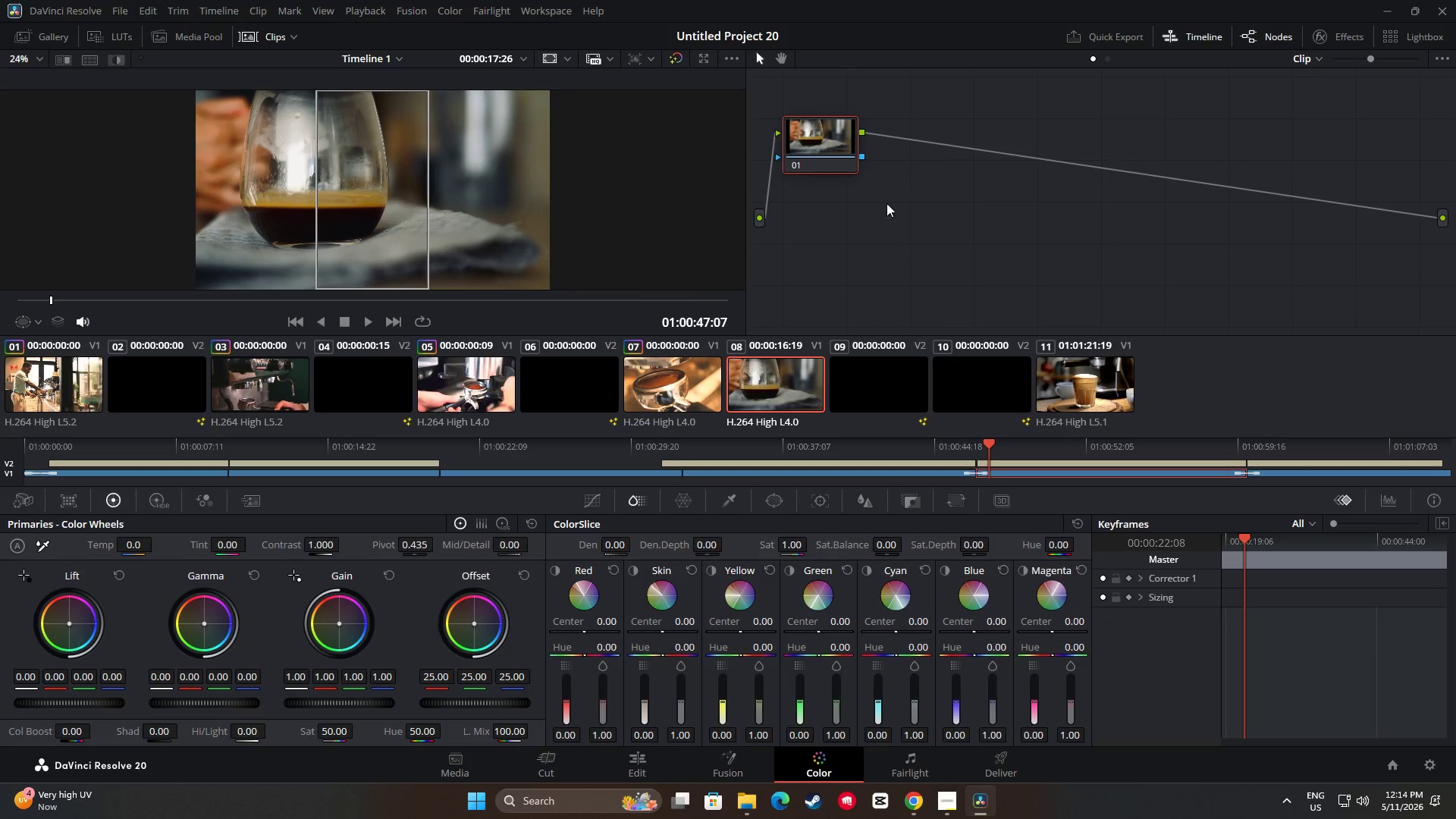 
key(Alt+S)
 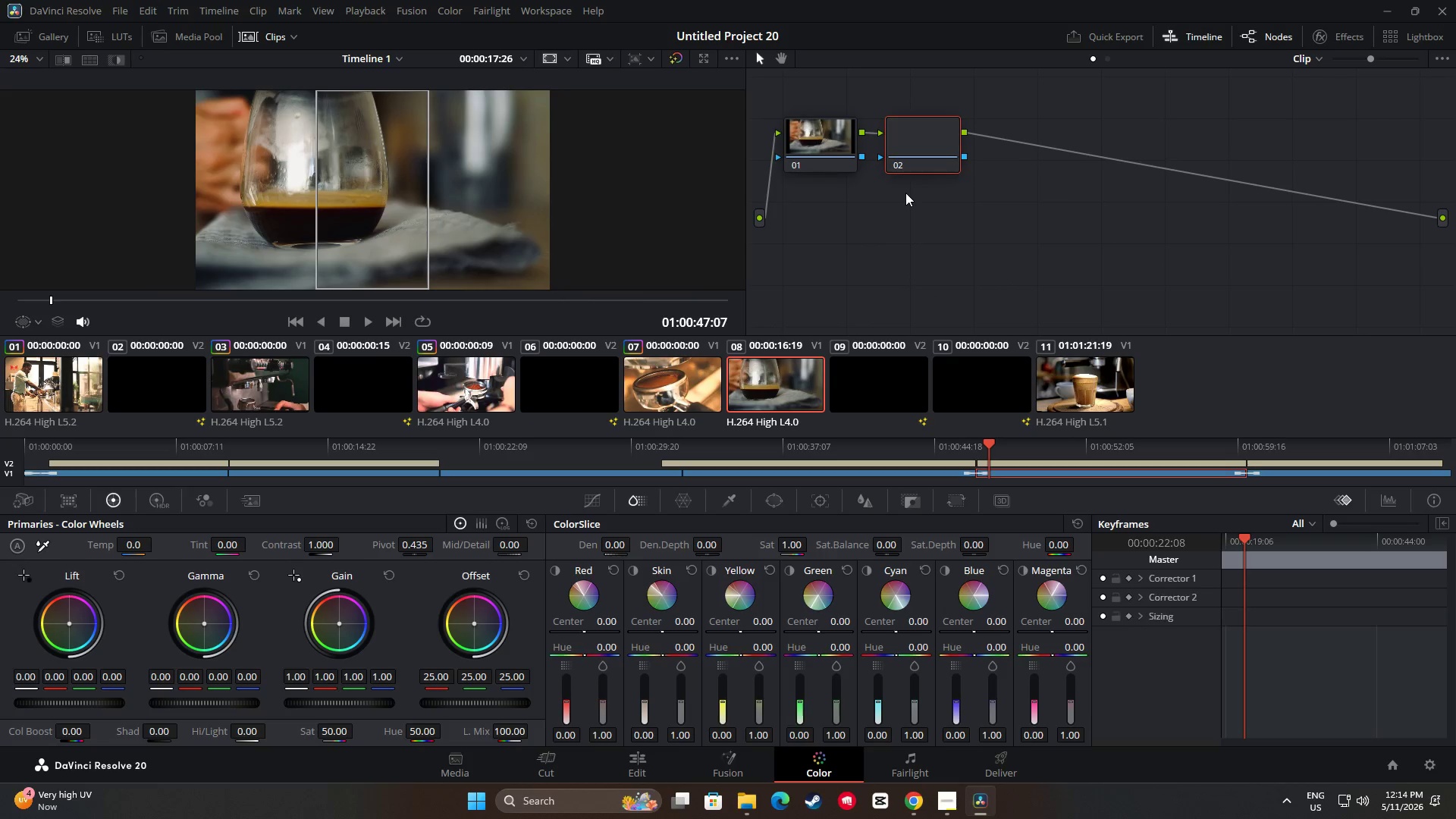 
key(Alt+S)
 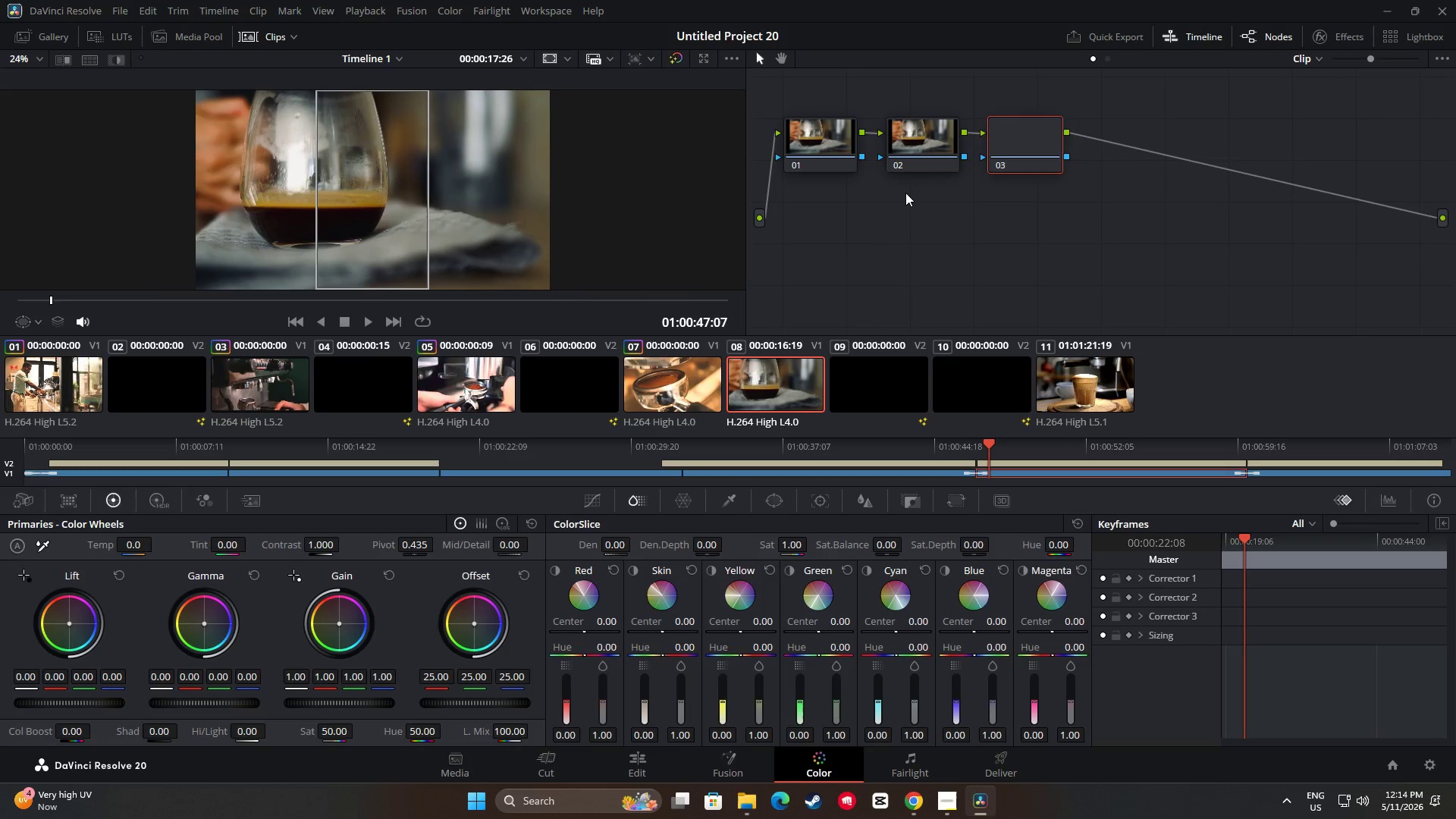 
key(Alt+S)
 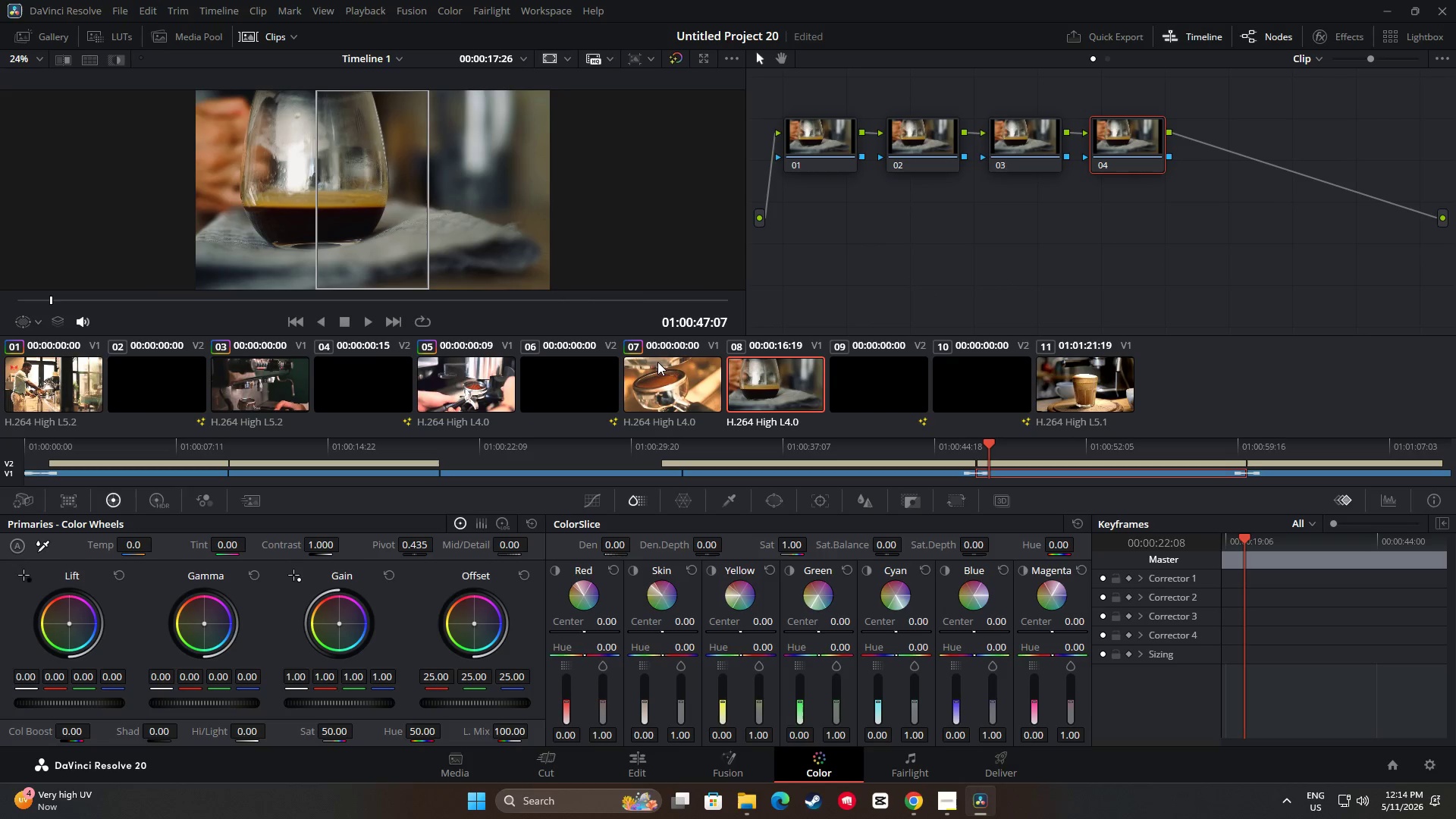 
left_click([664, 371])
 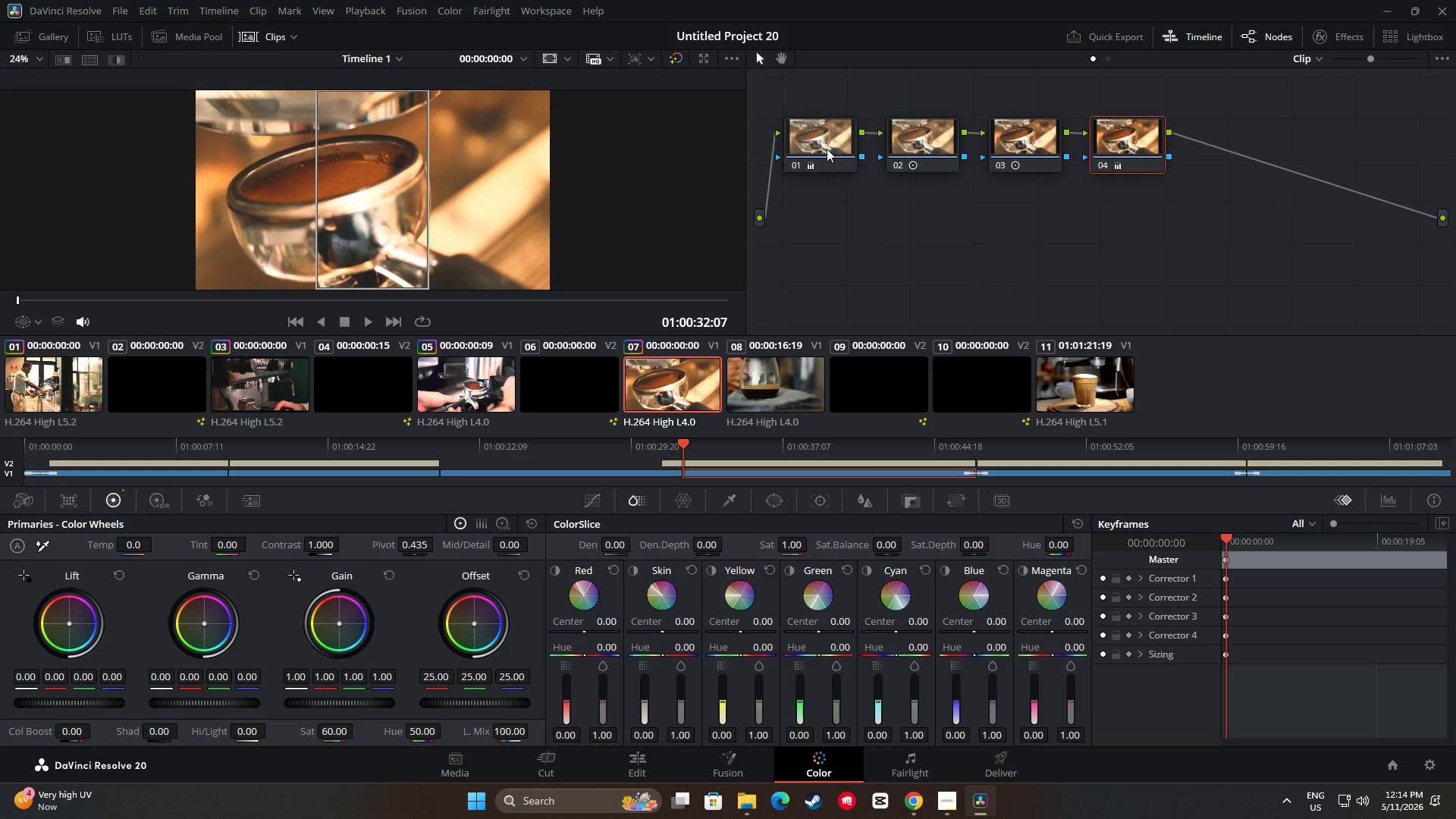 
left_click([824, 145])
 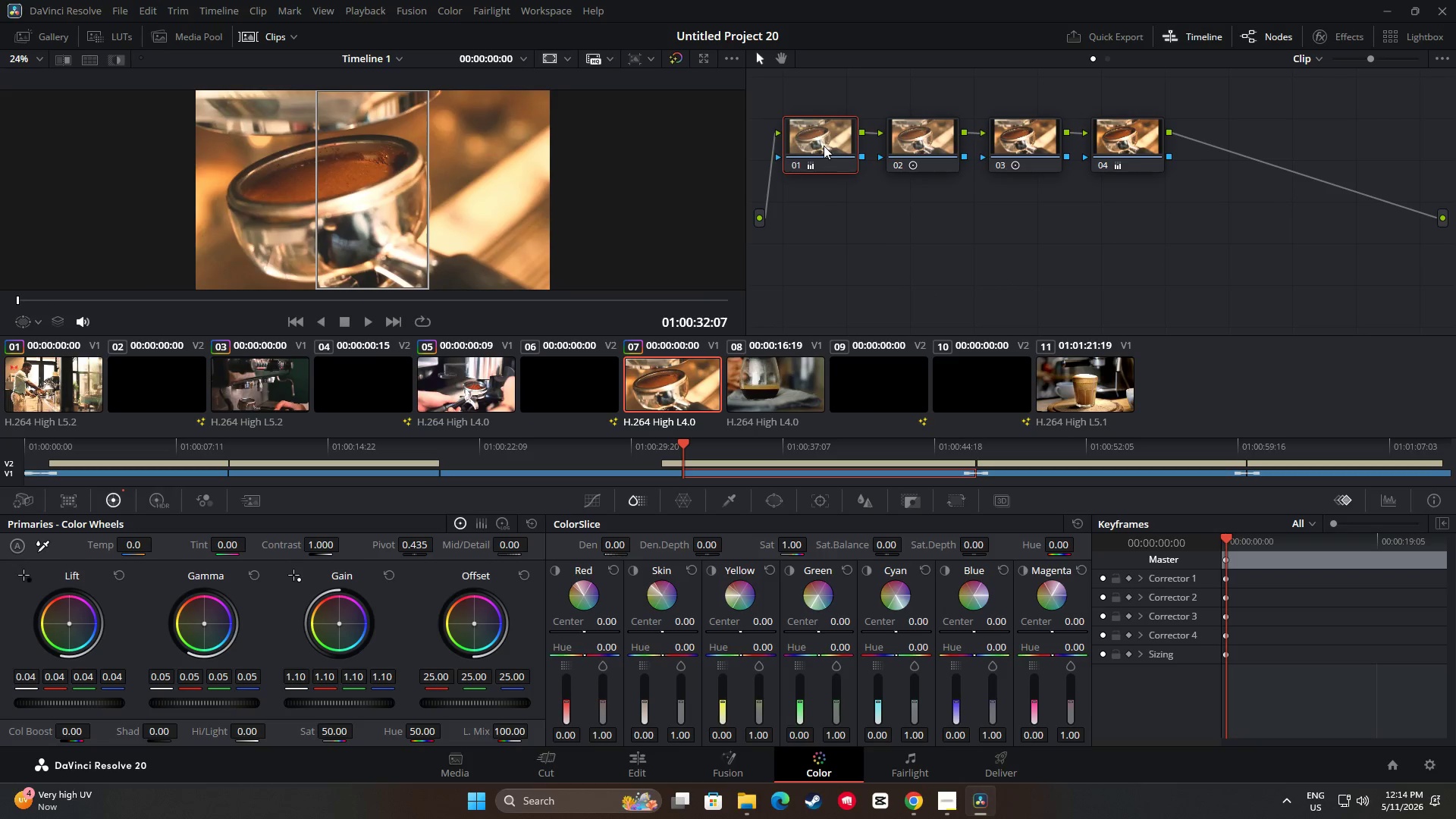 
key(Control+C)
 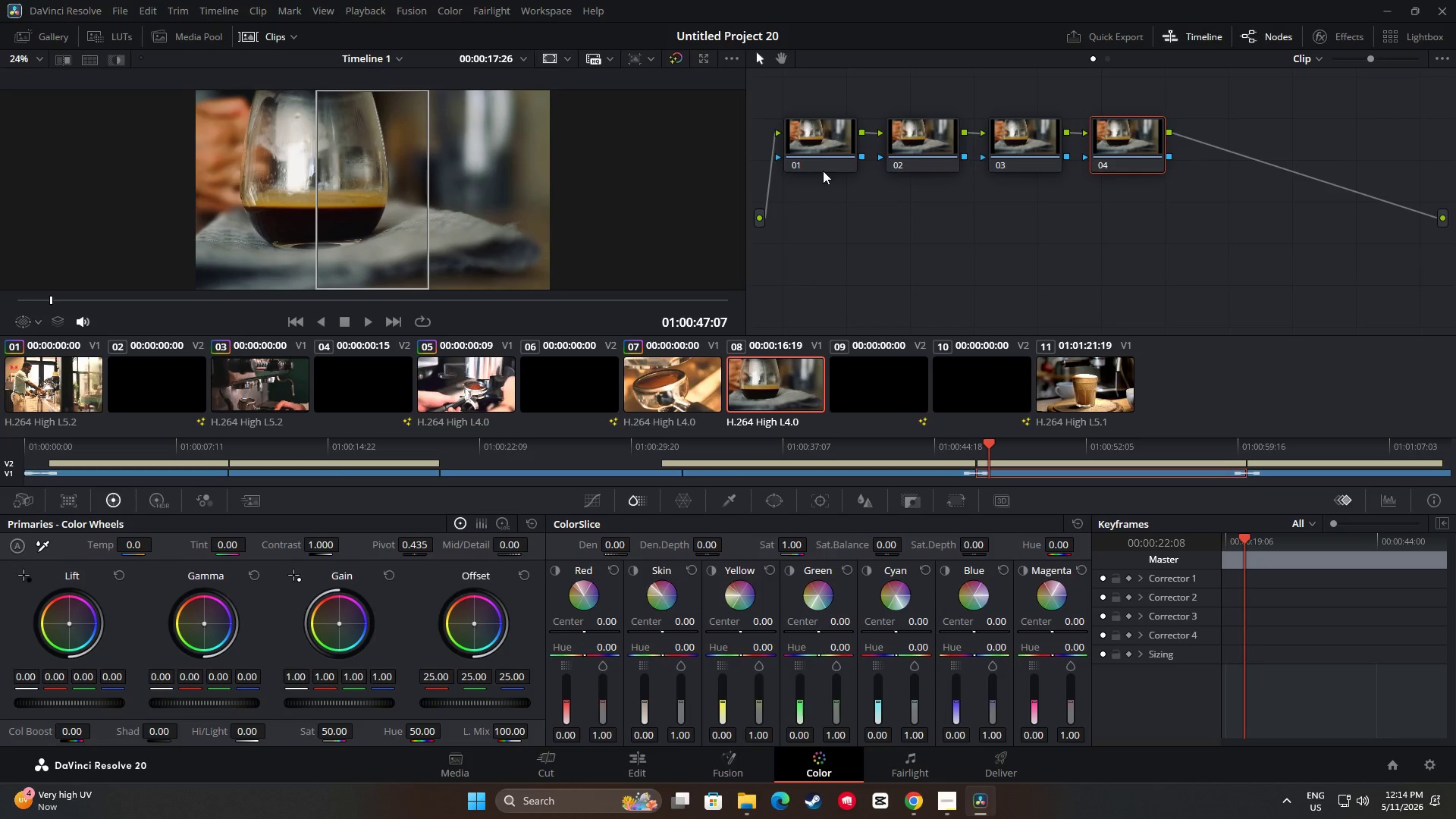 
left_click([817, 136])
 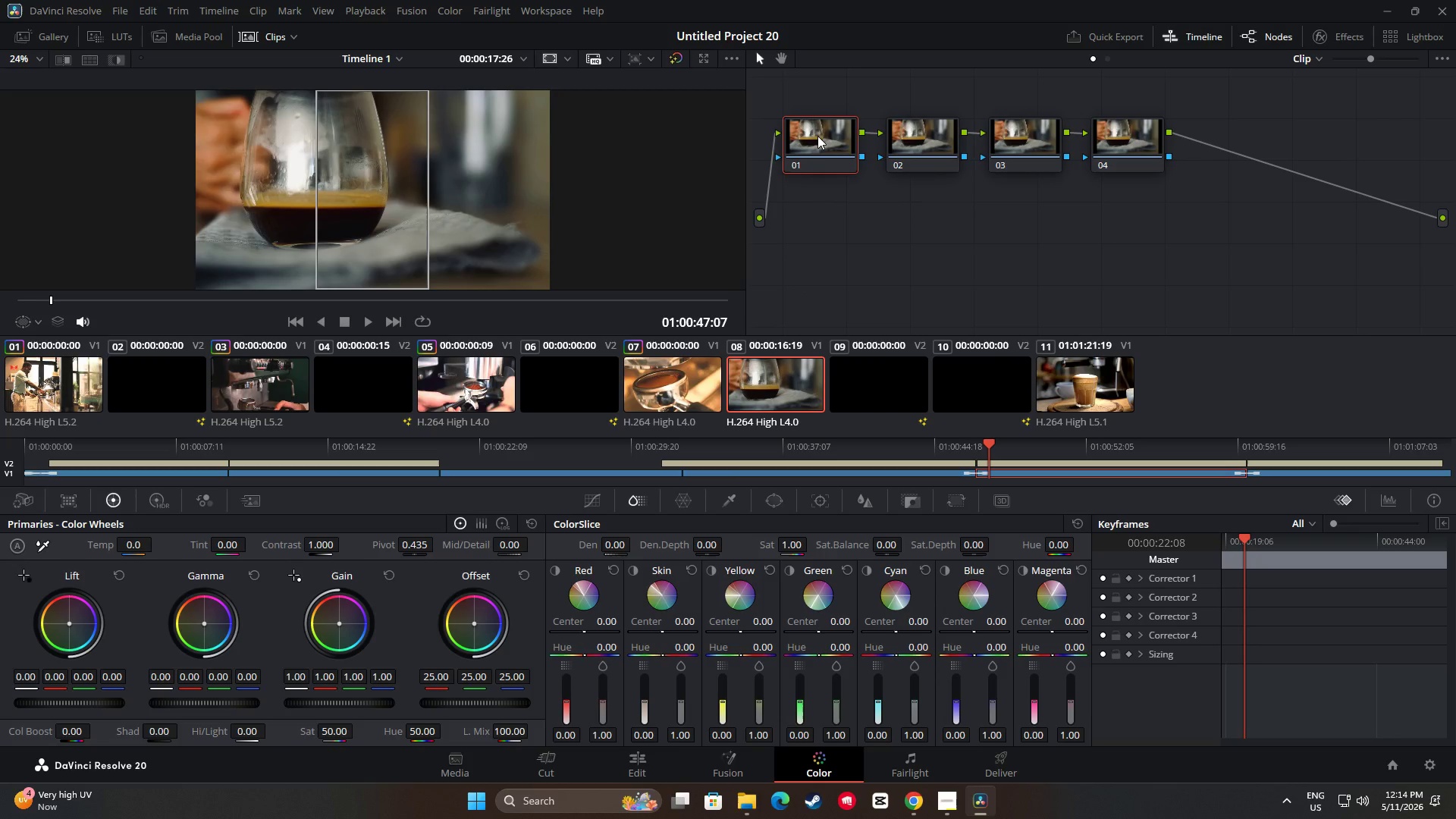 
key(Control+V)
 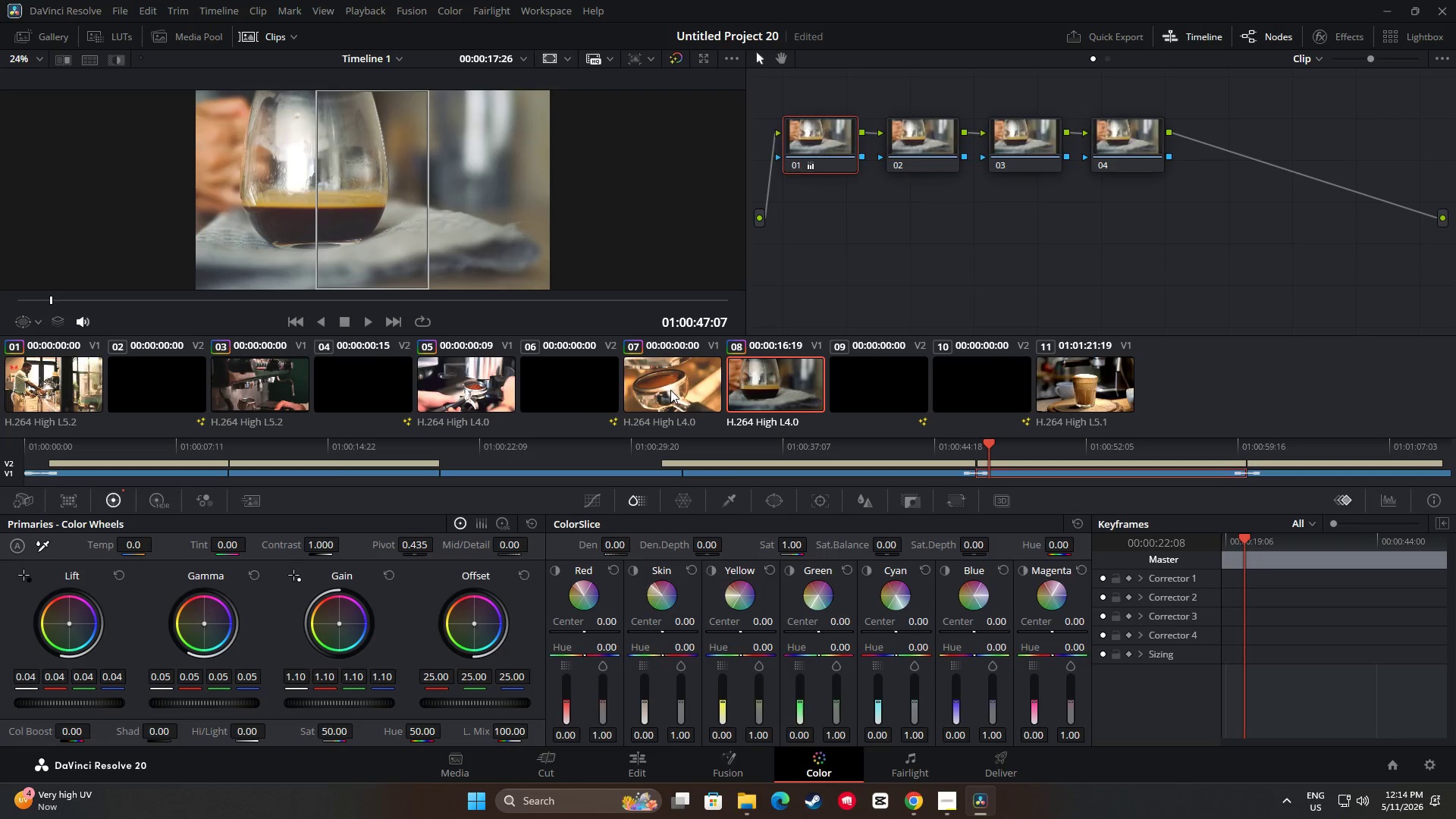 
left_click([670, 390])
 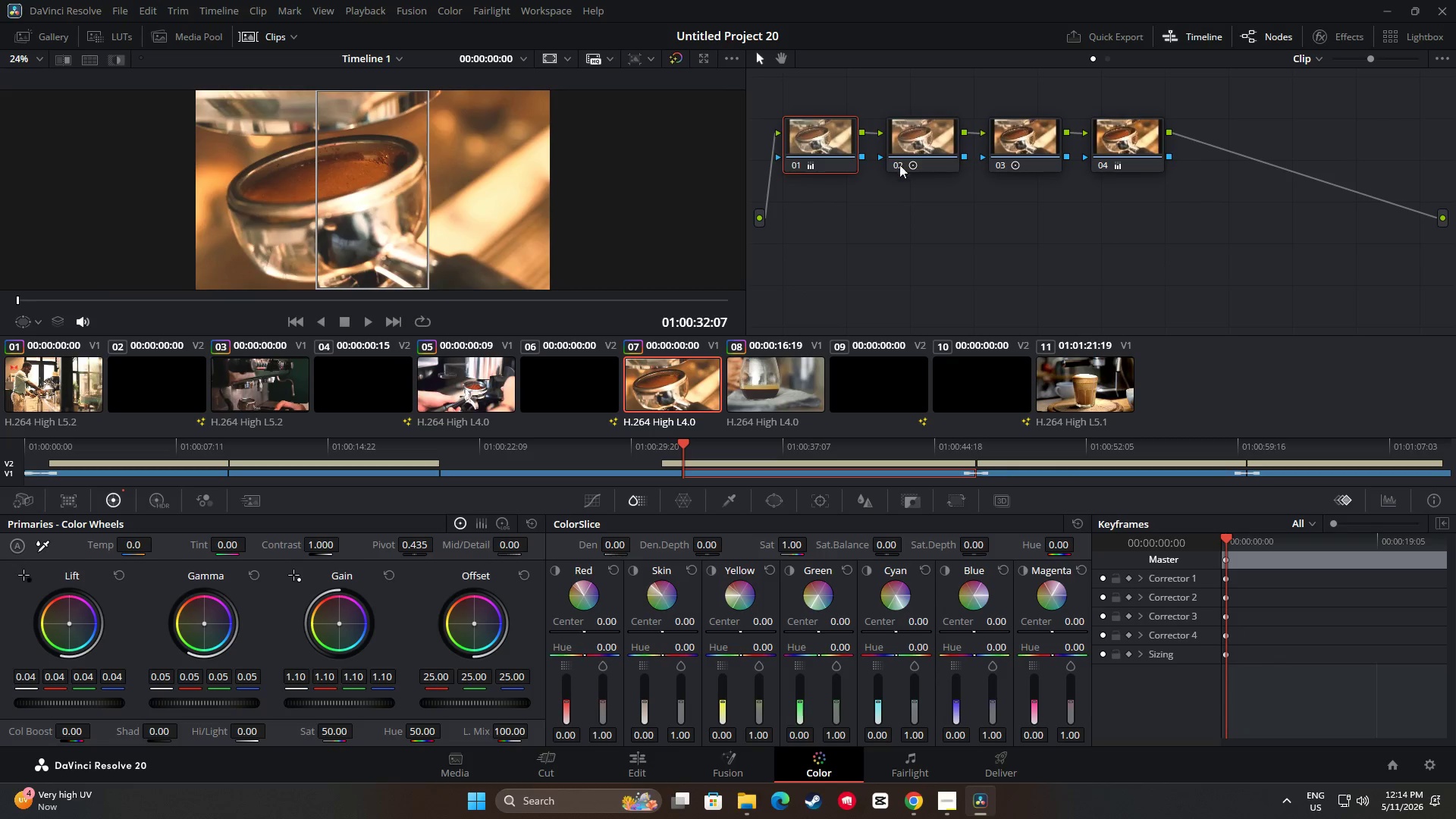 
left_click([921, 145])
 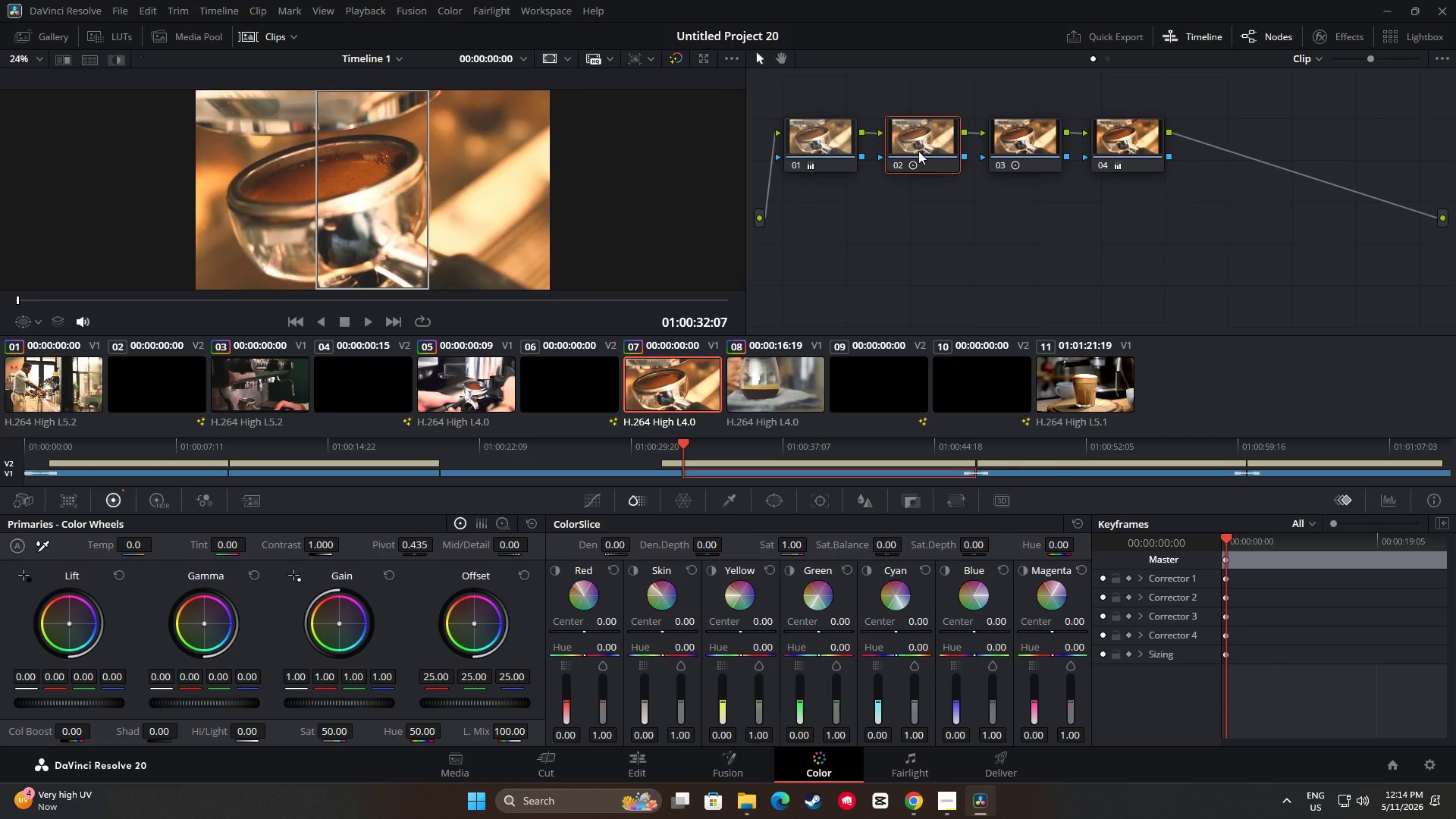 
key(Control+C)
 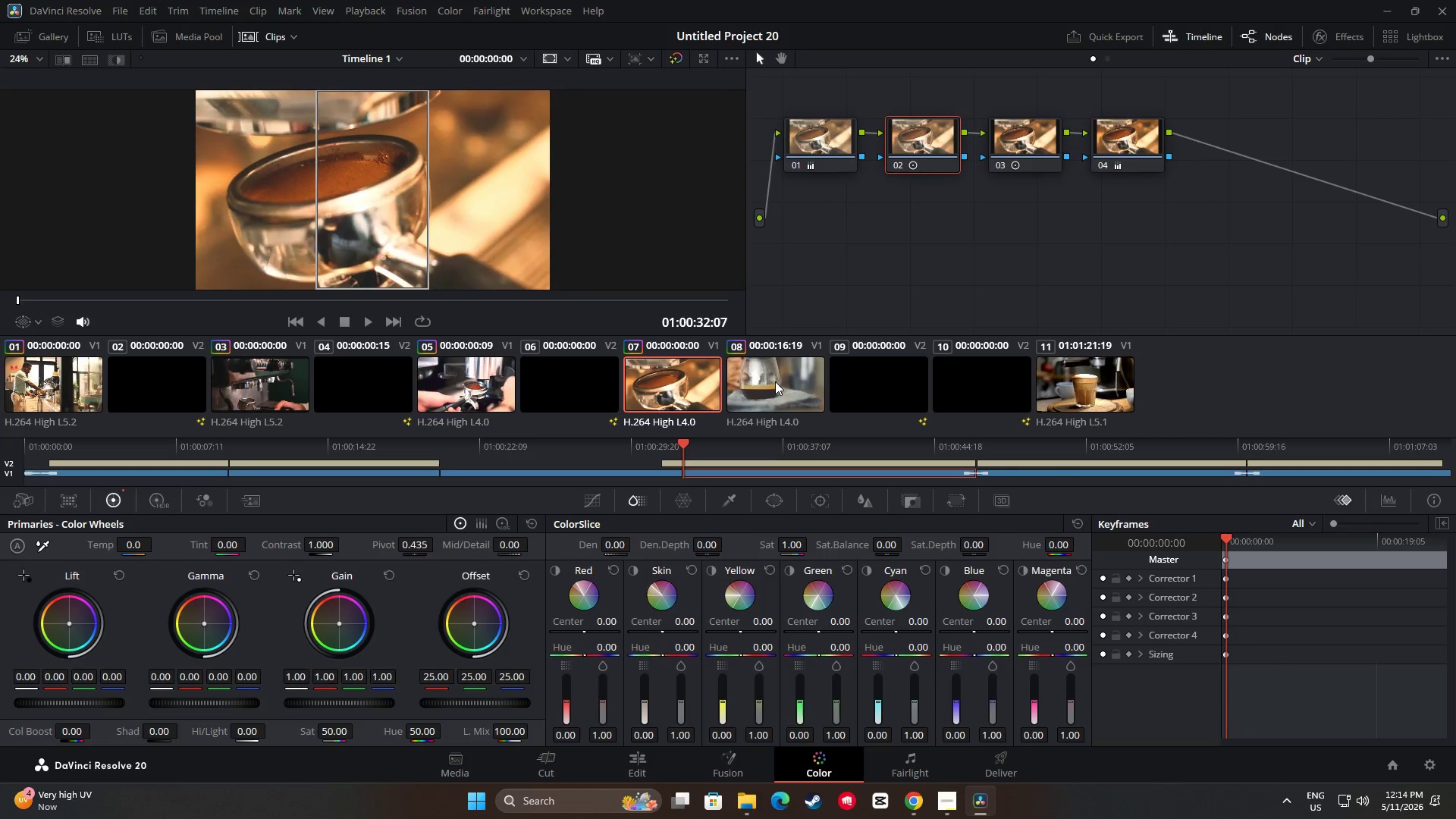 
left_click([775, 381])
 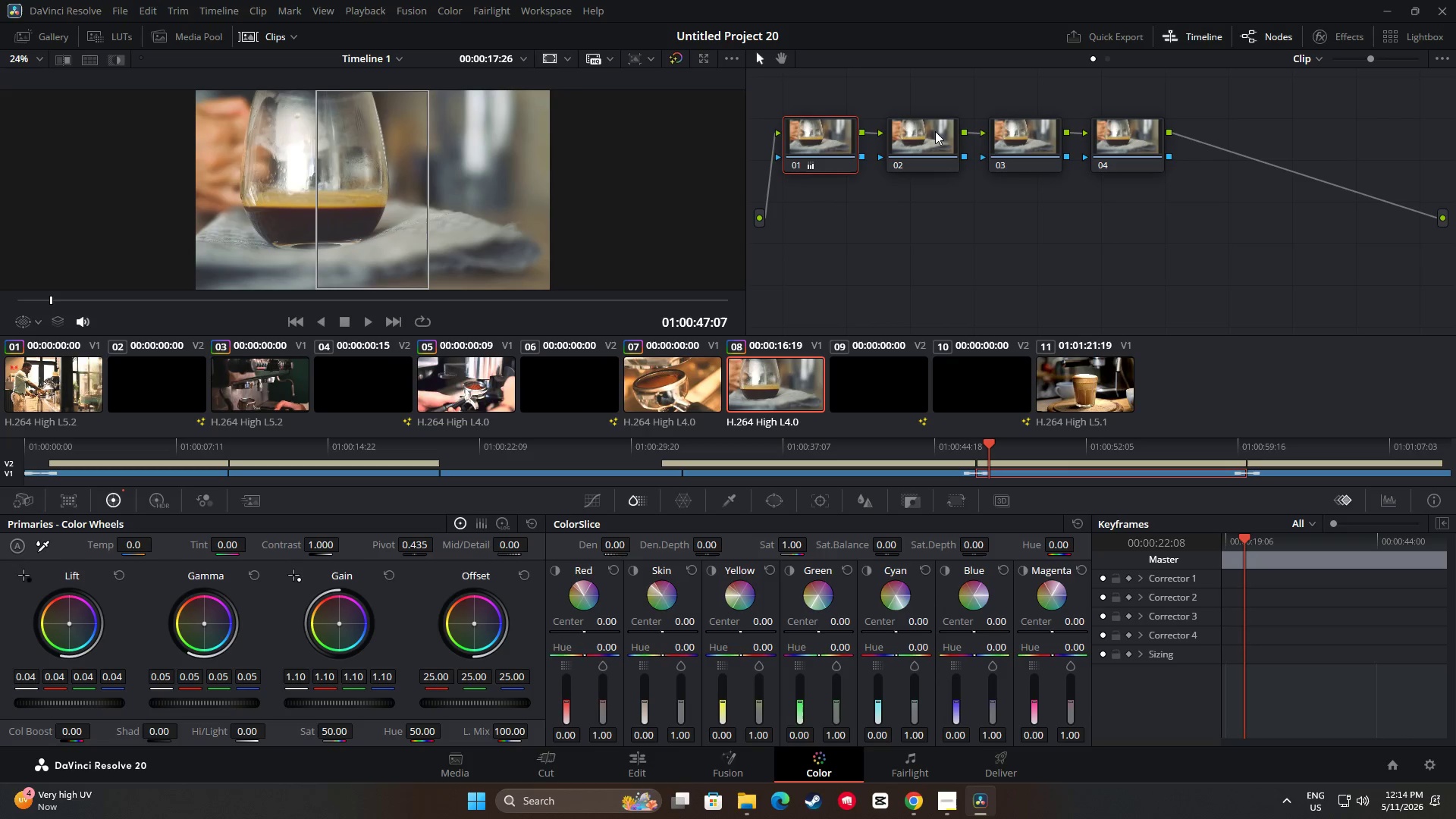 
left_click([934, 131])
 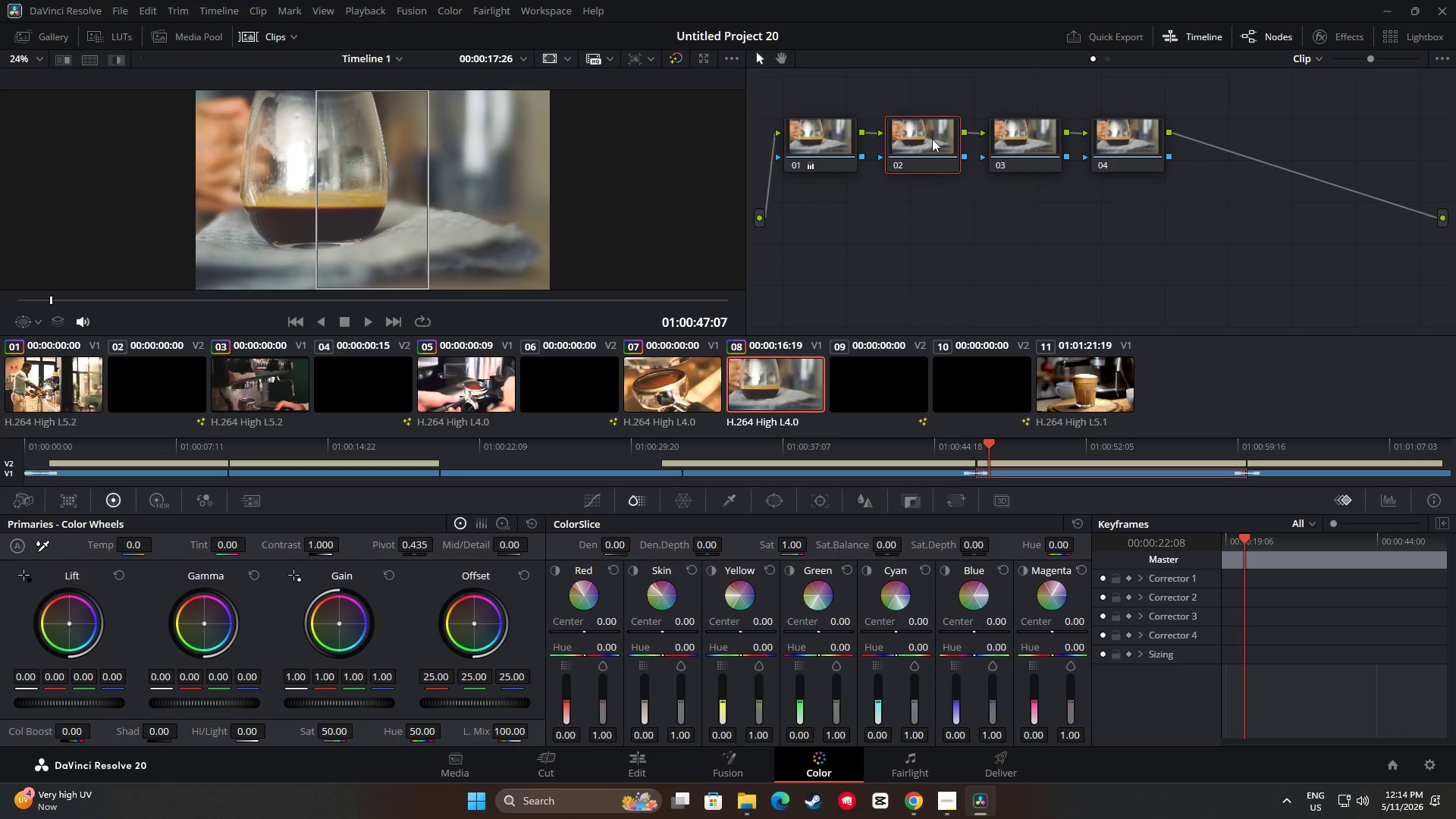 
key(Control+V)
 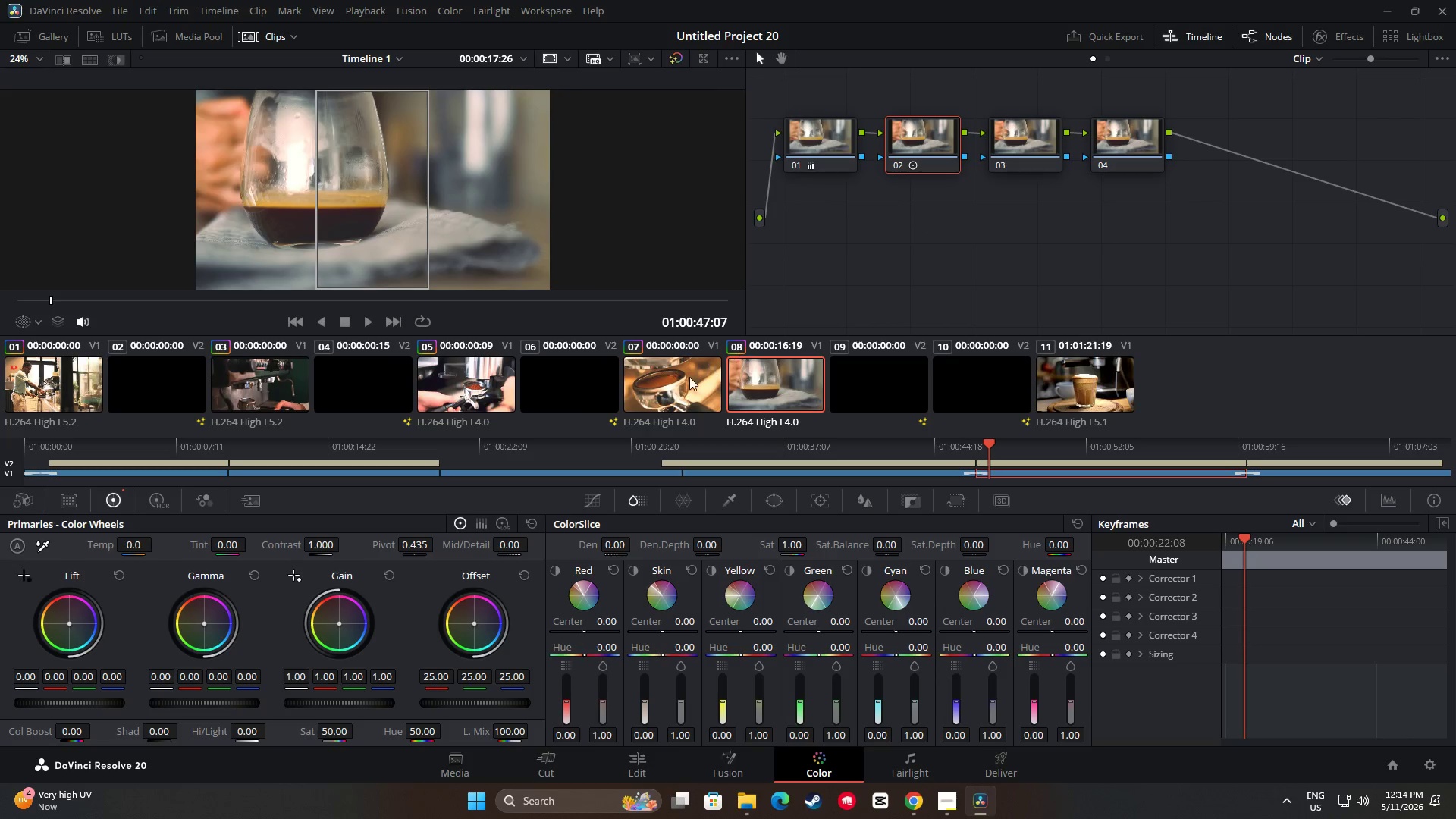 
left_click([686, 379])
 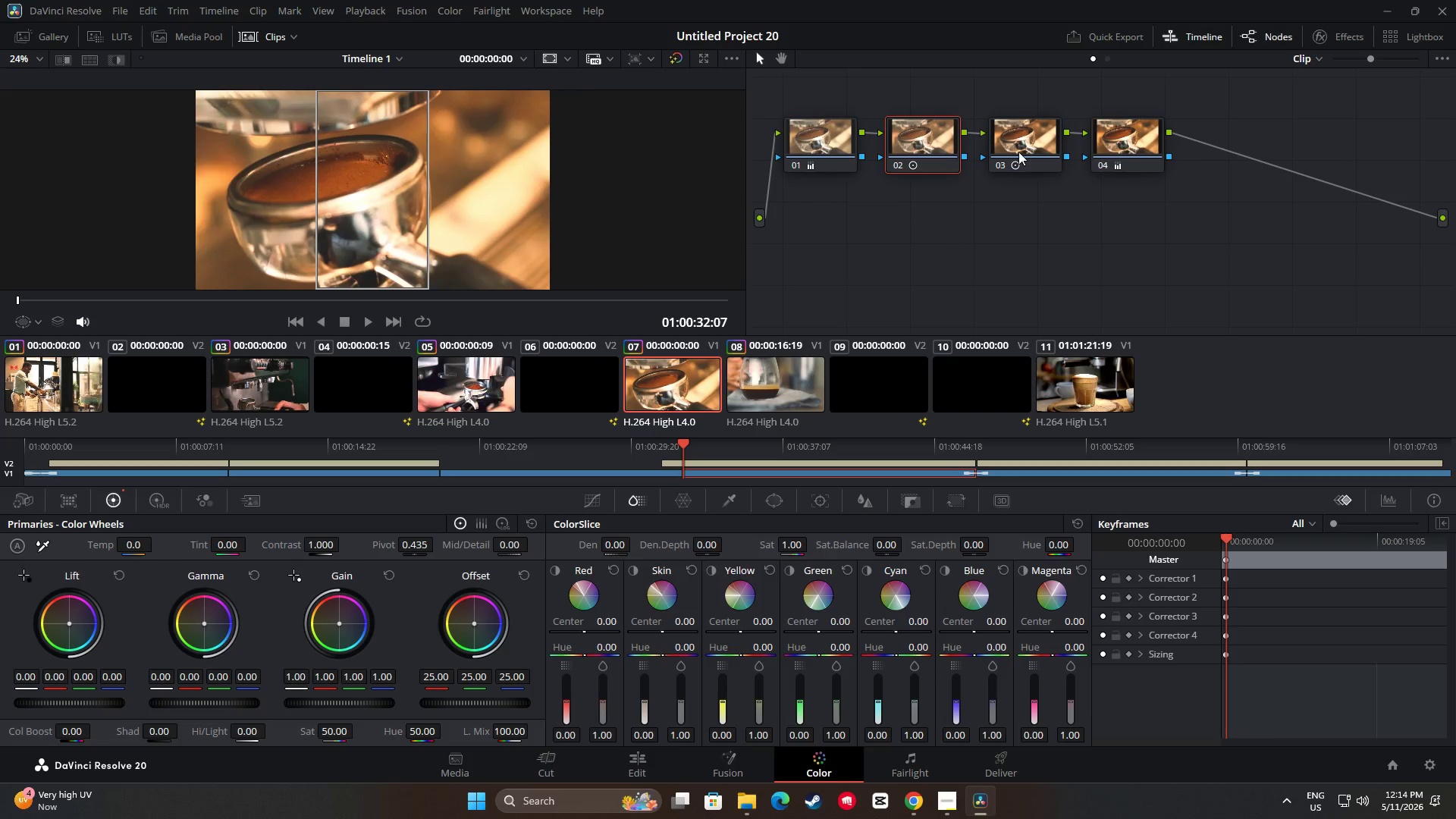 
left_click([1018, 152])
 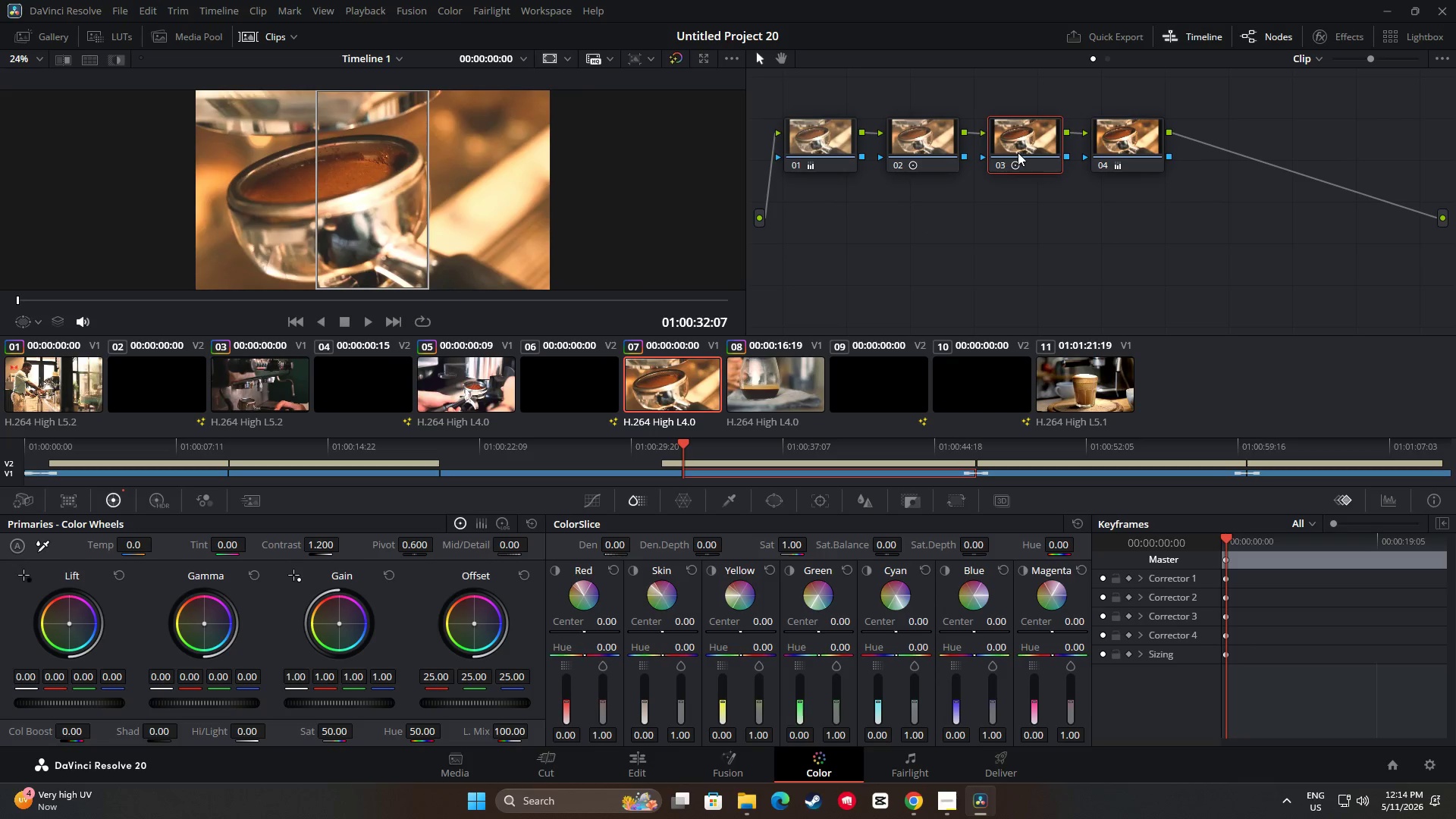 
key(Control+C)
 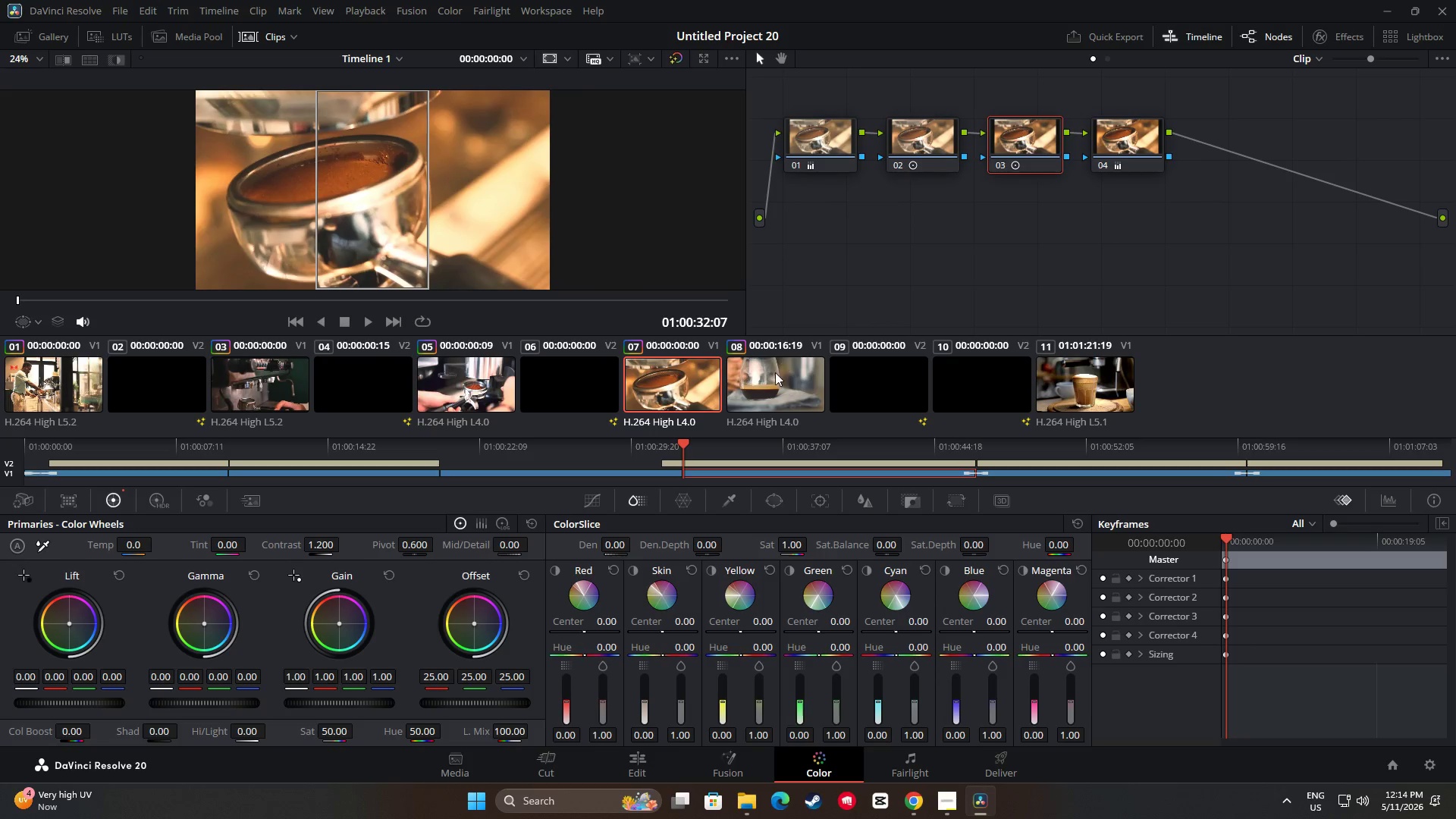 
left_click([773, 375])
 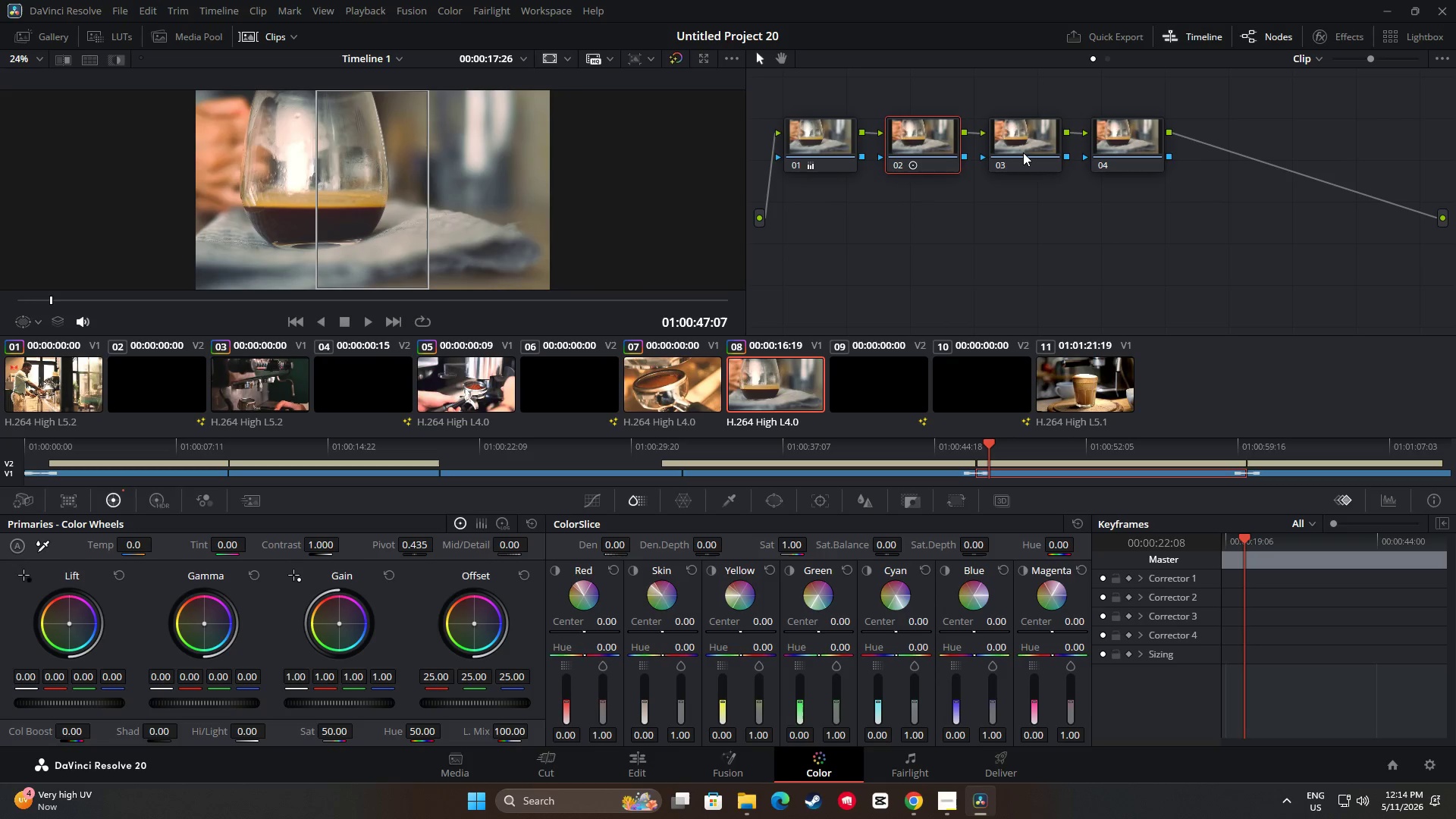 
left_click([1023, 152])
 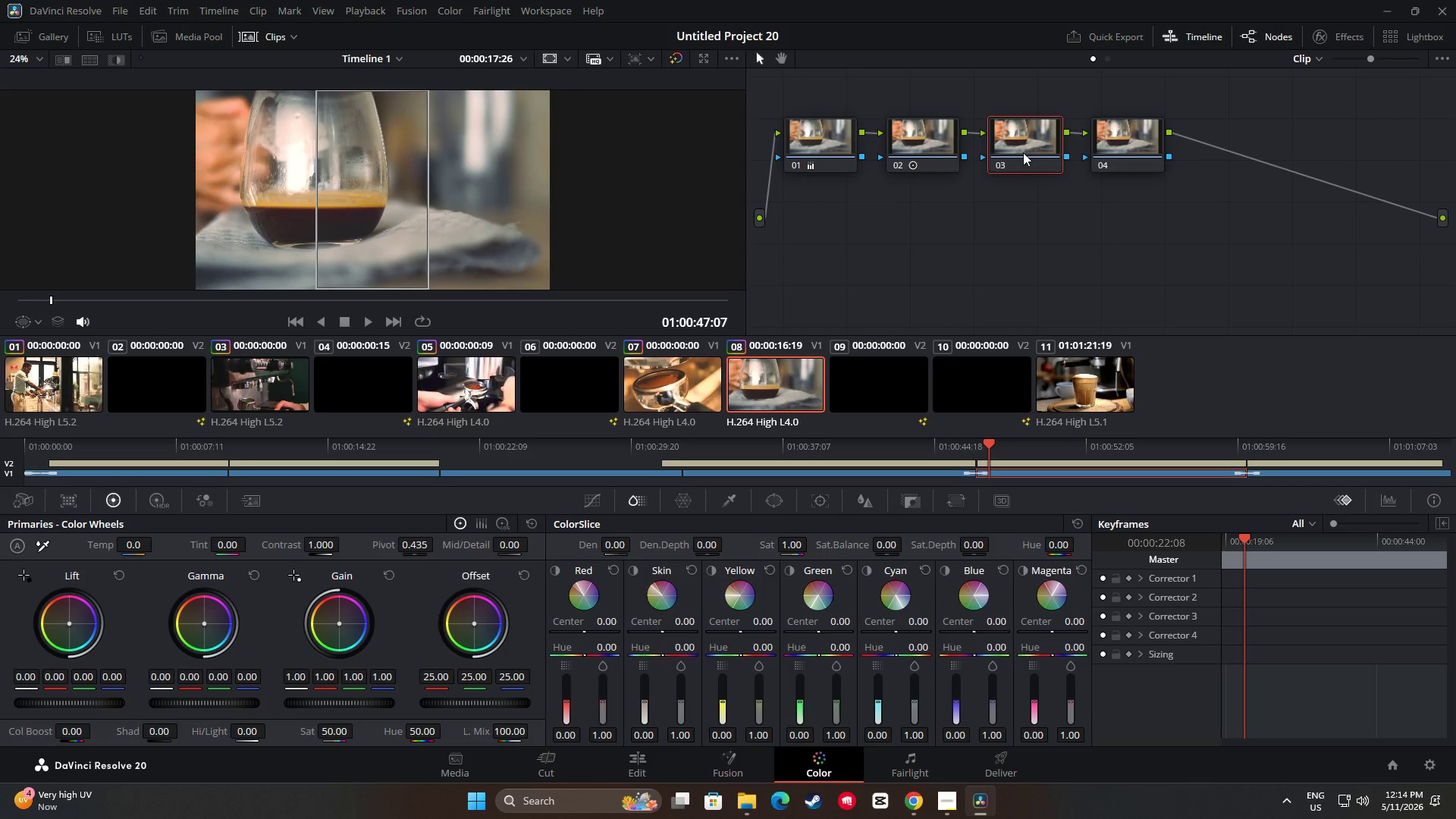 
key(Control+V)
 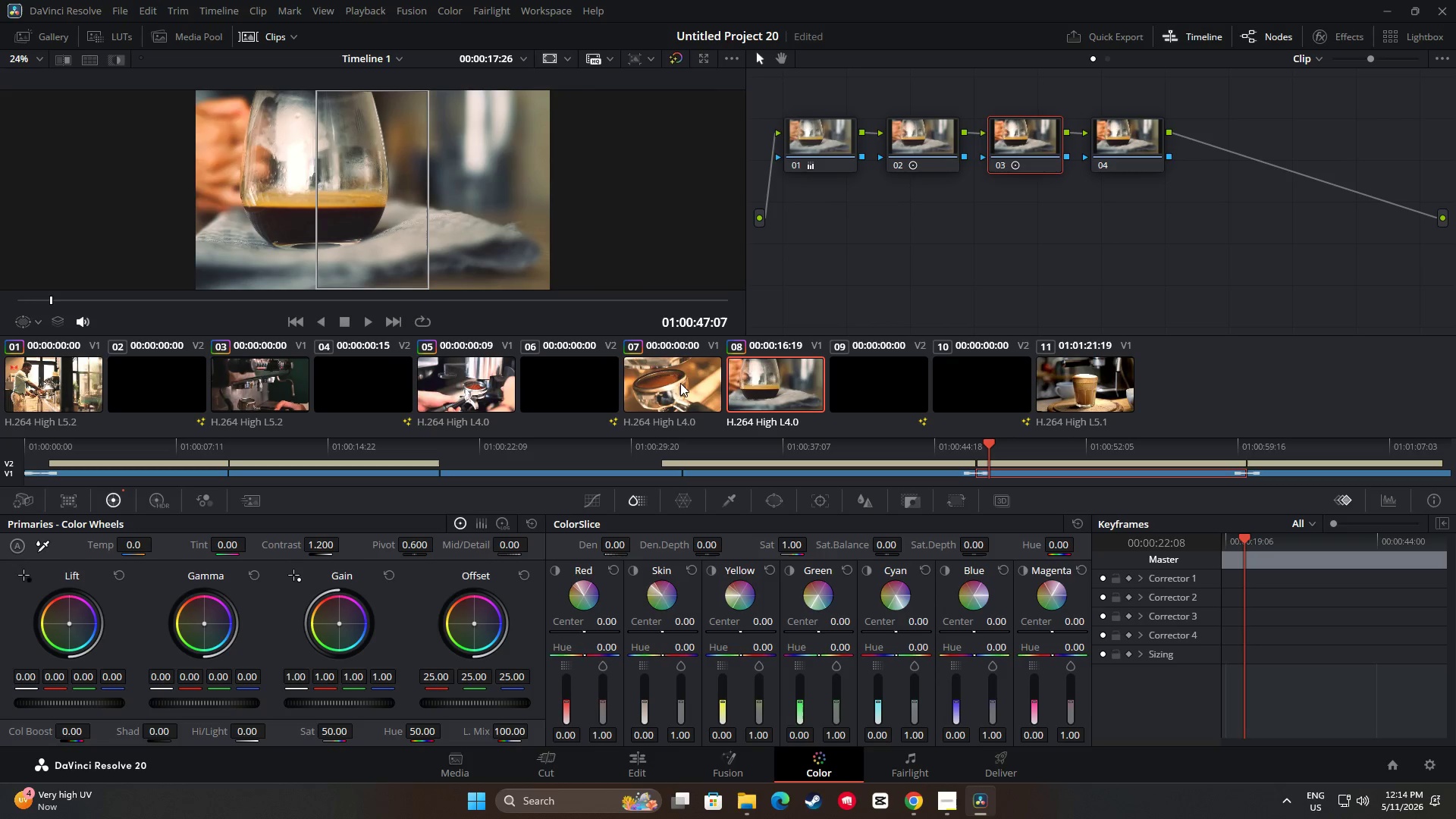 
left_click([673, 386])
 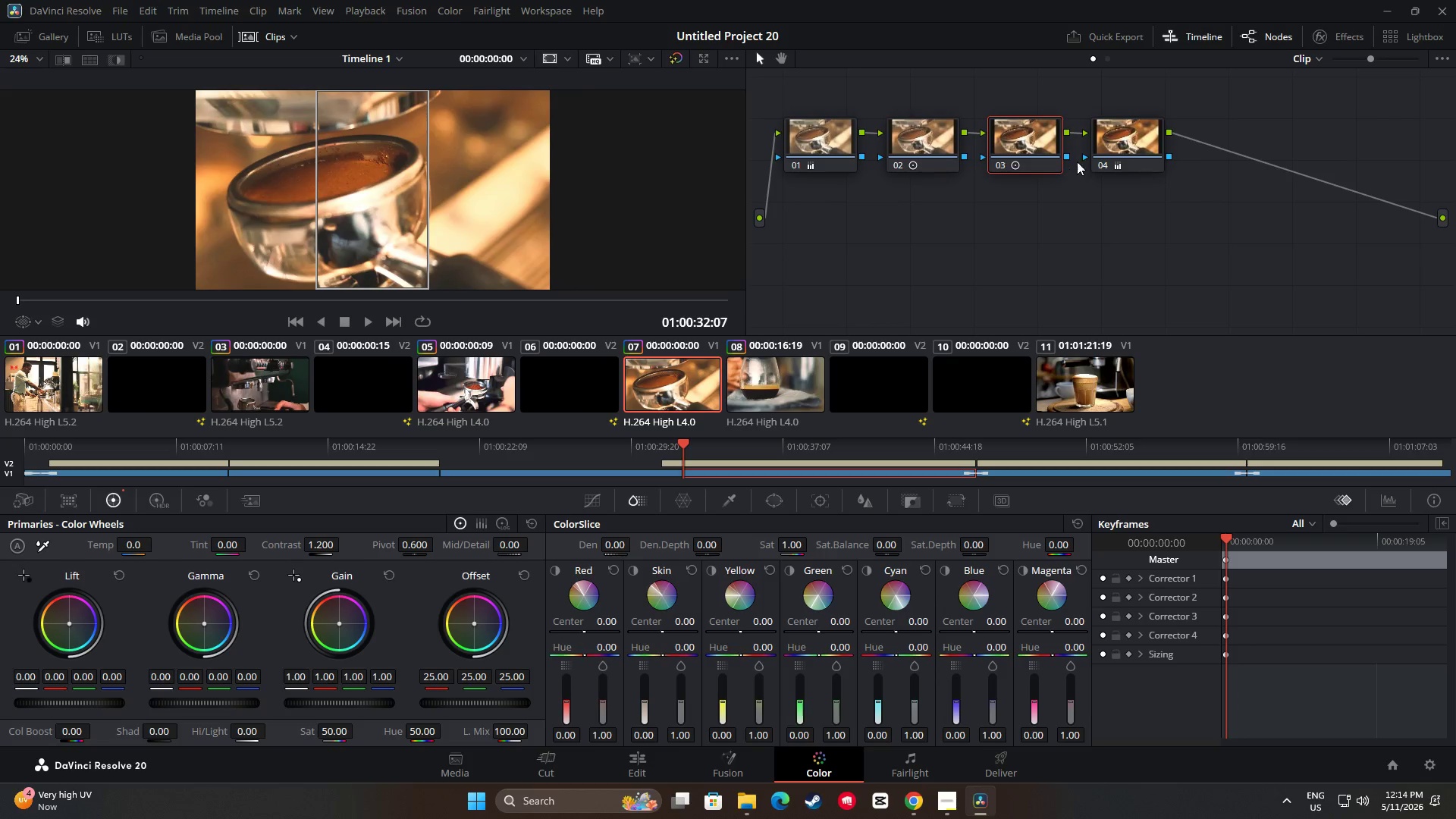 
left_click([1116, 141])
 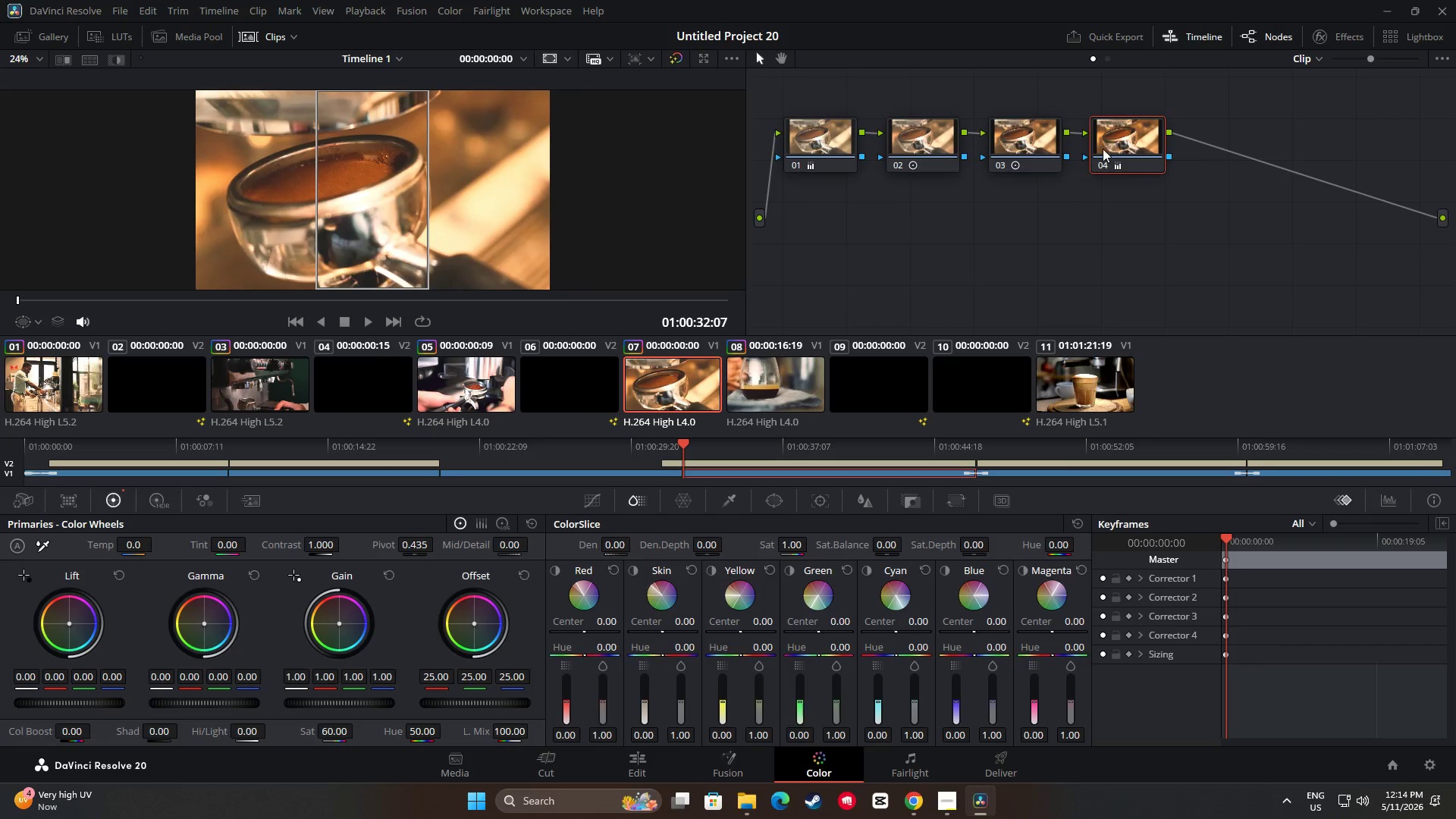 
key(Control+C)
 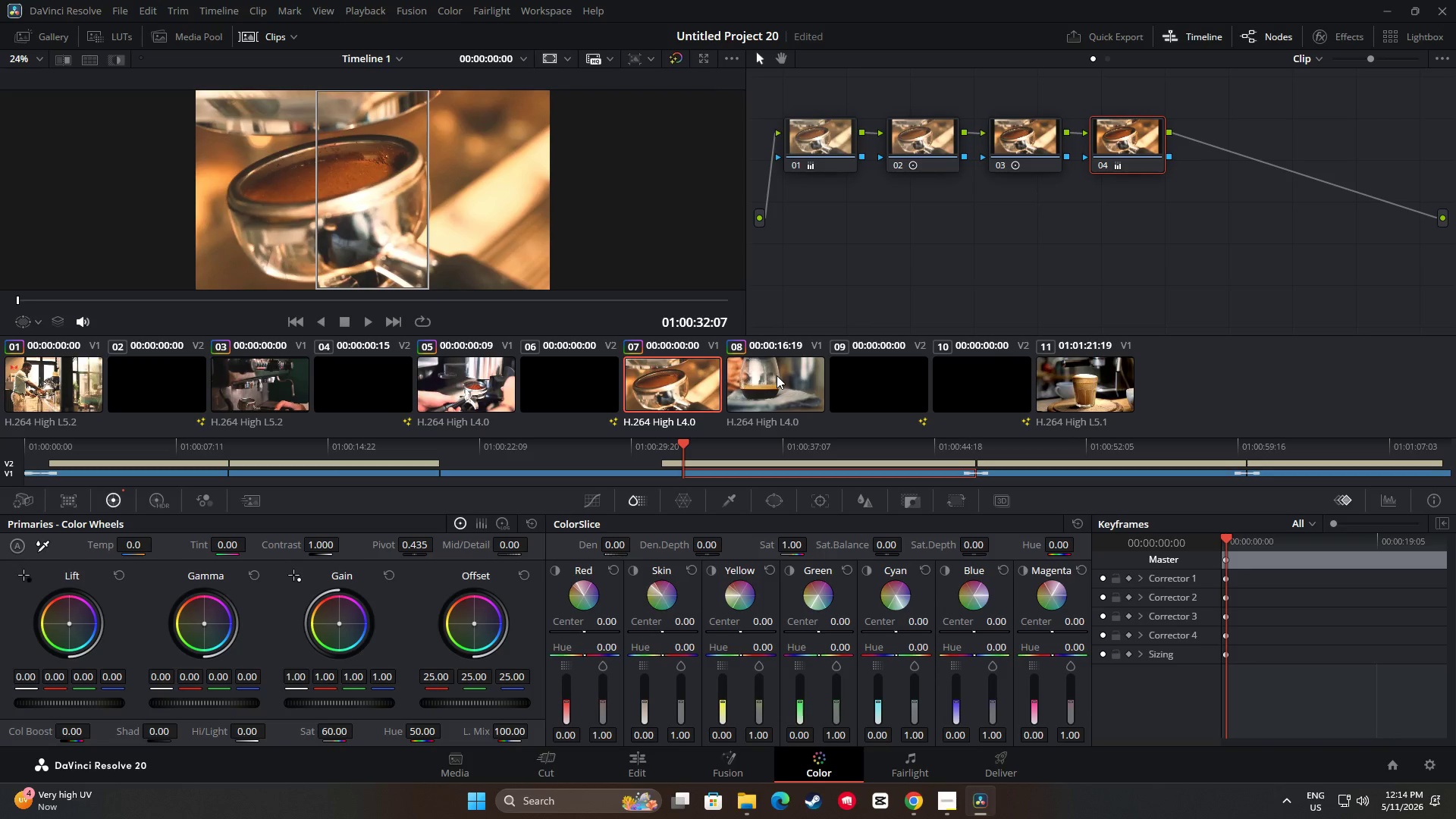 
left_click([777, 375])
 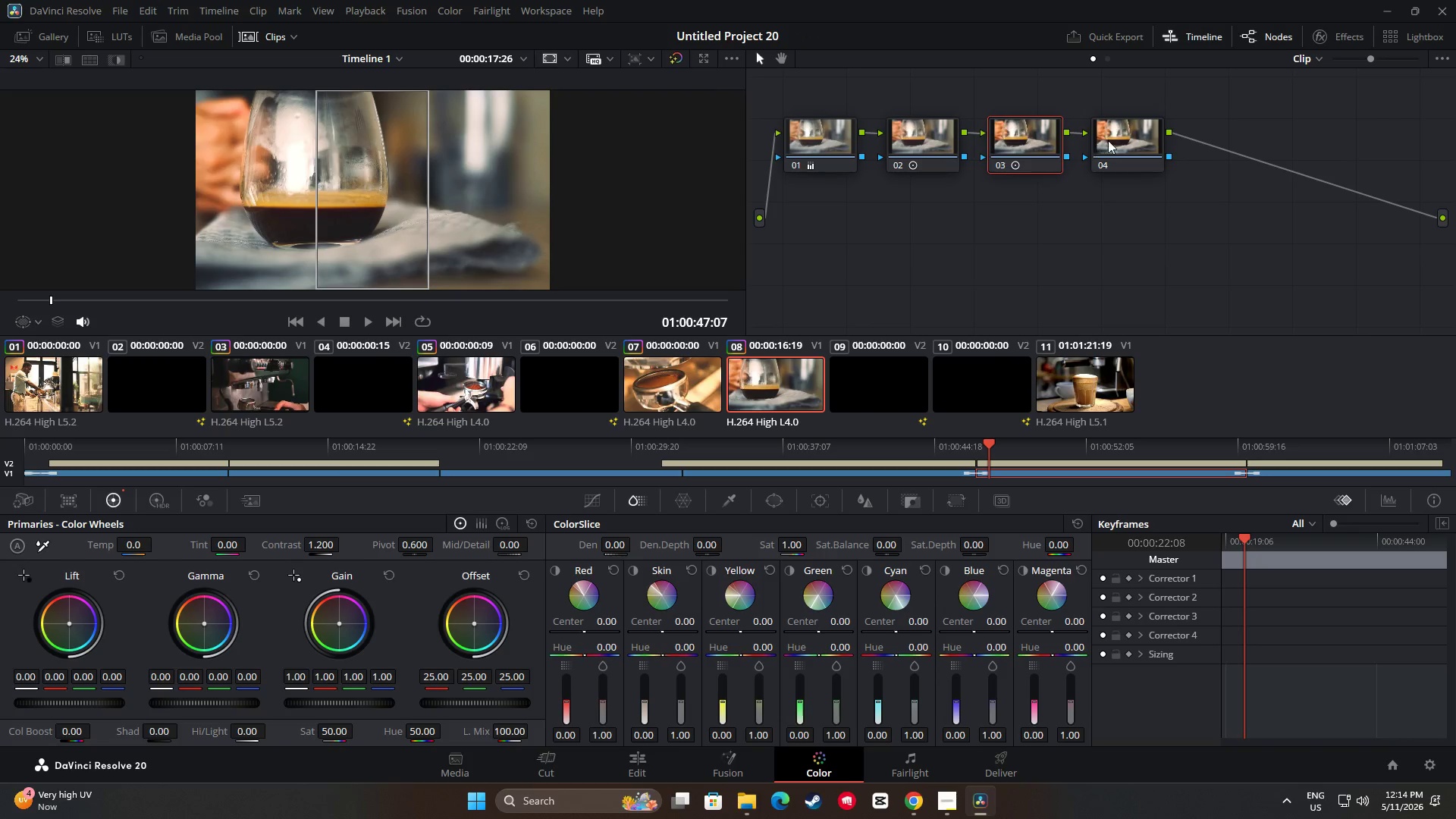 
left_click([1123, 133])
 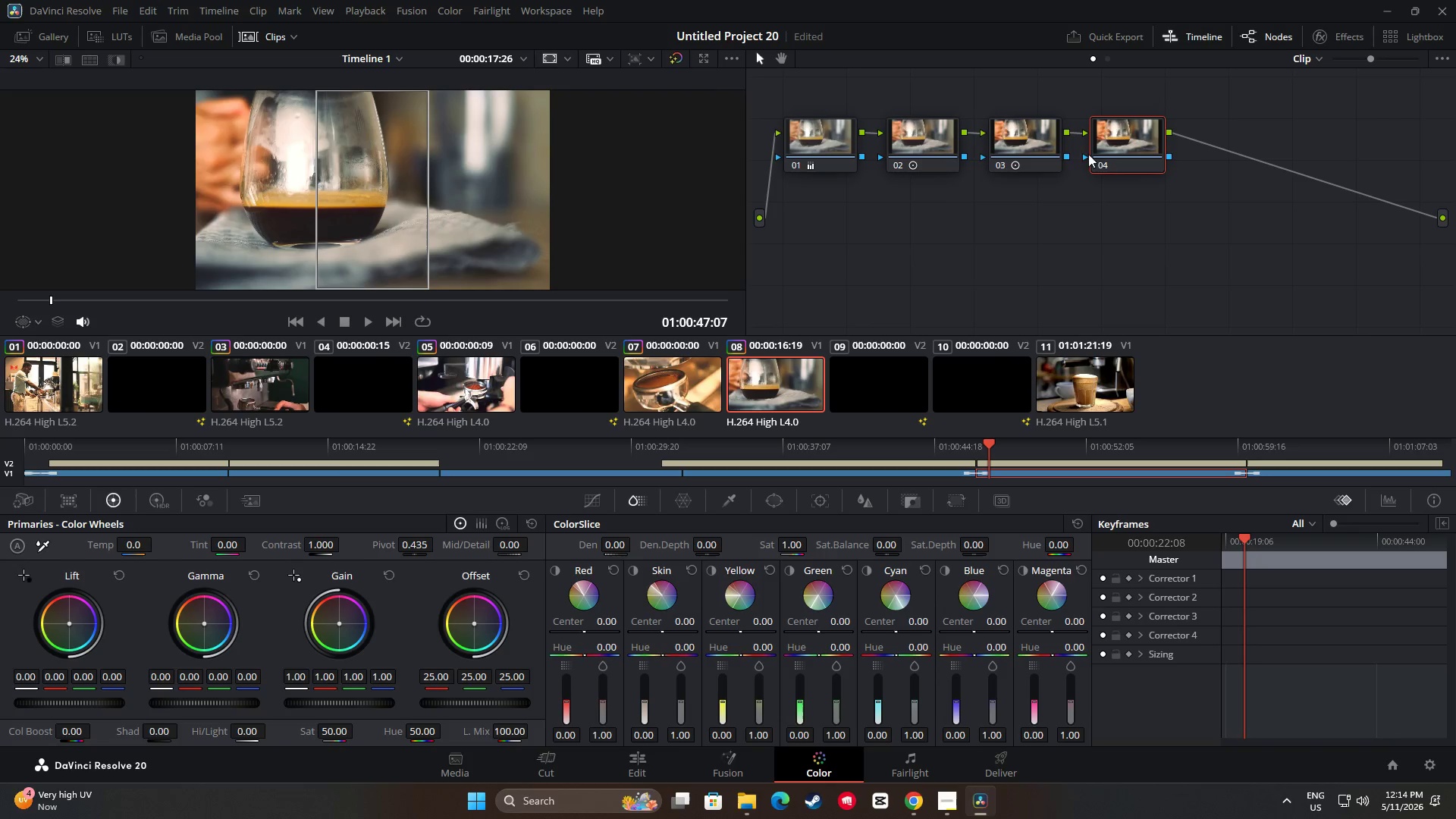 
key(Control+V)
 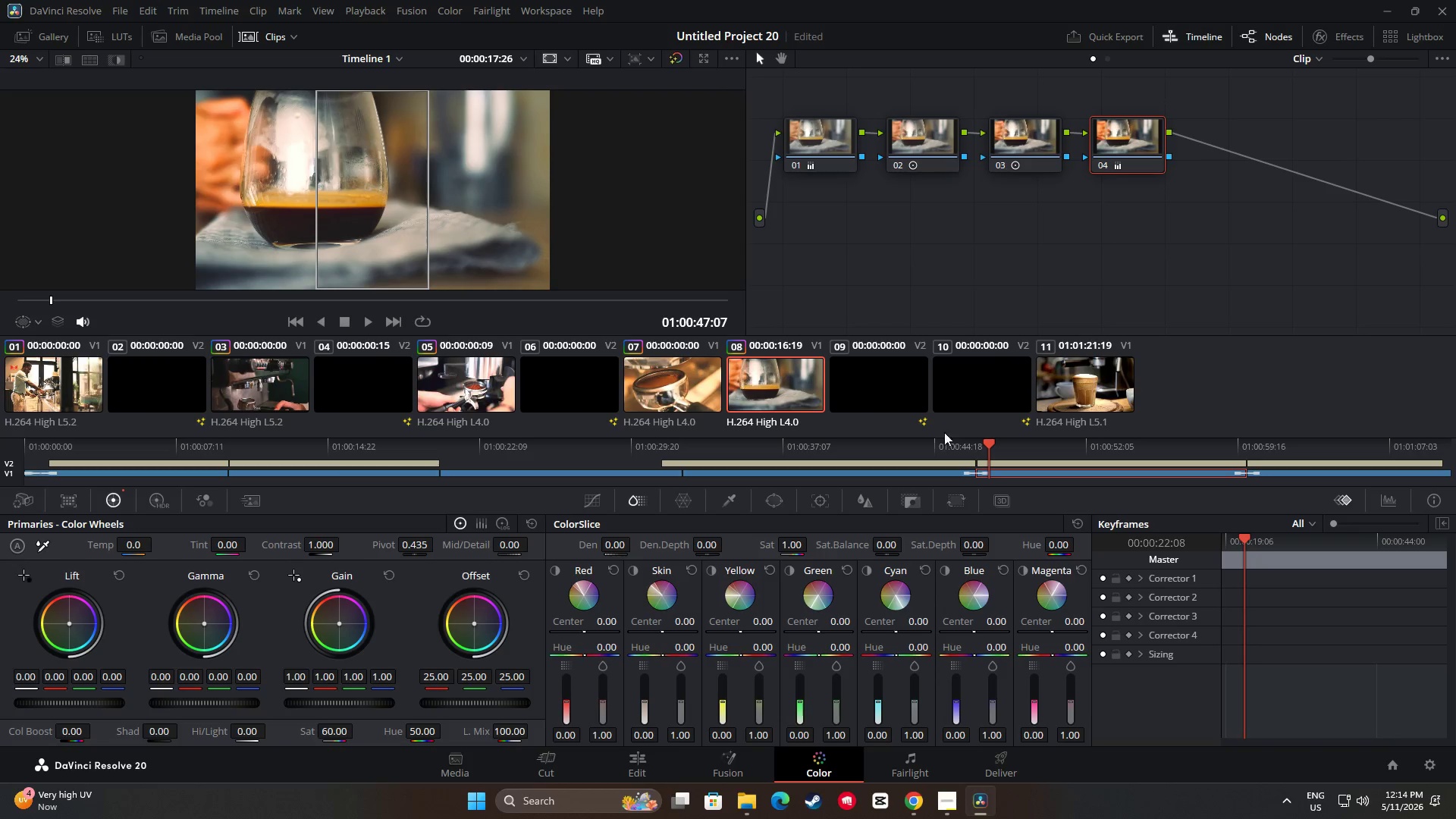 
left_click_drag(start_coordinate=[984, 442], to_coordinate=[943, 446])
 